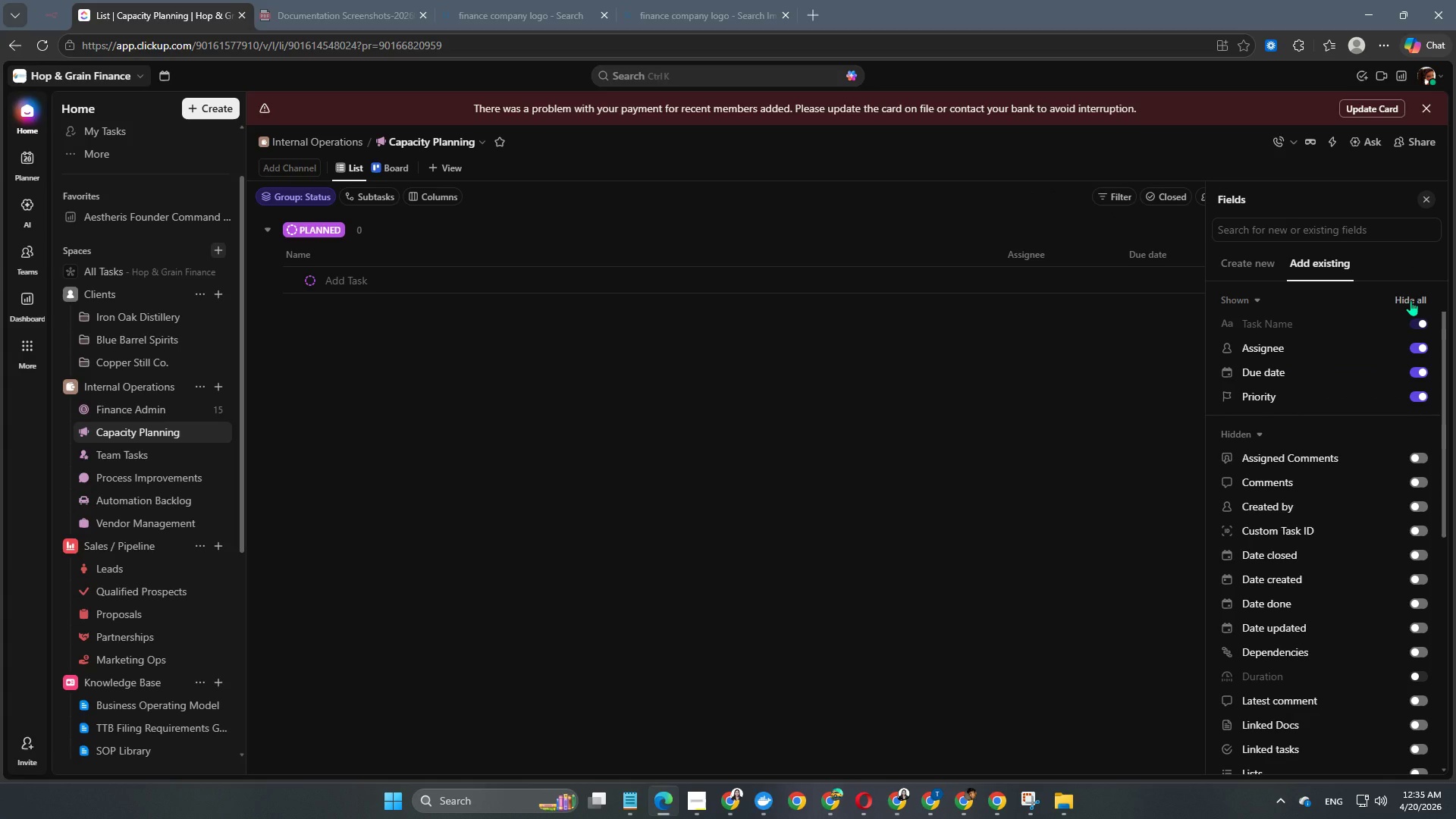 
left_click([1410, 300])
 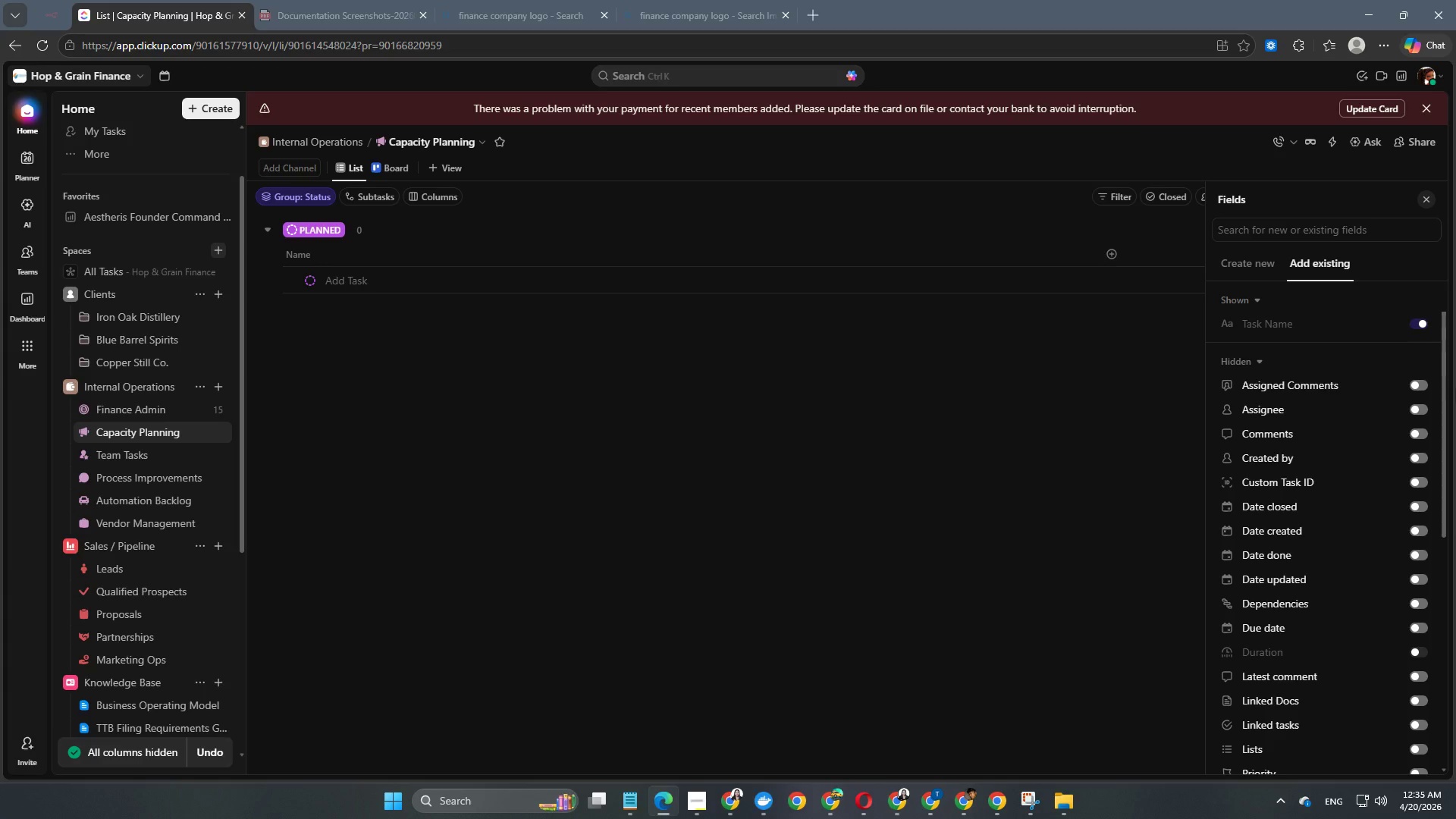 
wait(12.77)
 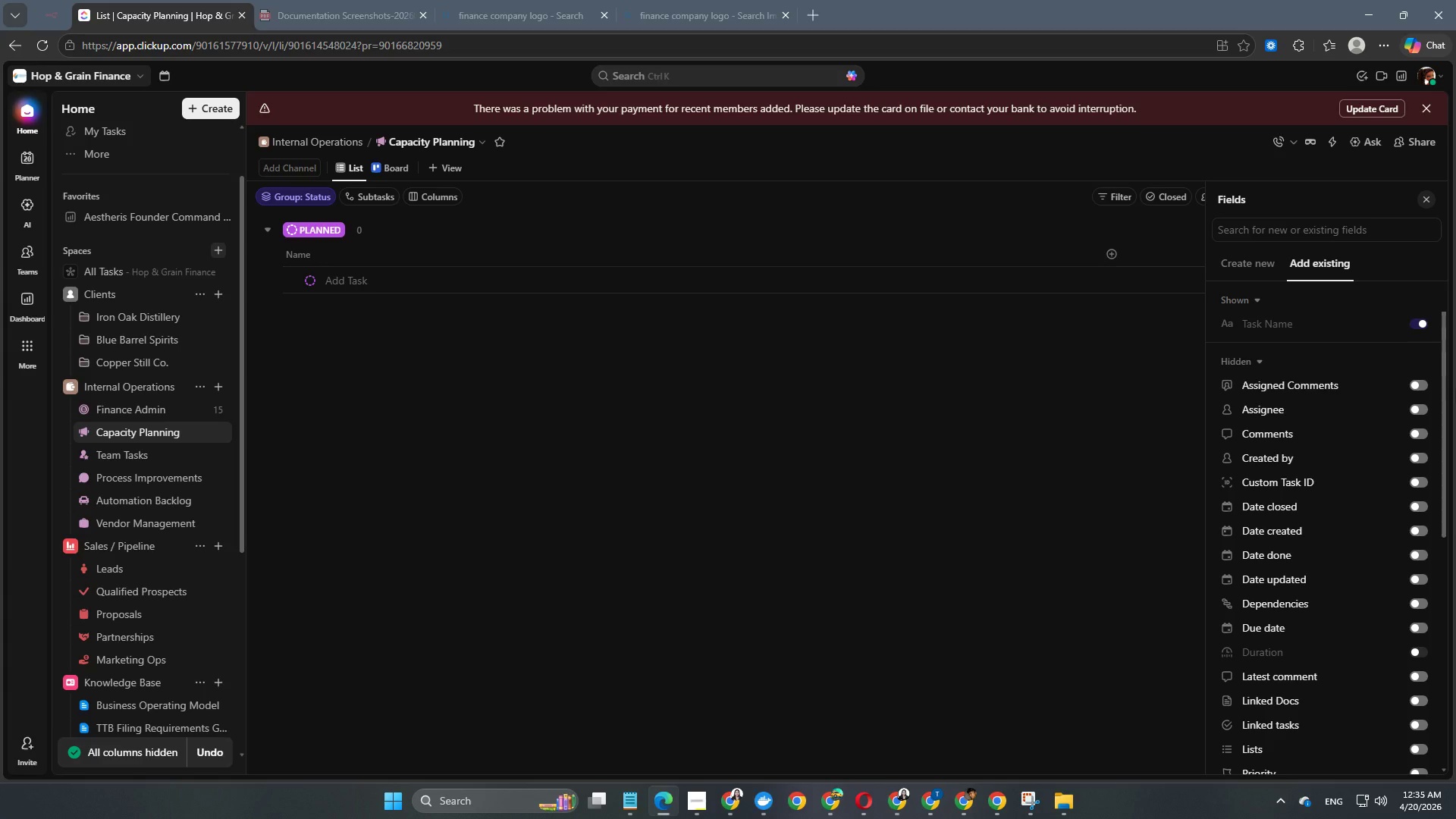 
scroll: coordinate [1337, 634], scroll_direction: down, amount: 8.0
 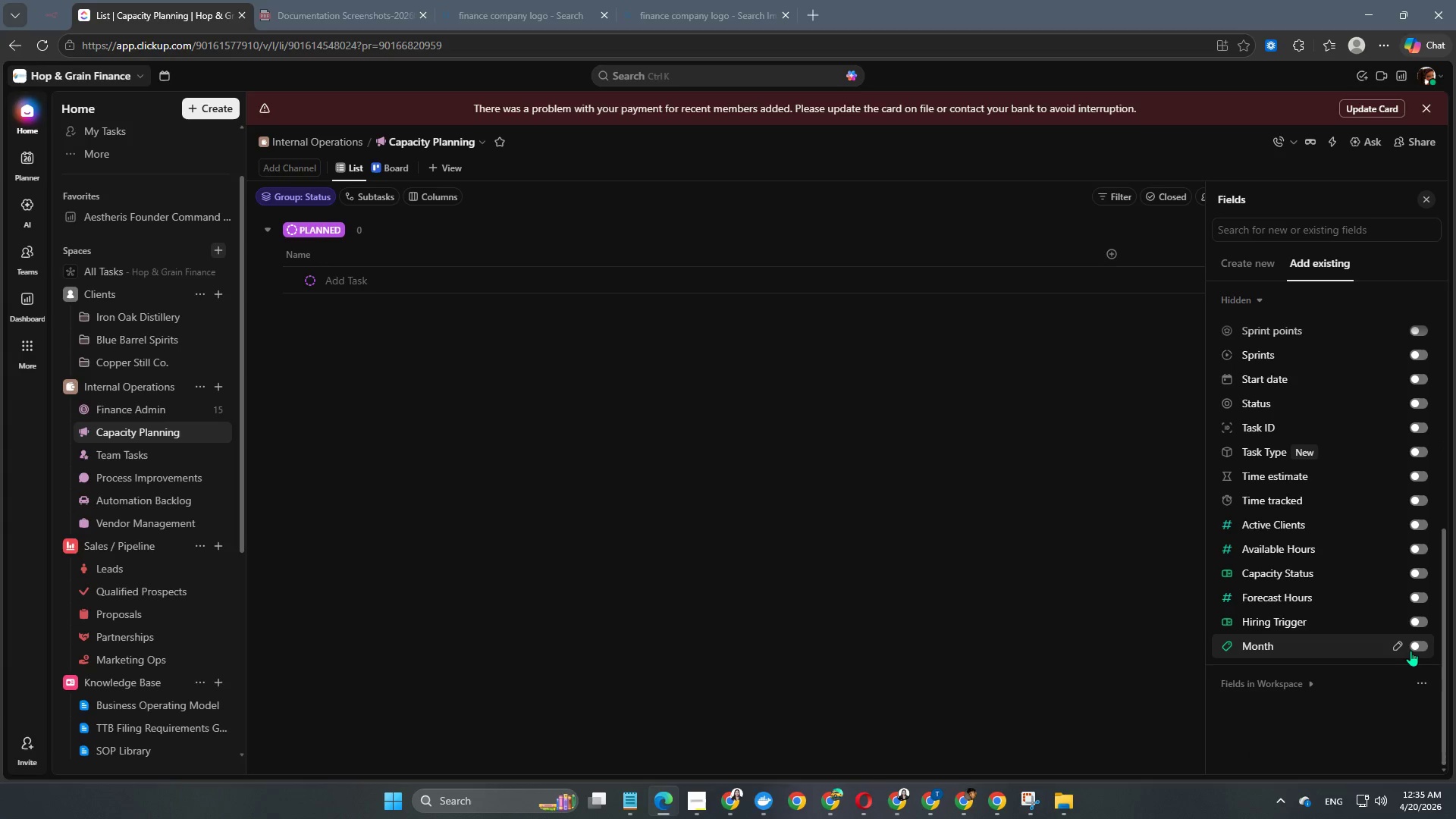 
left_click([1419, 648])
 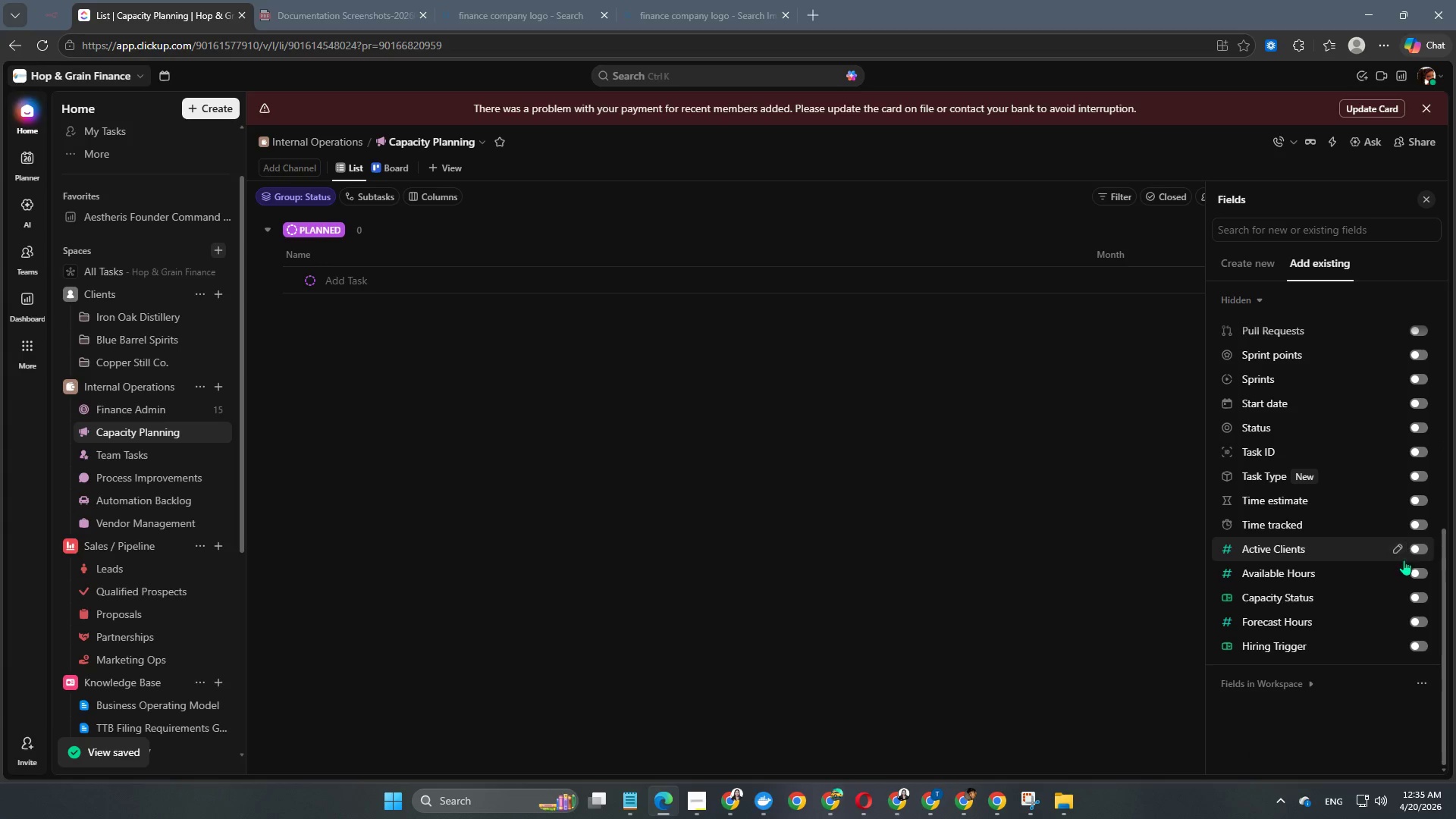 
left_click([1413, 549])
 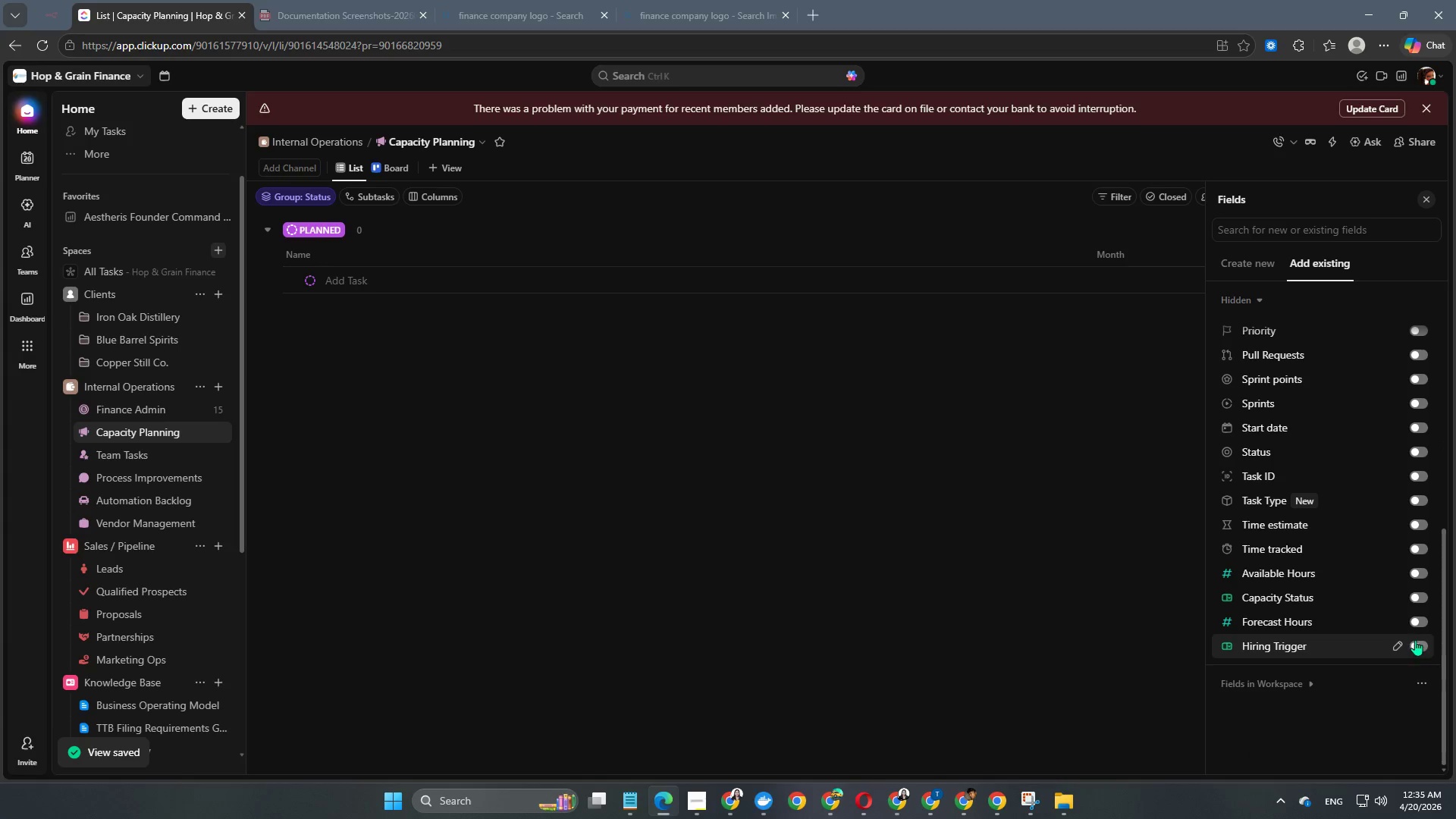 
left_click([1420, 625])
 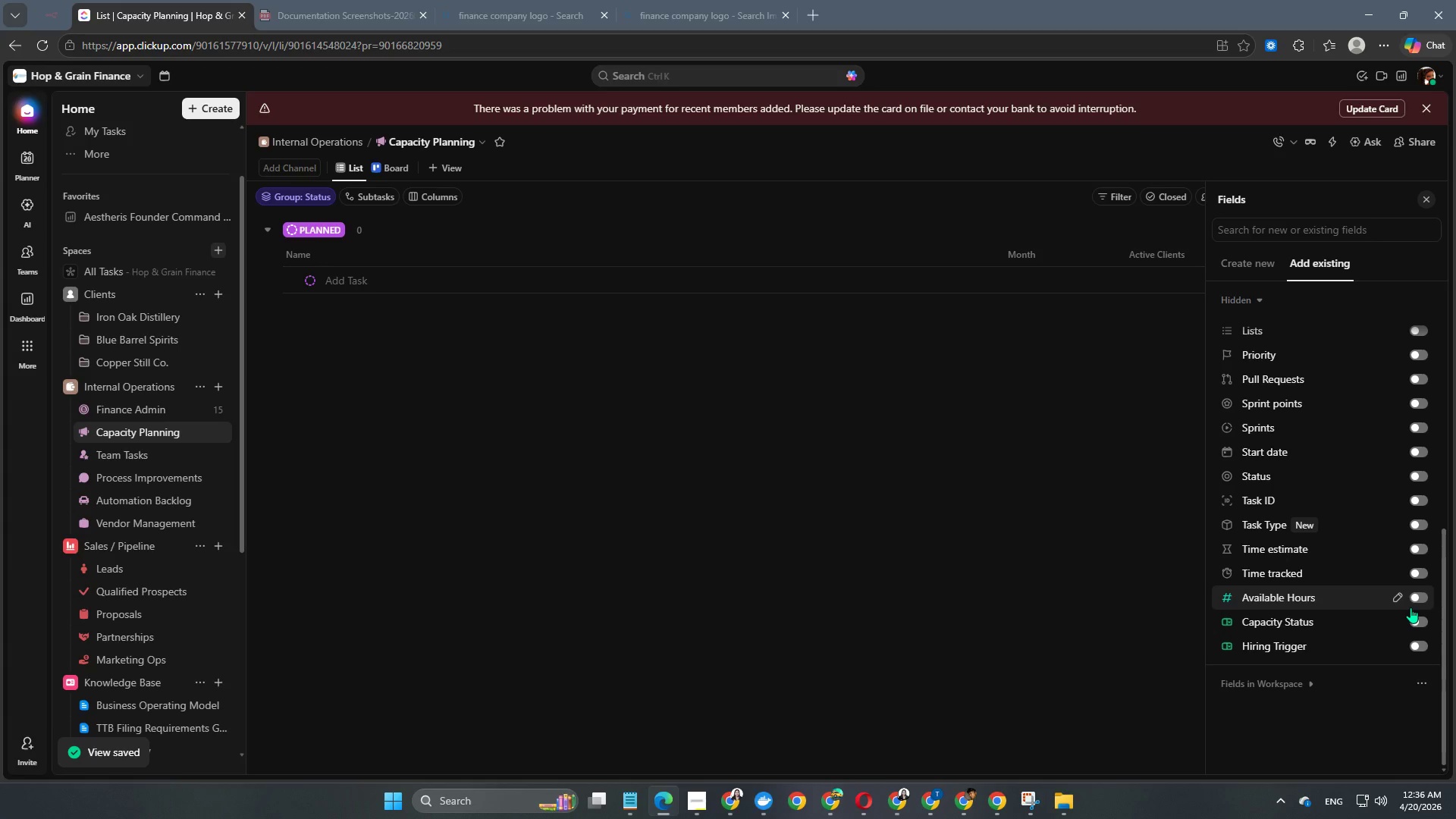 
left_click([1417, 598])
 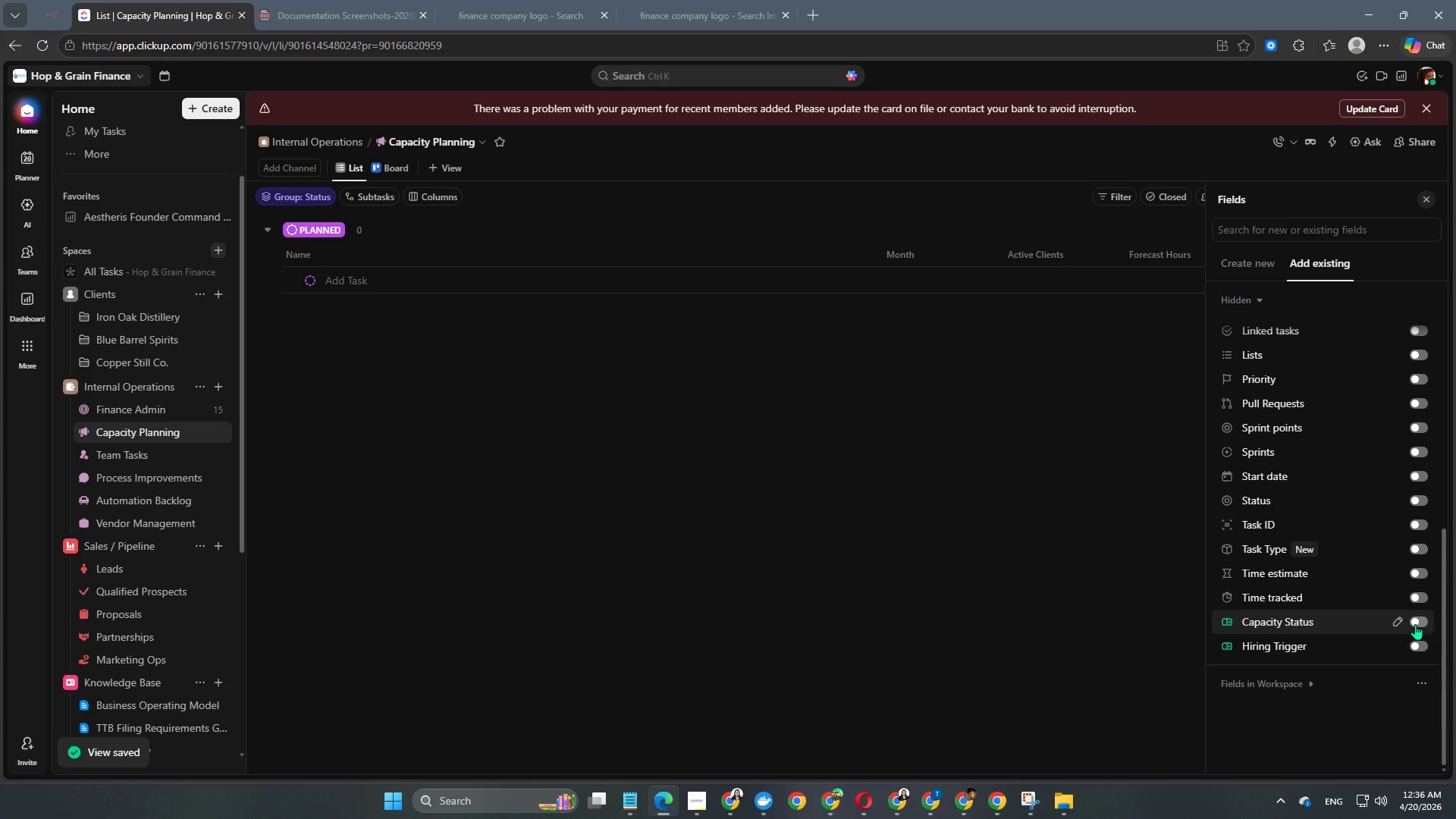 
left_click([1417, 623])
 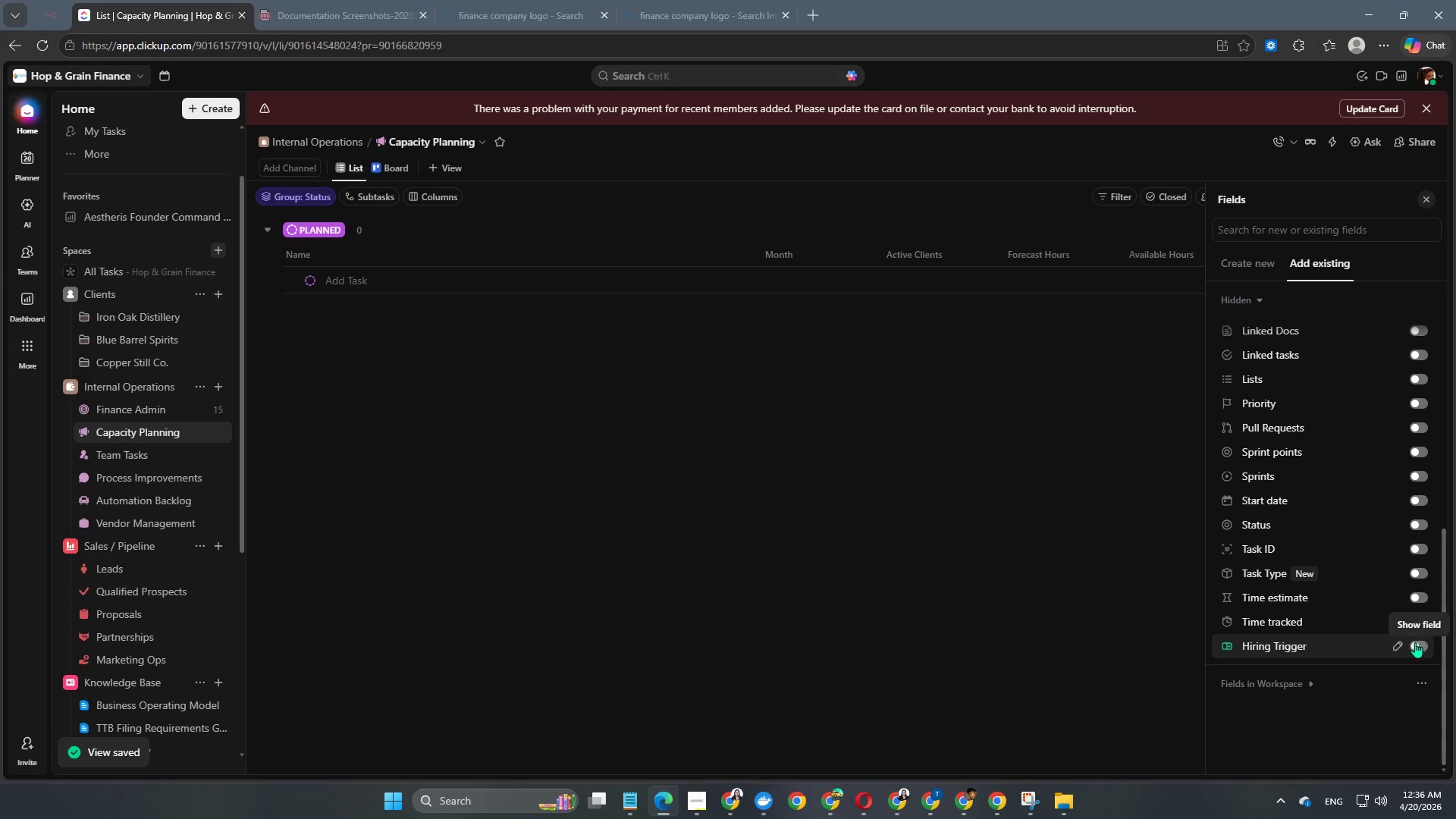 
left_click([1414, 645])
 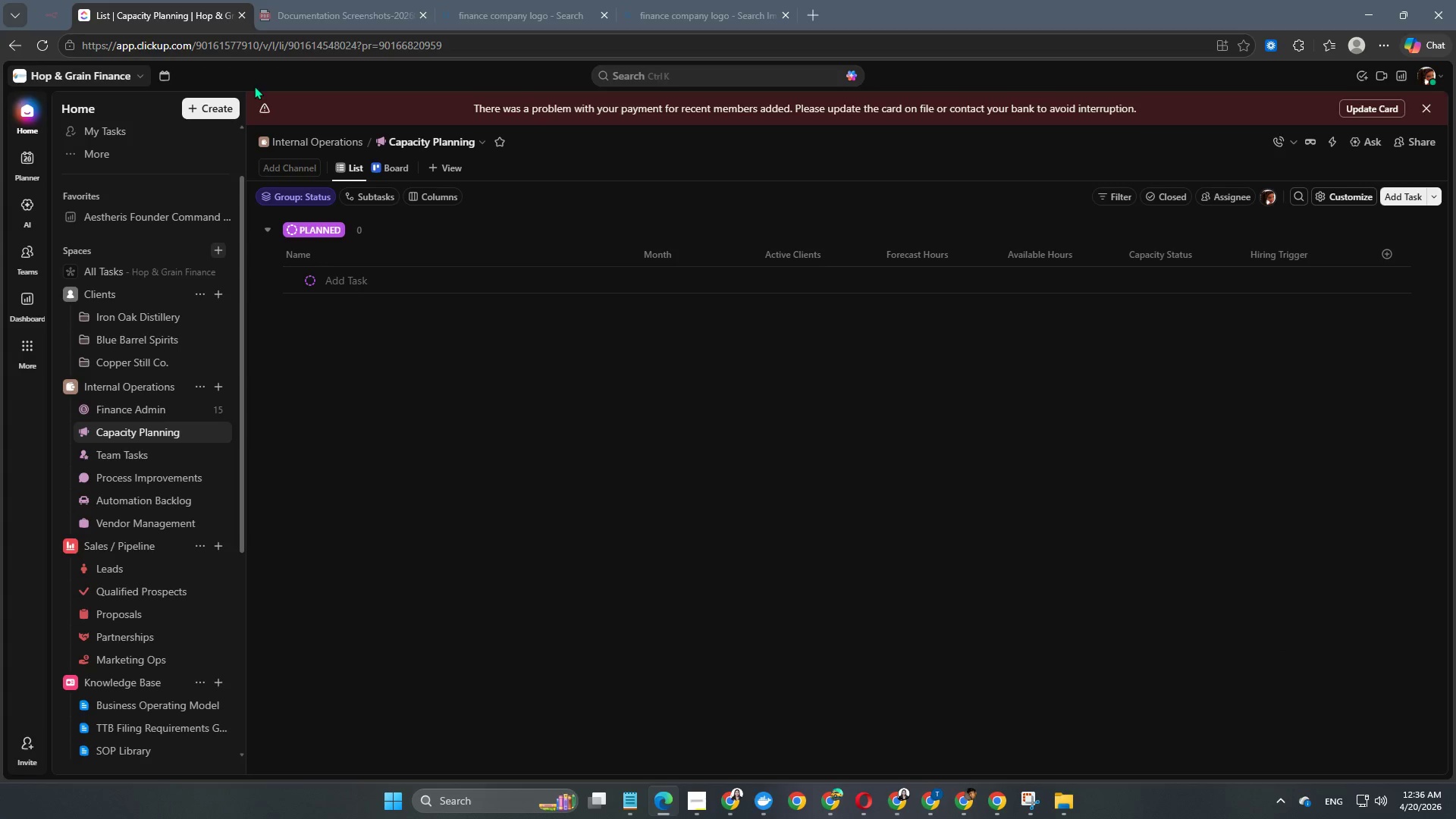 
wait(5.34)
 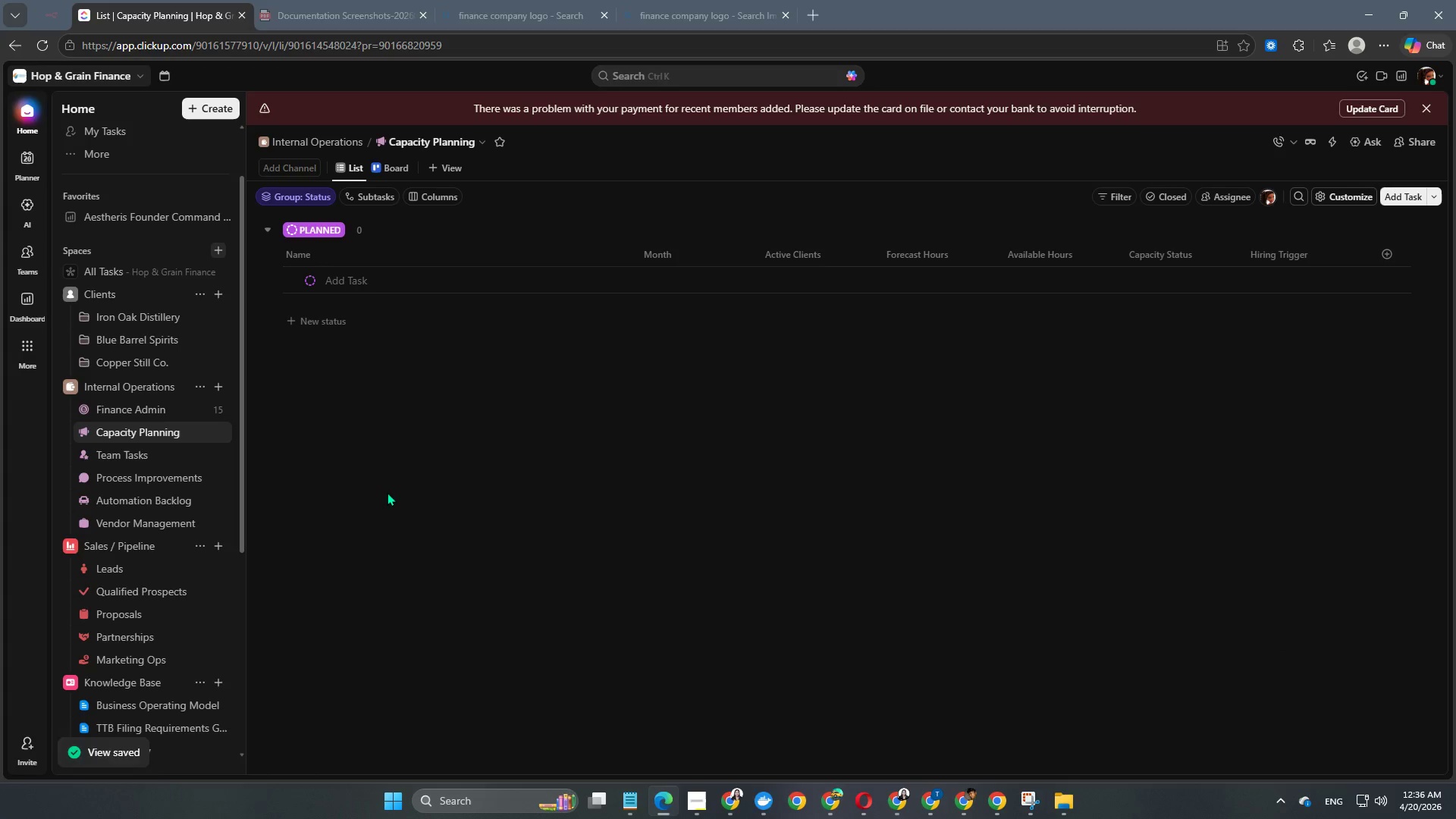 
left_click([347, 278])
 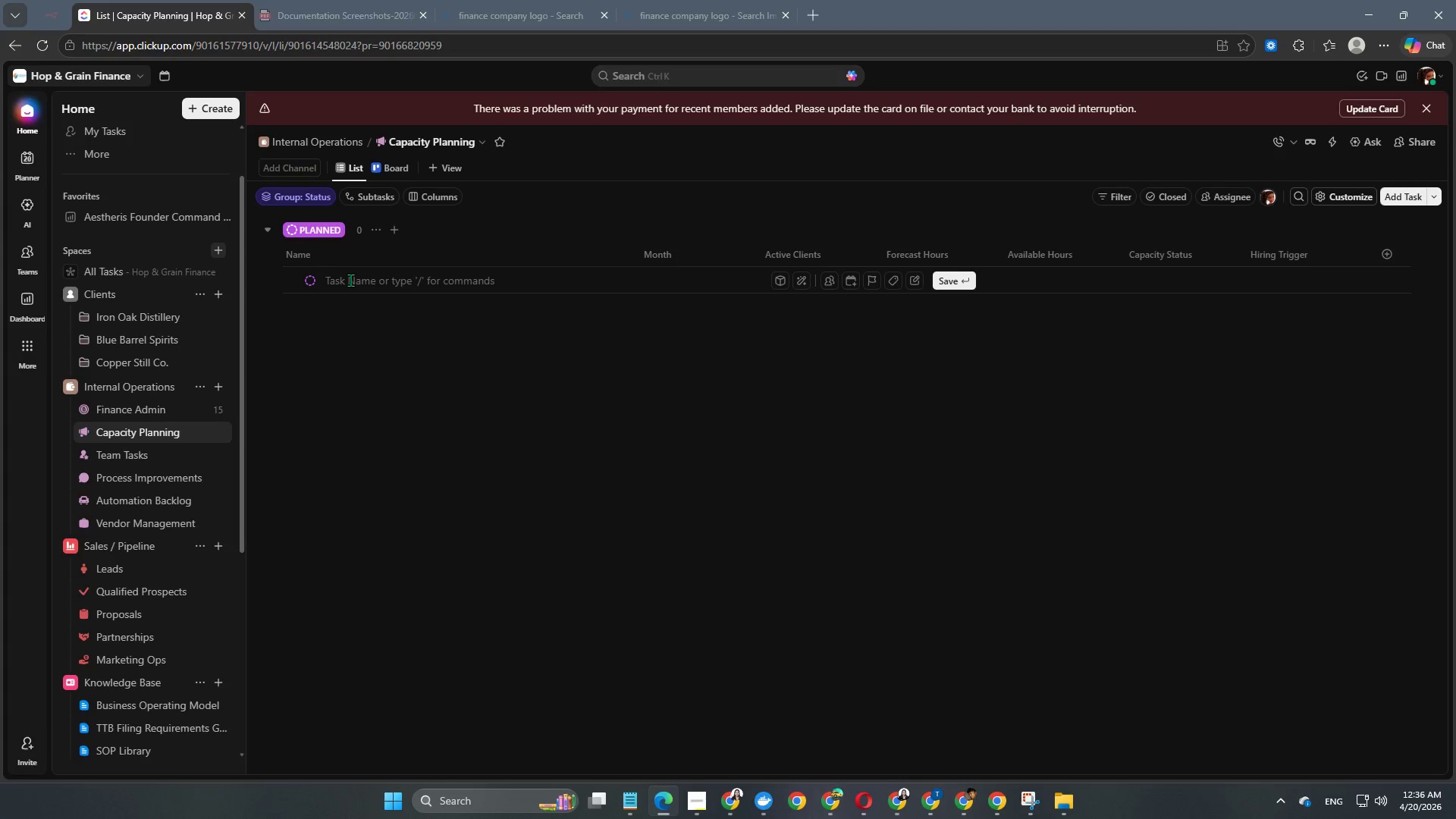 
type(May Capacity Forecast Build)
 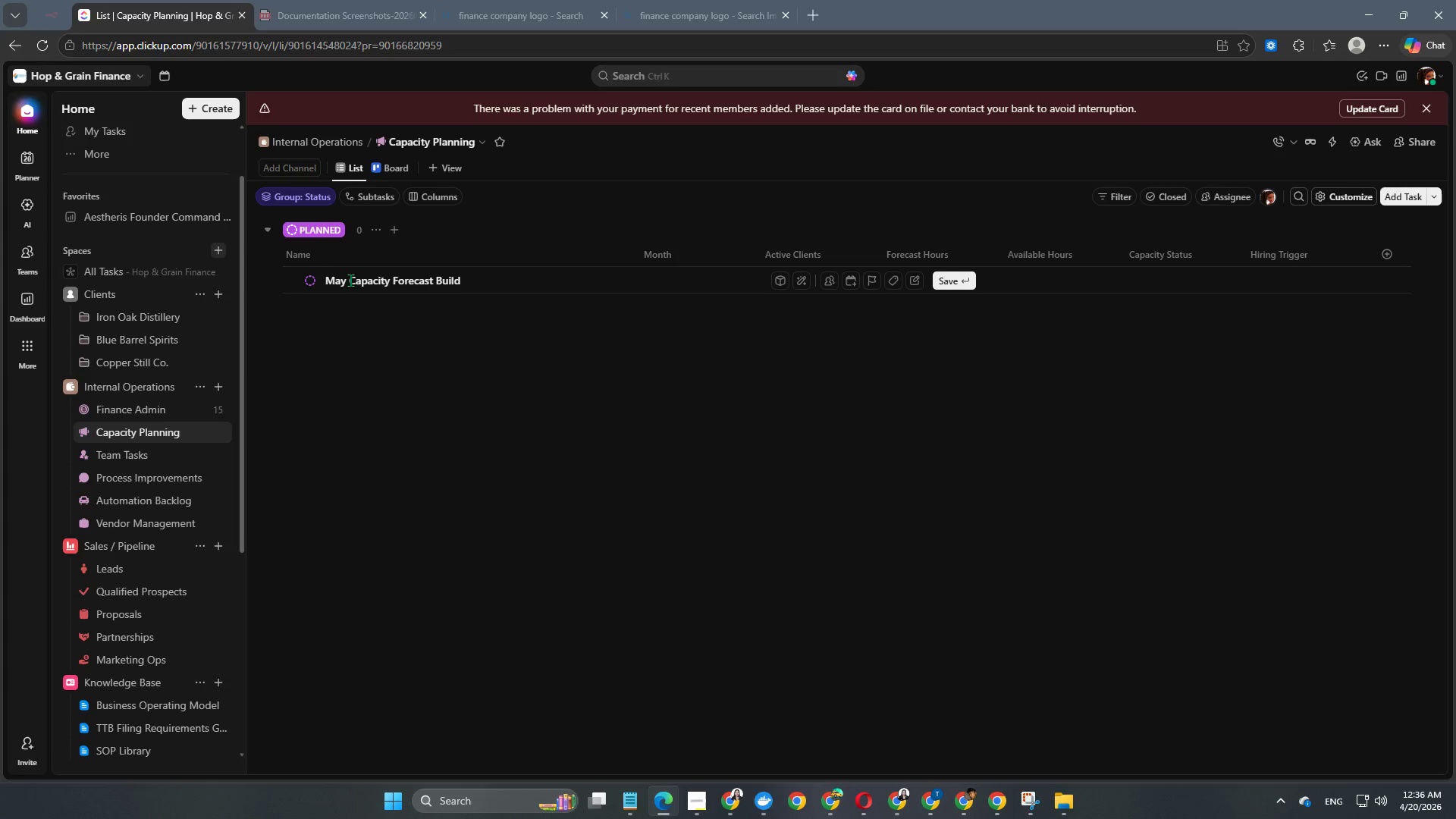 
key(Enter)
 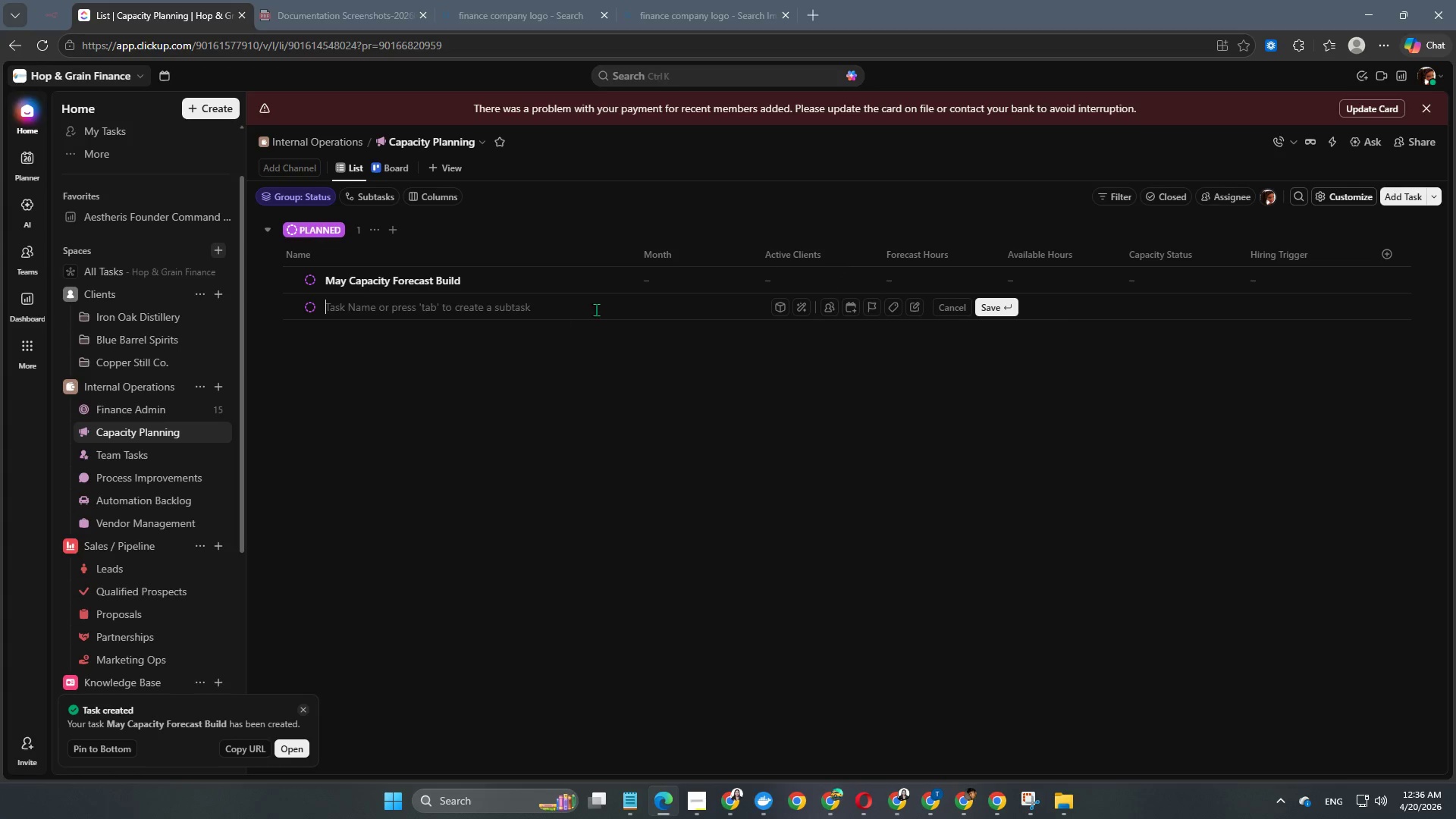 
left_click([680, 284])
 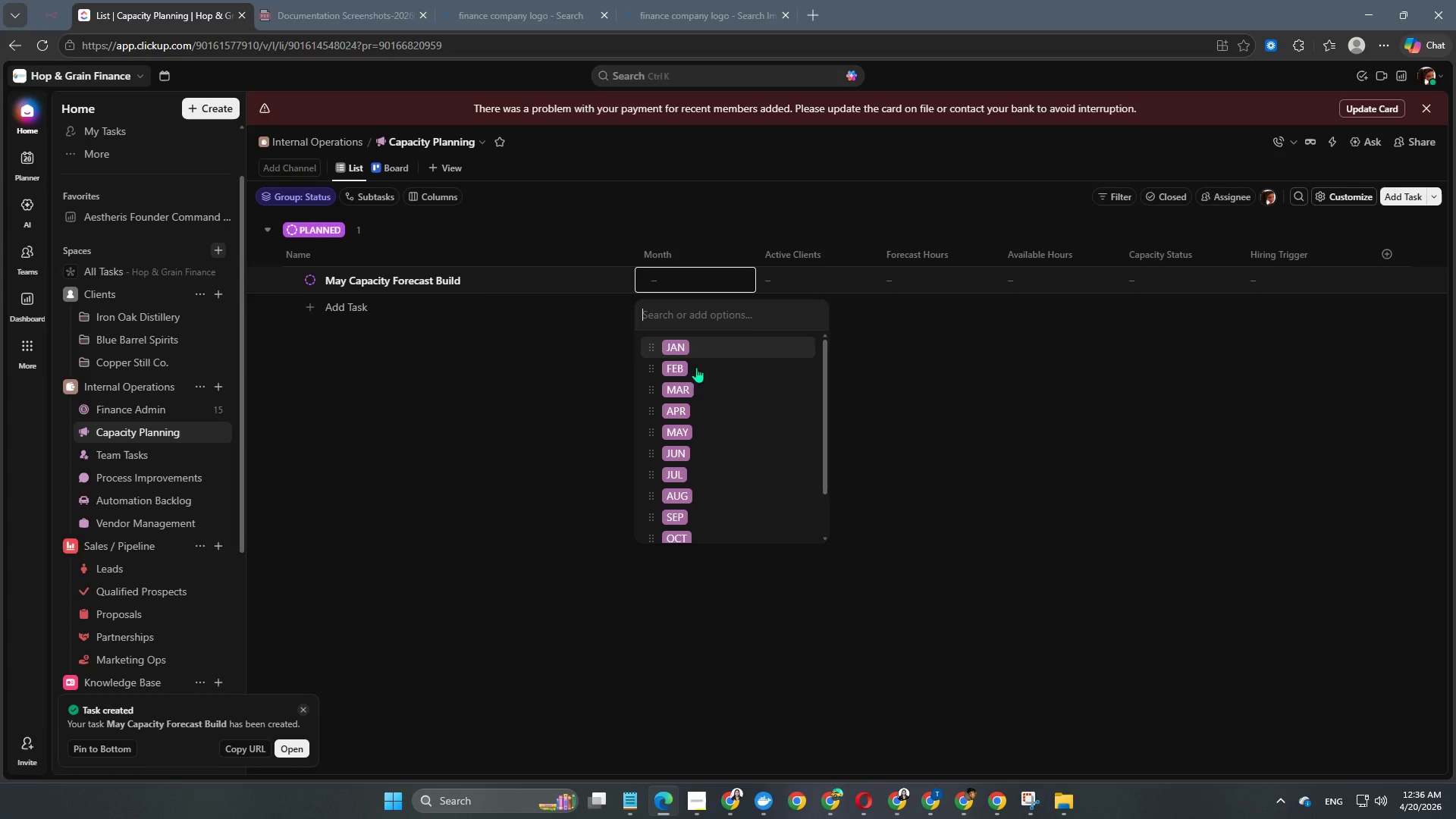 
scroll: coordinate [704, 455], scroll_direction: down, amount: 3.0
 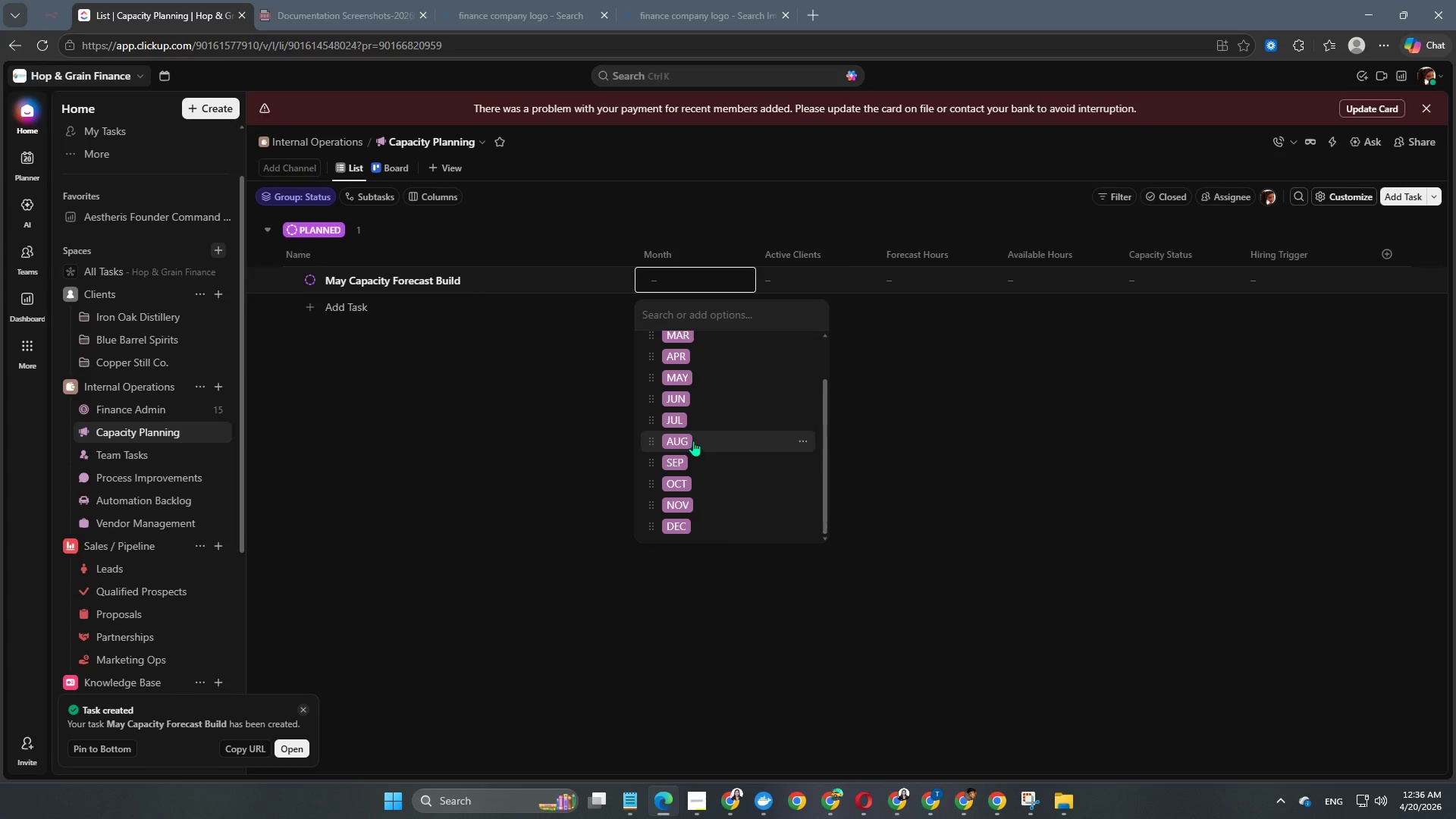 
left_click([691, 377])
 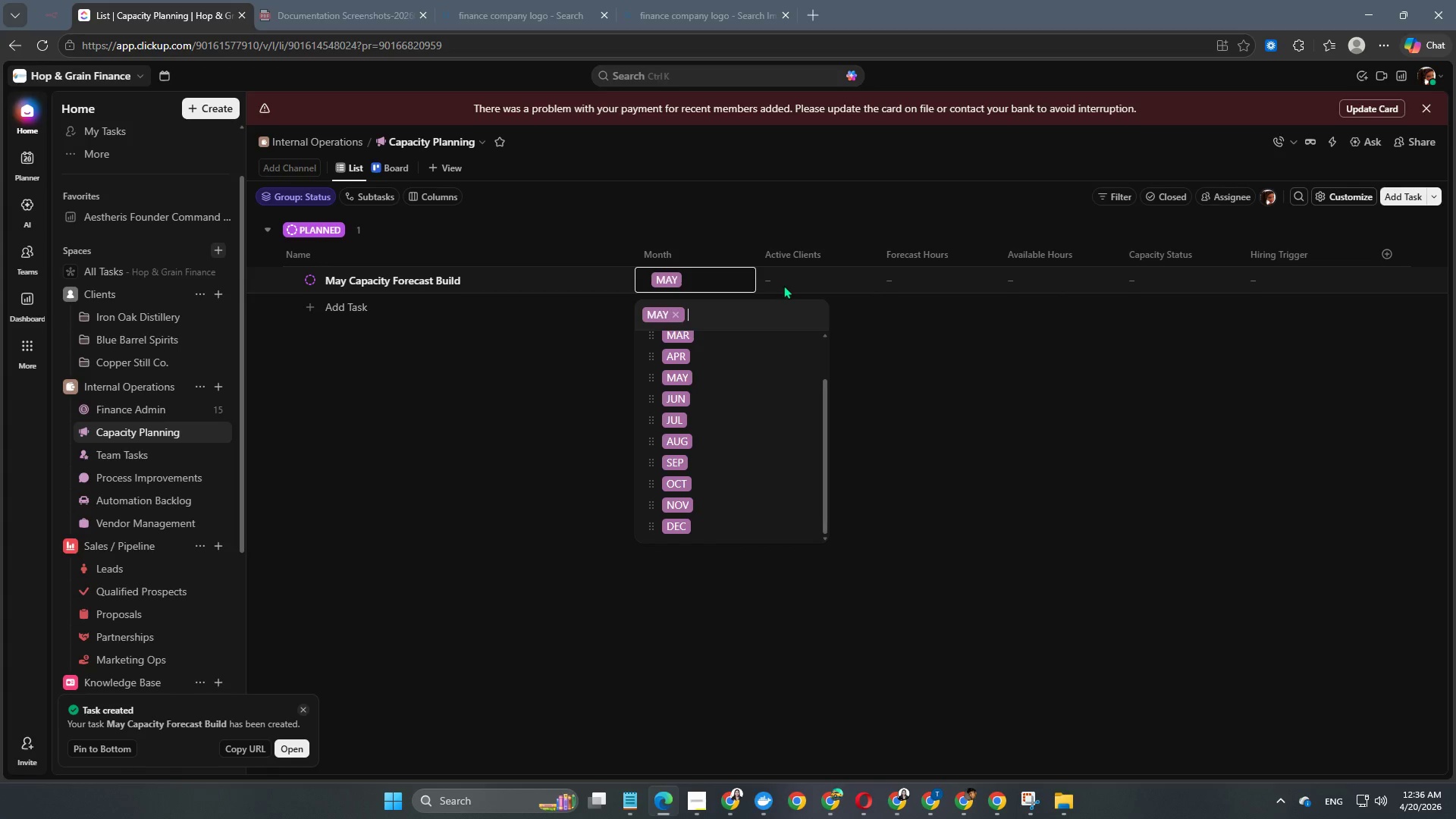 
left_click([789, 278])
 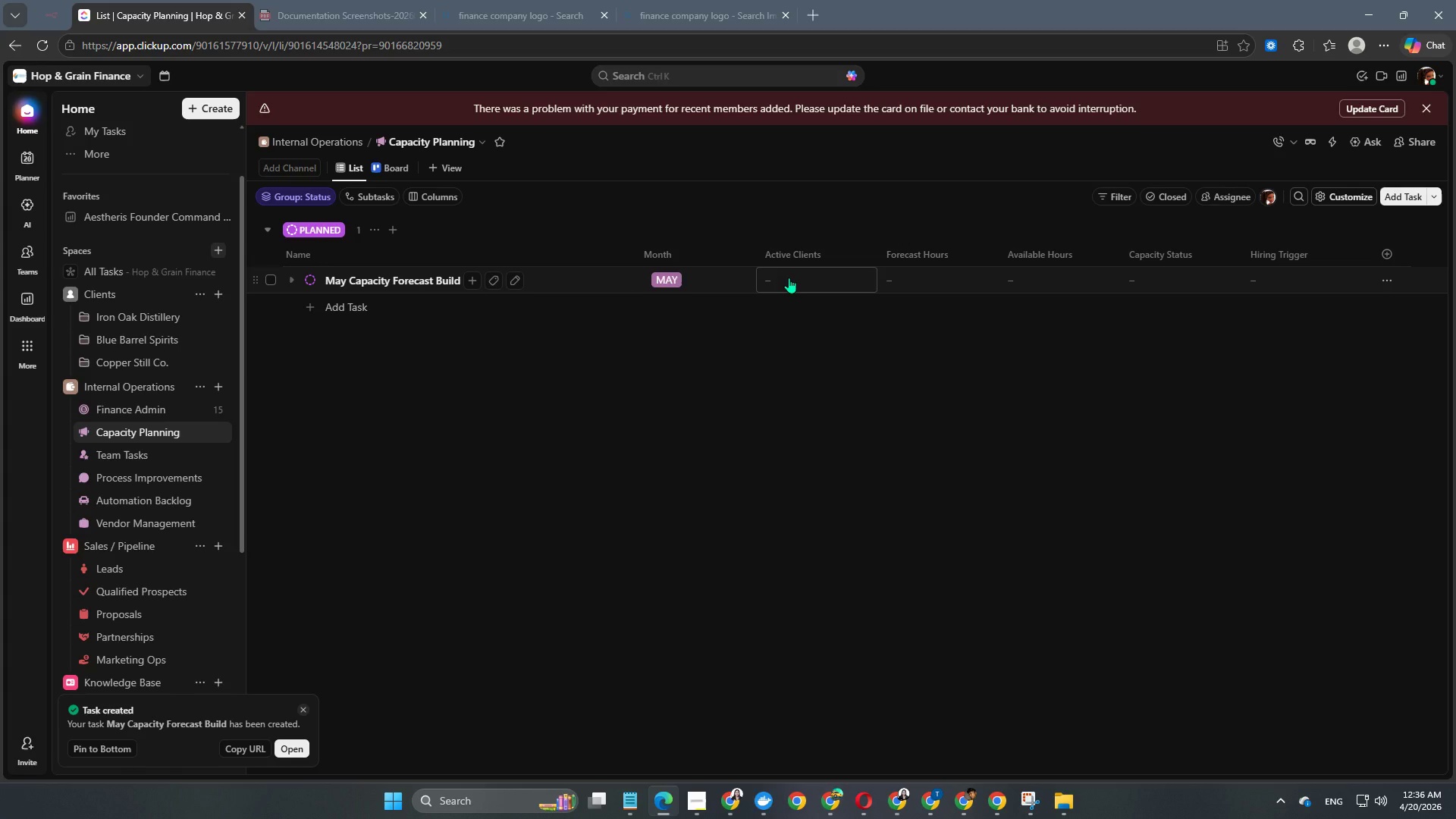 
left_click([789, 278])
 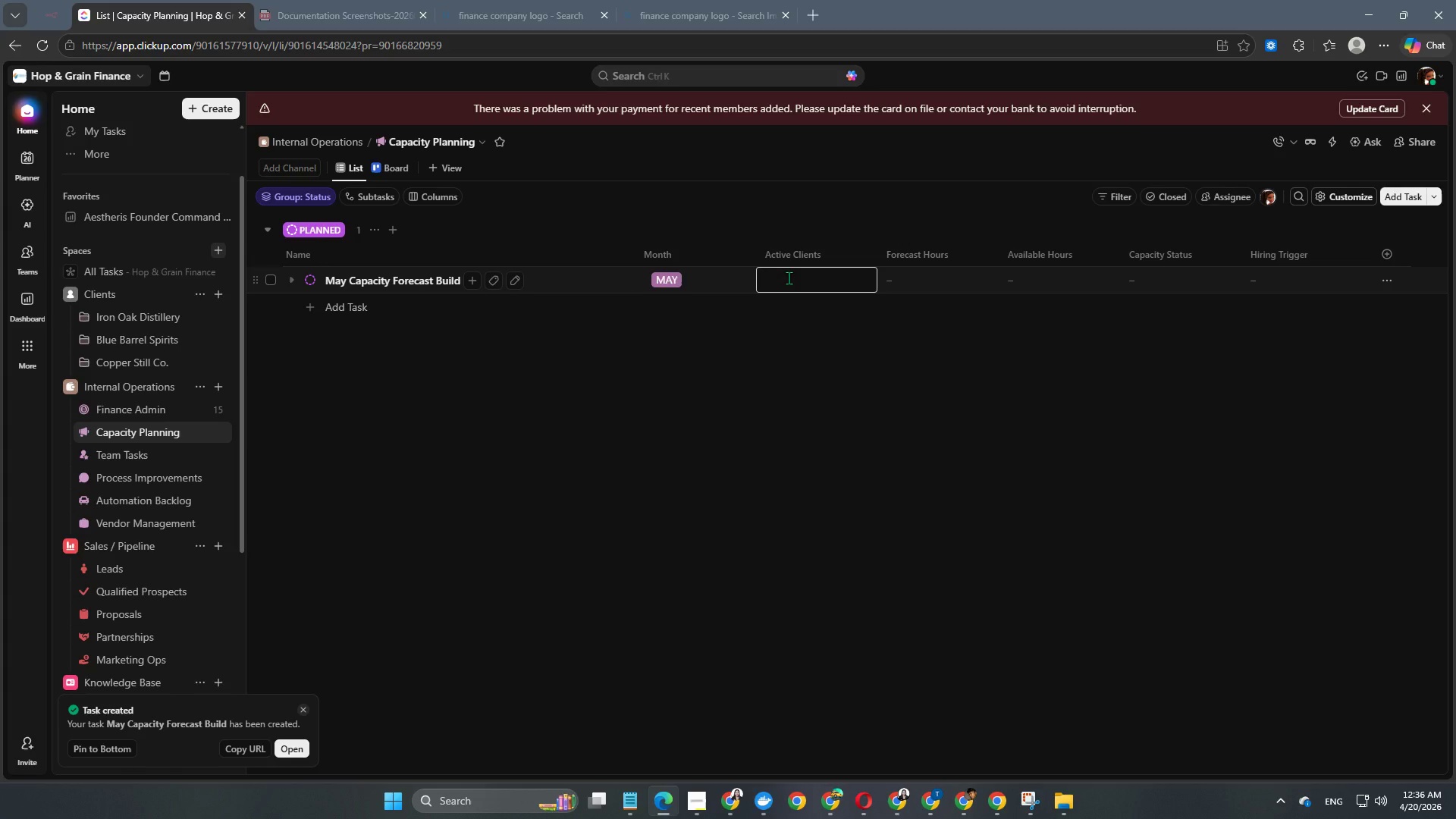 
key(Numpad1)
 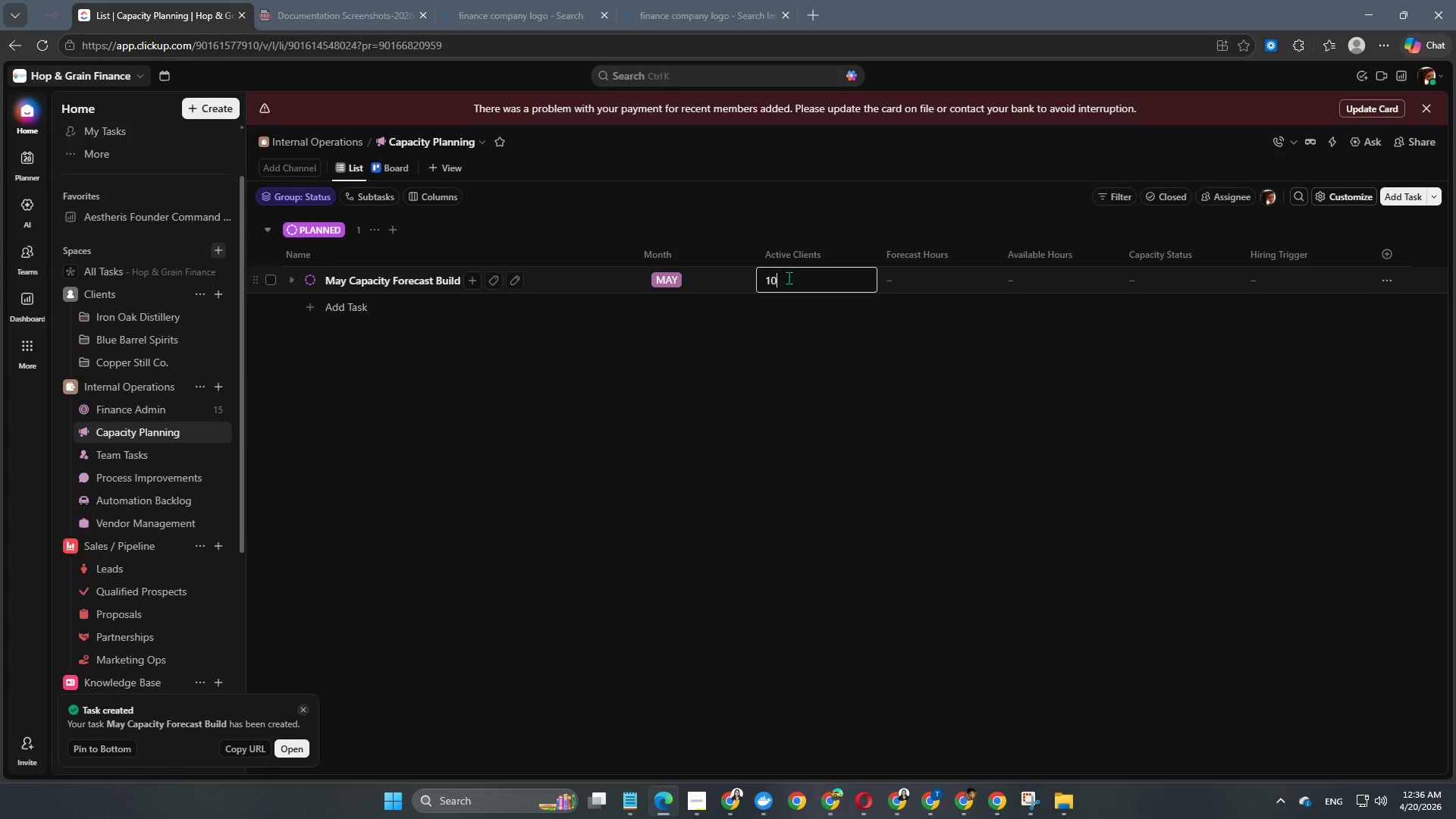 
key(Numpad0)
 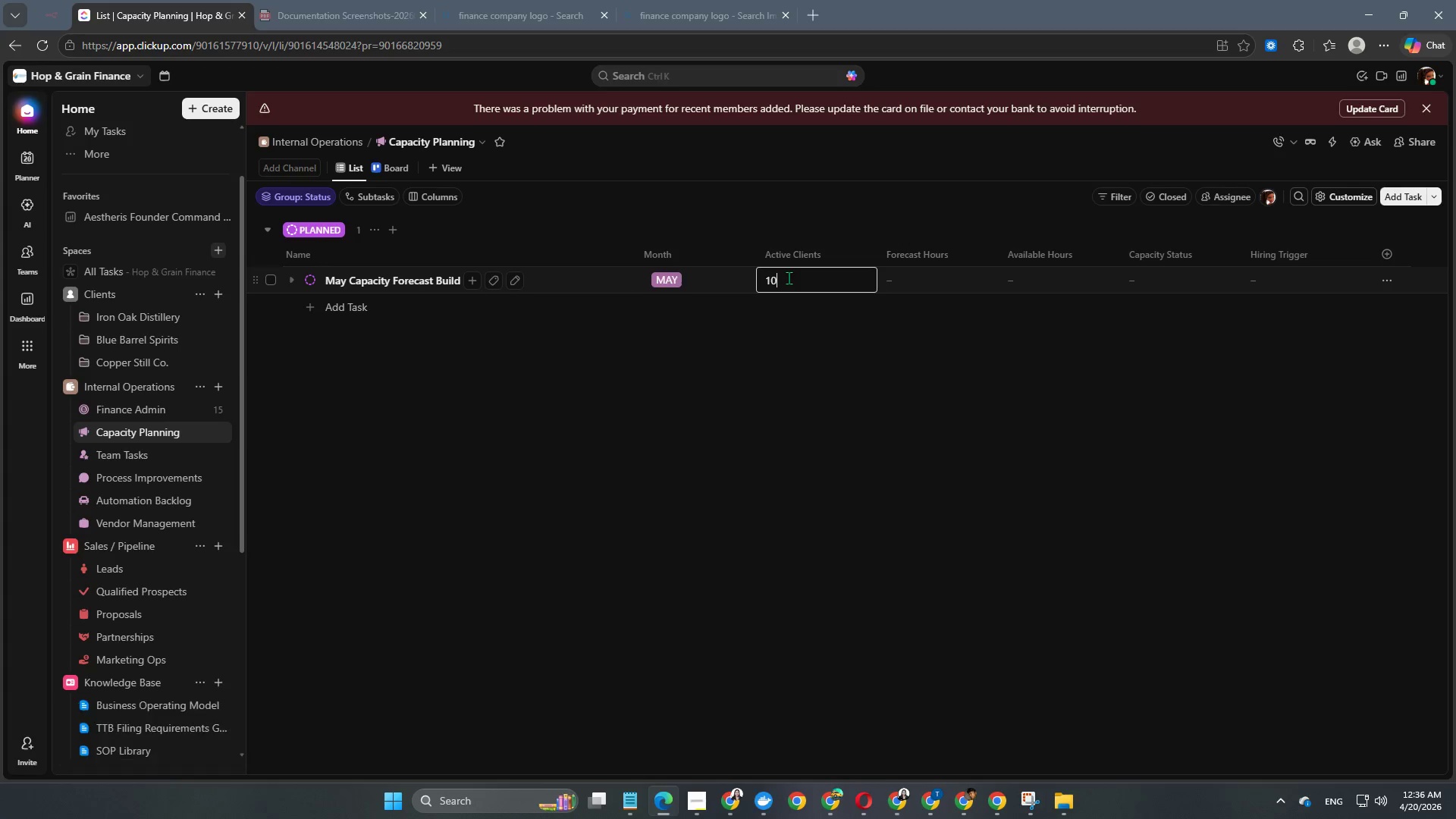 
key(NumpadEnter)
 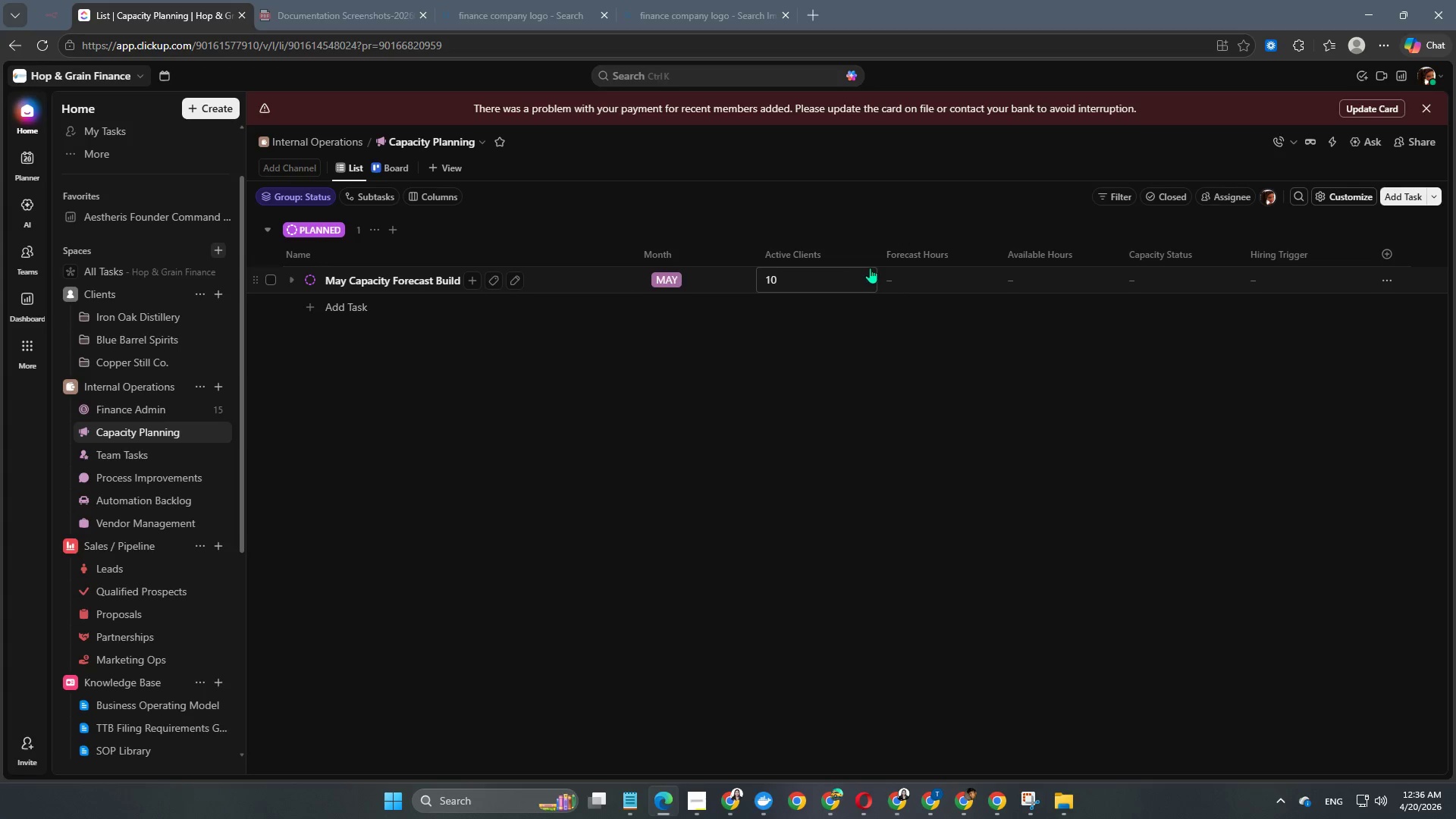 
left_click([921, 278])
 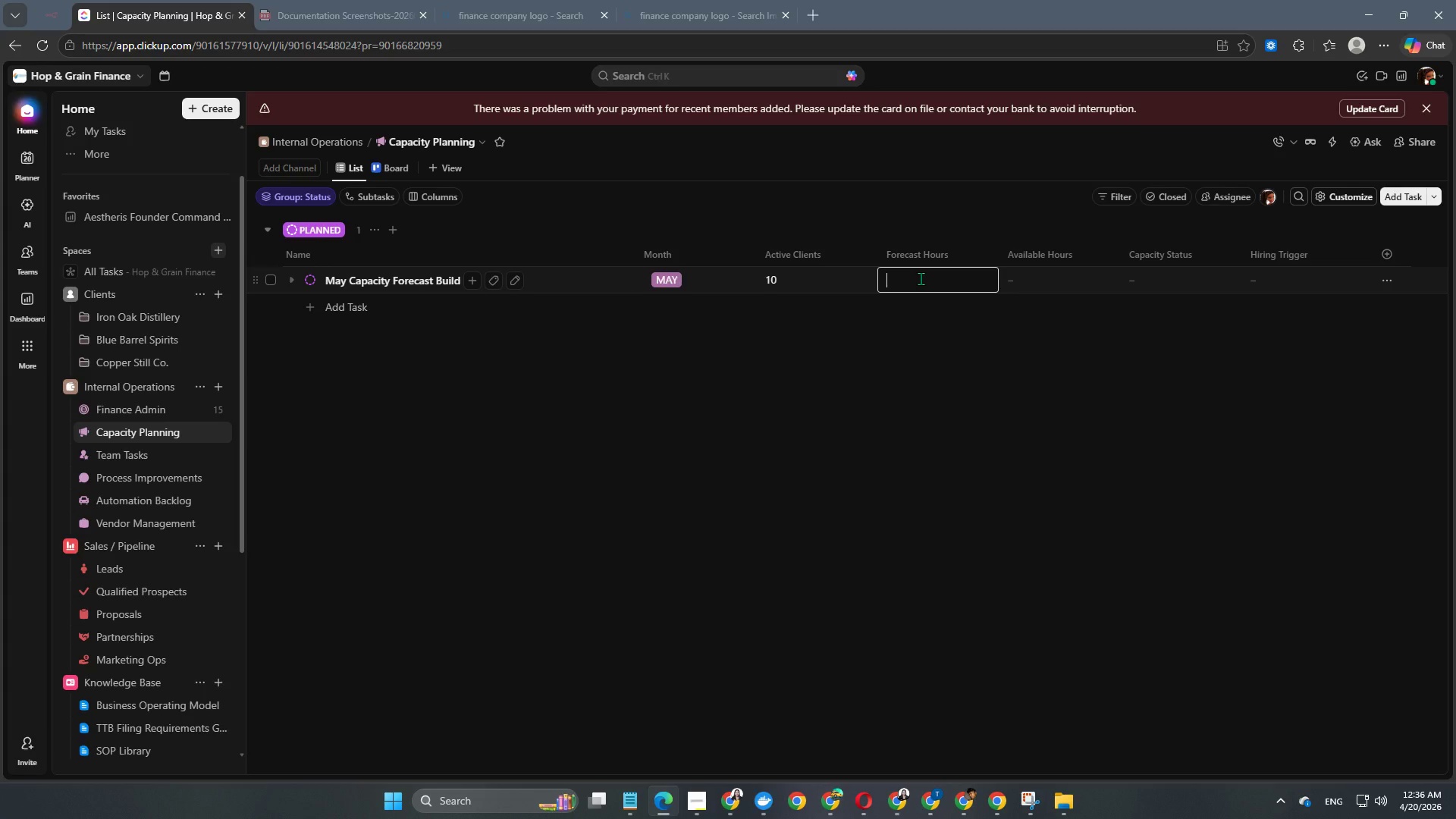 
key(Numpad1)
 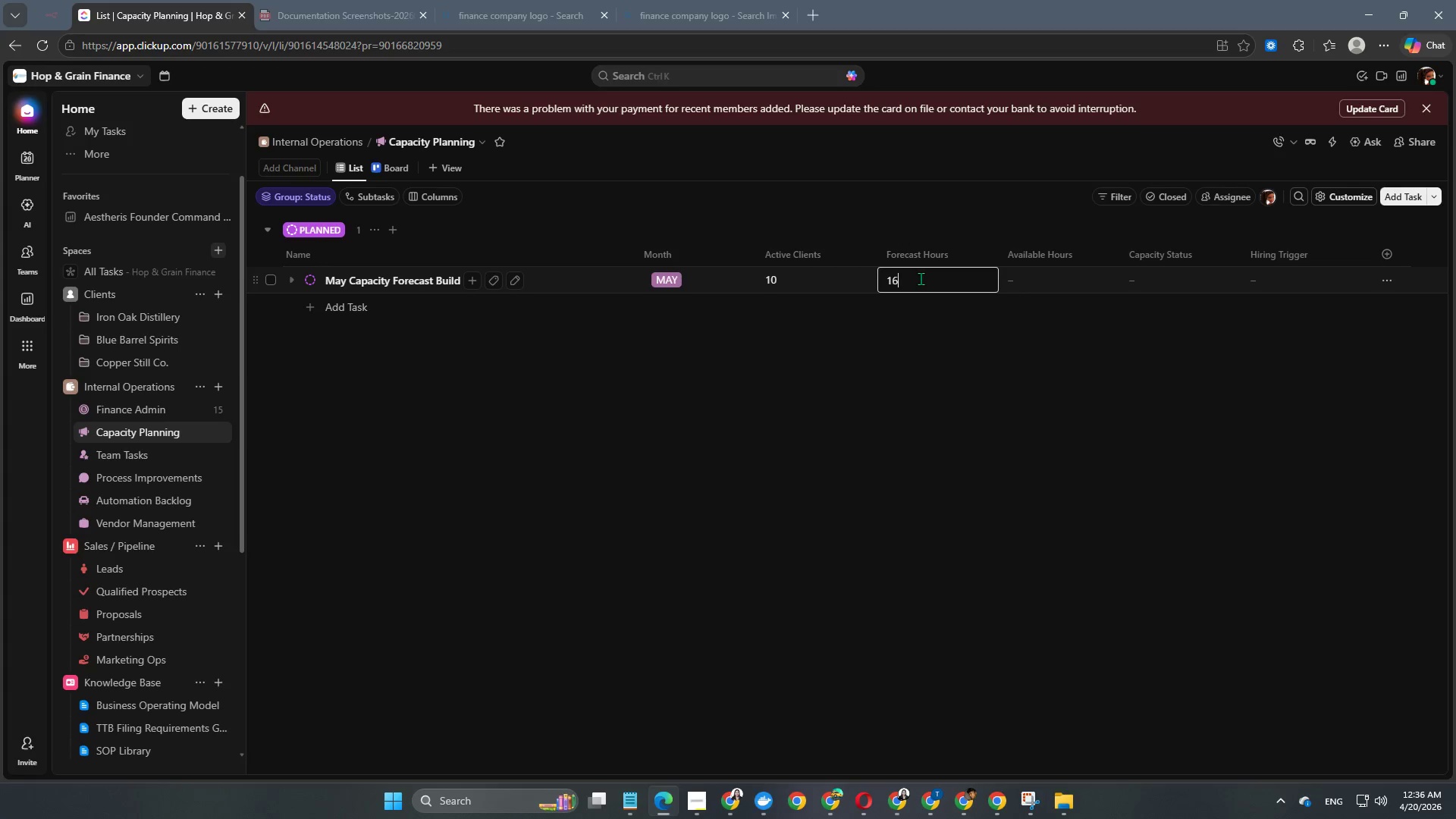 
key(Numpad6)
 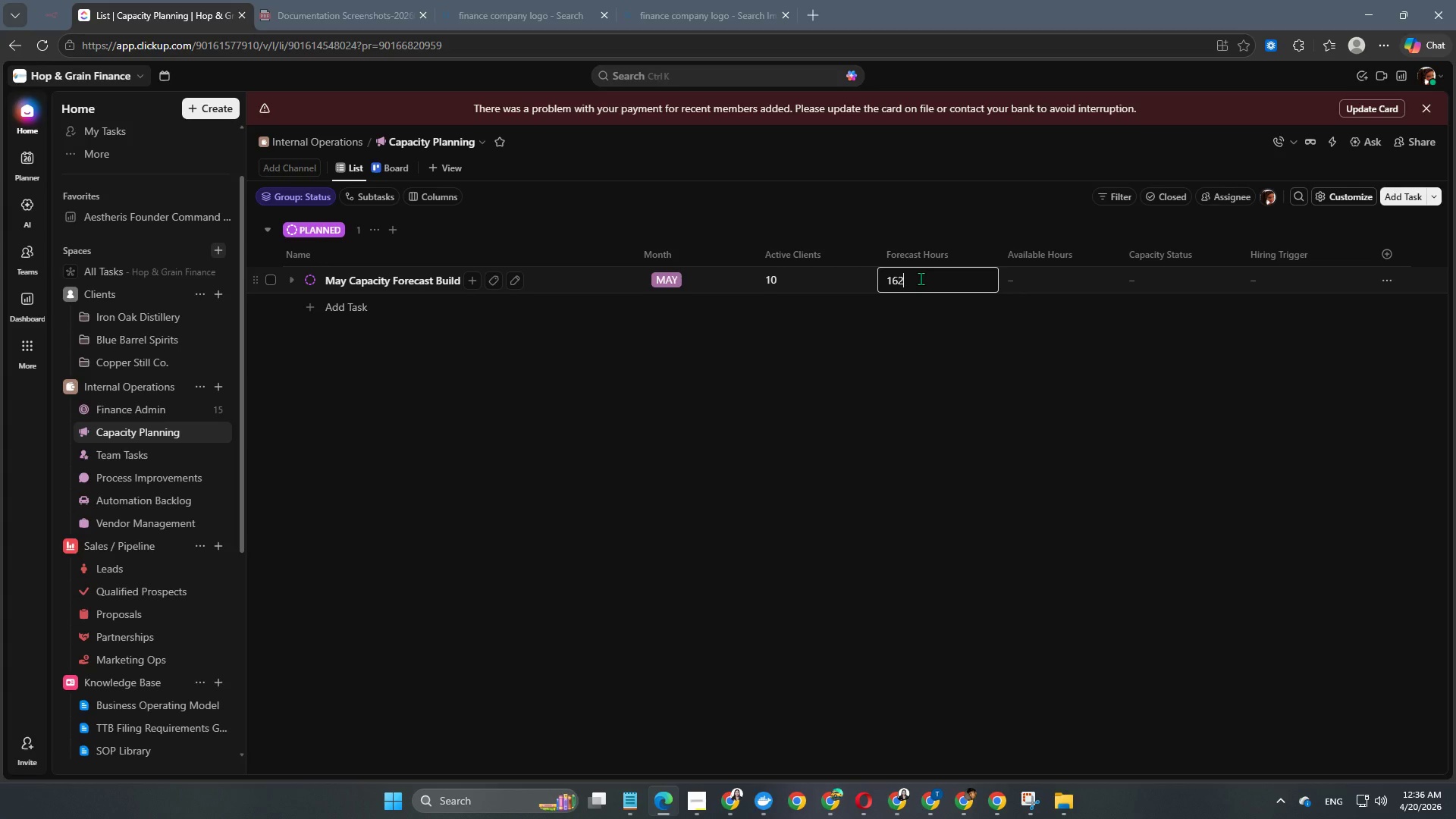 
key(Numpad2)
 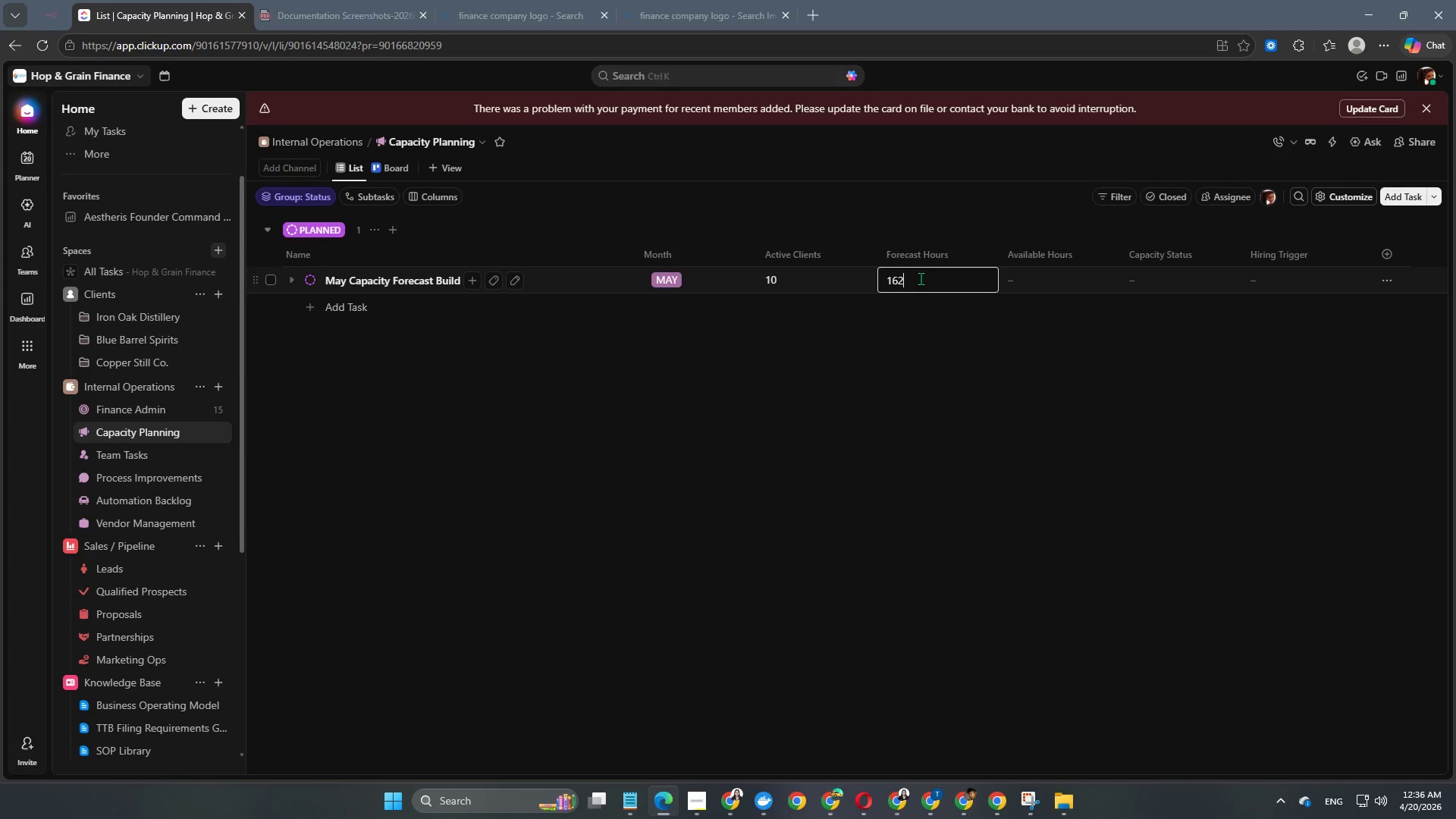 
key(NumpadEnter)
 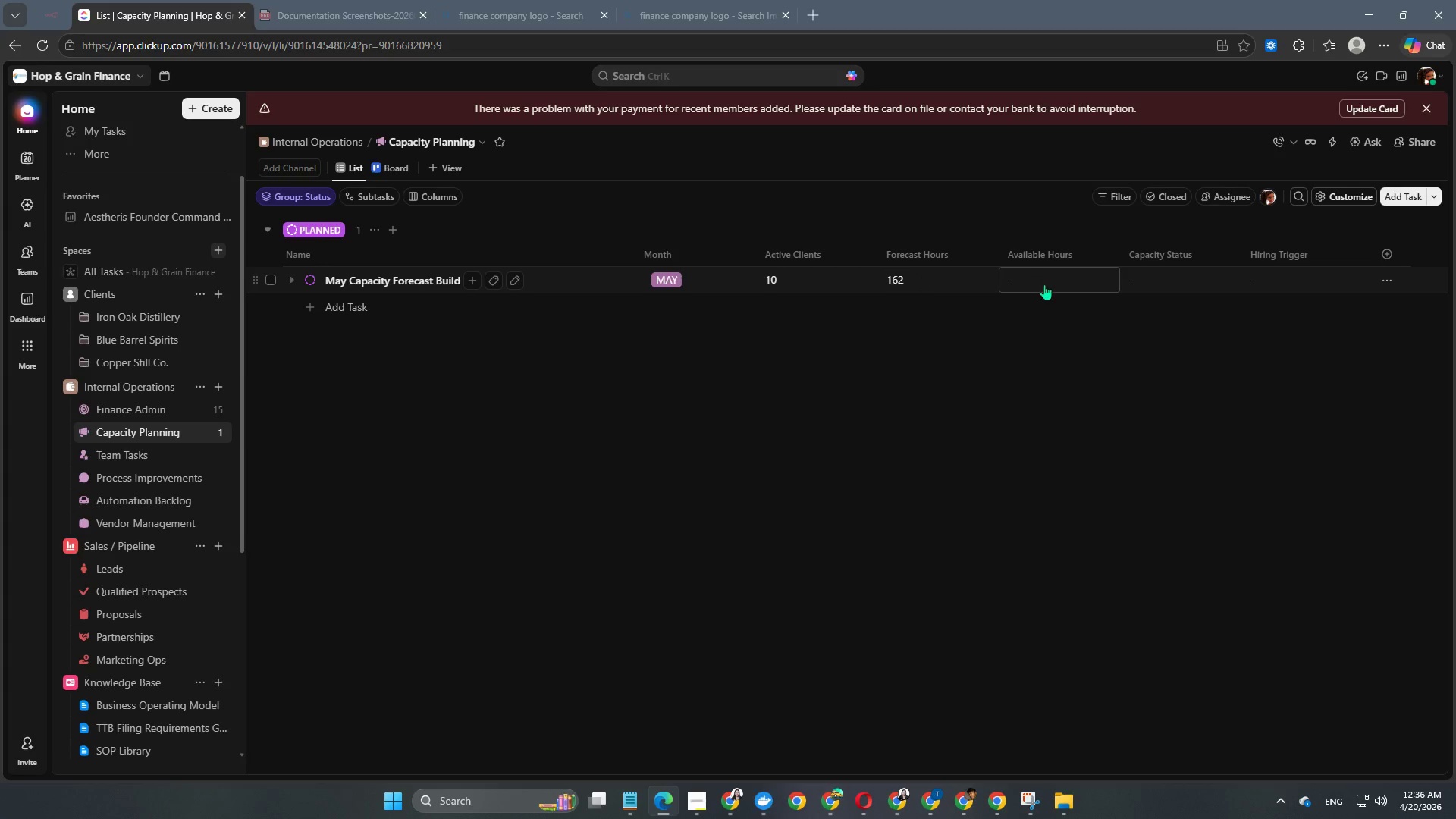 
left_click([1046, 288])
 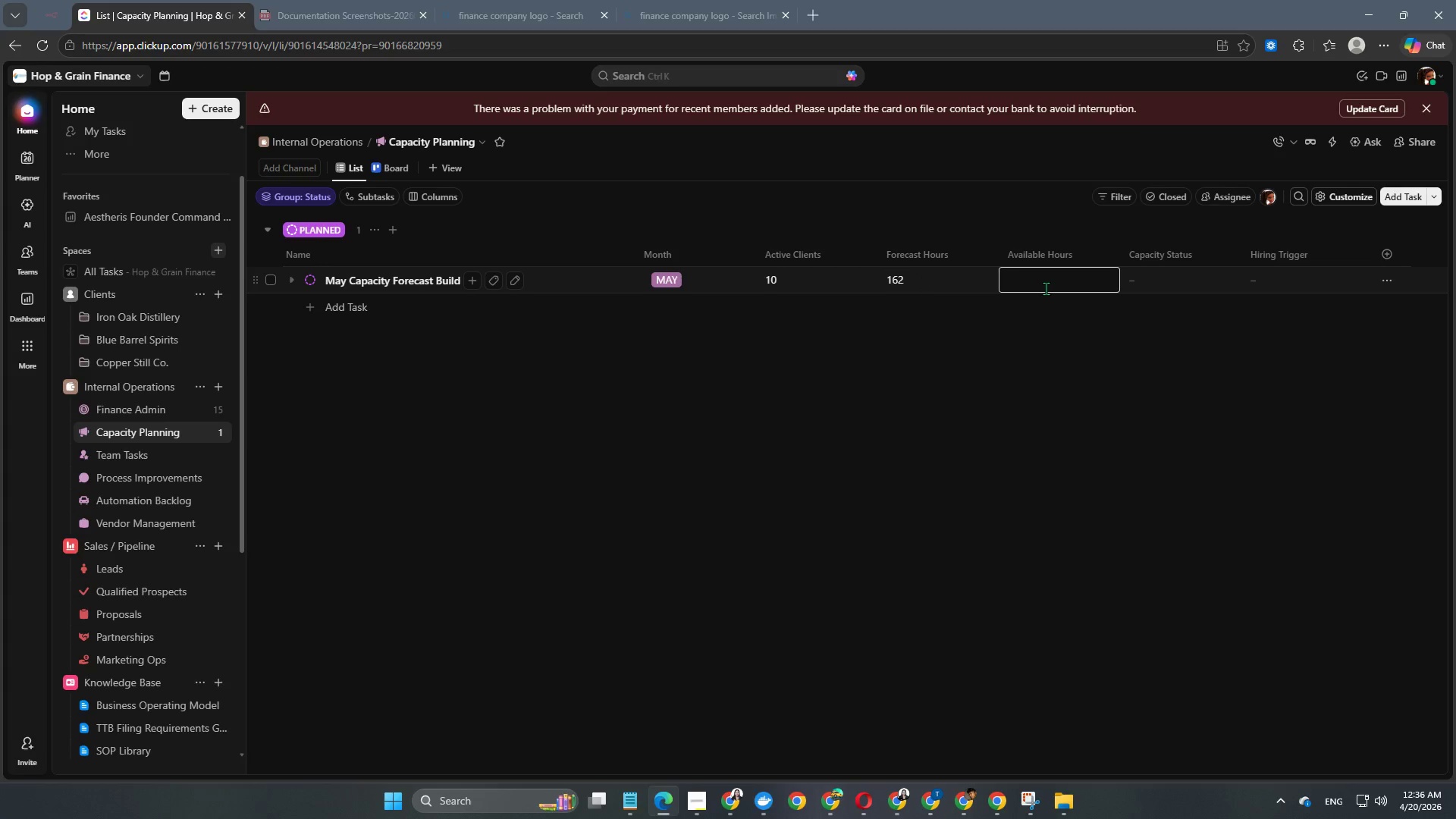 
key(Numpad1)
 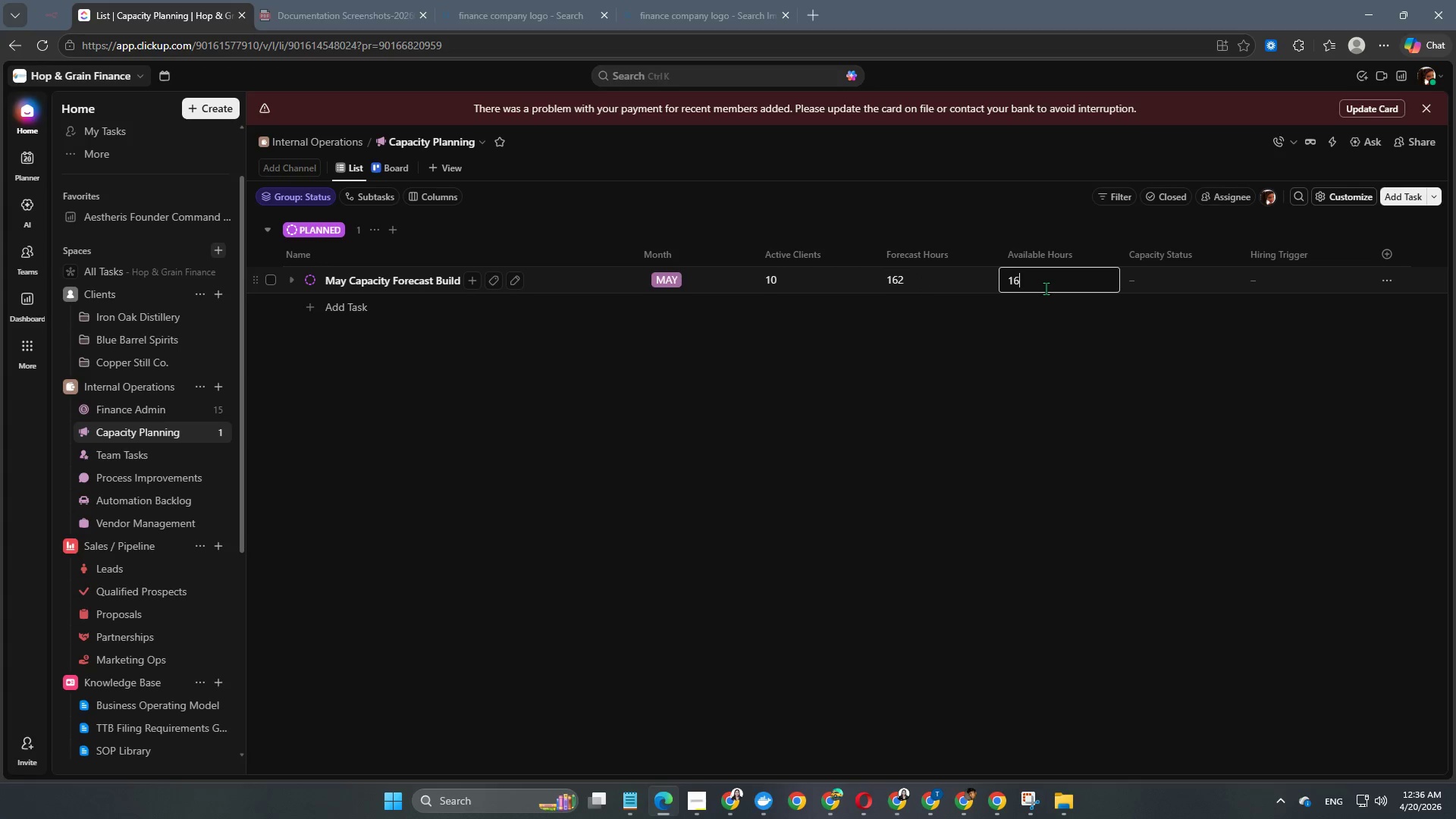 
key(Numpad6)
 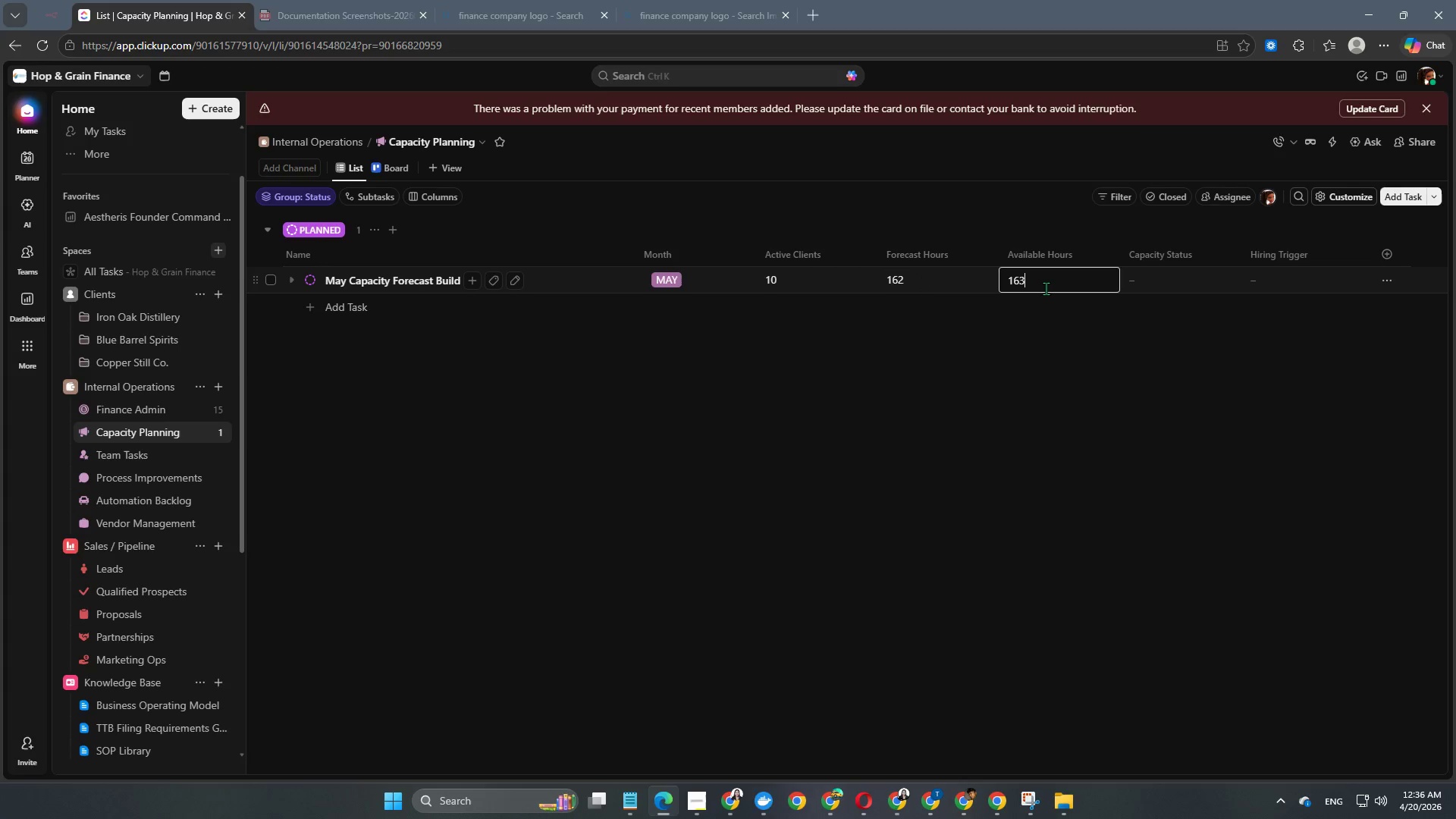 
key(Numpad3)
 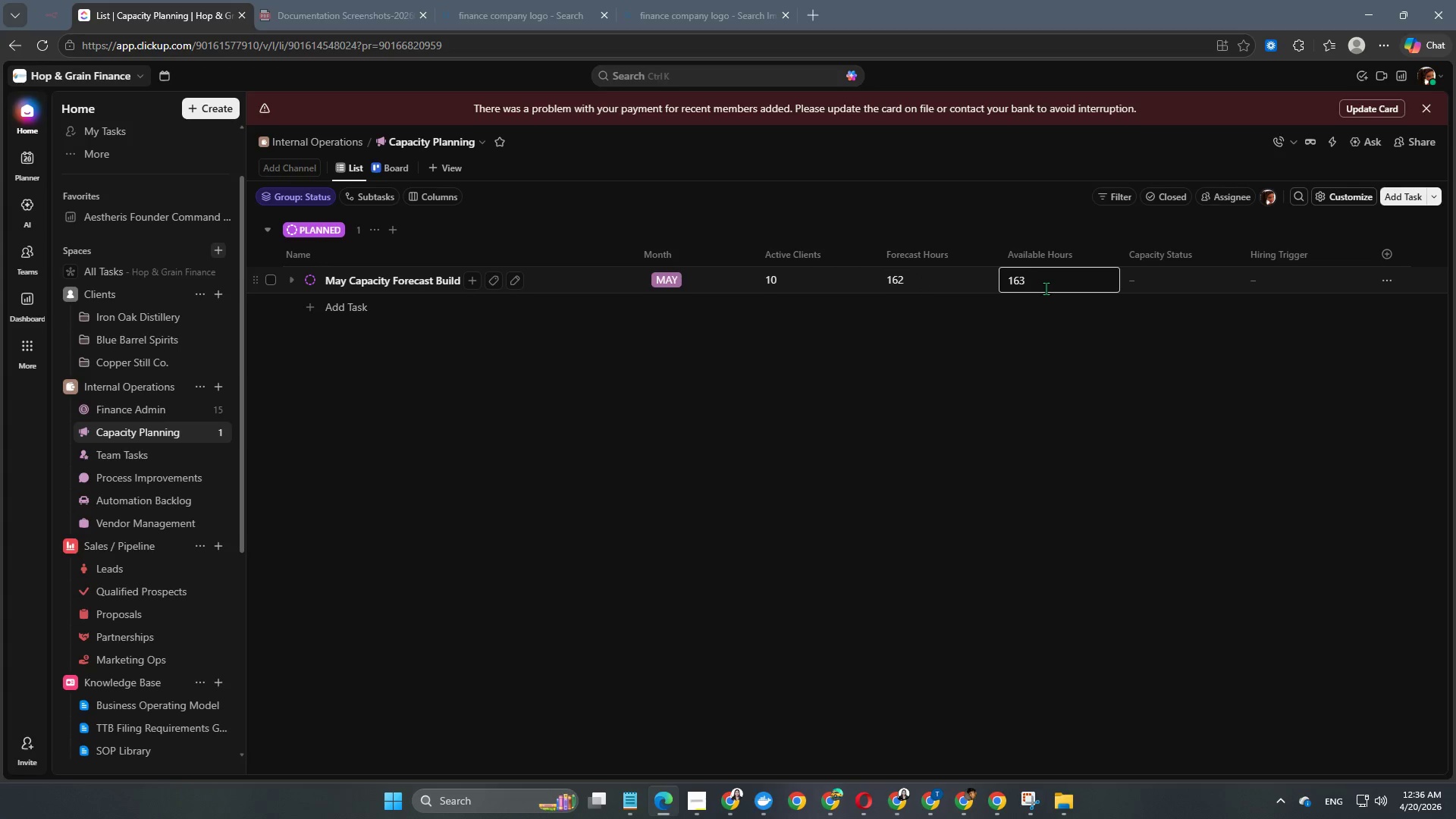 
key(Backspace)
 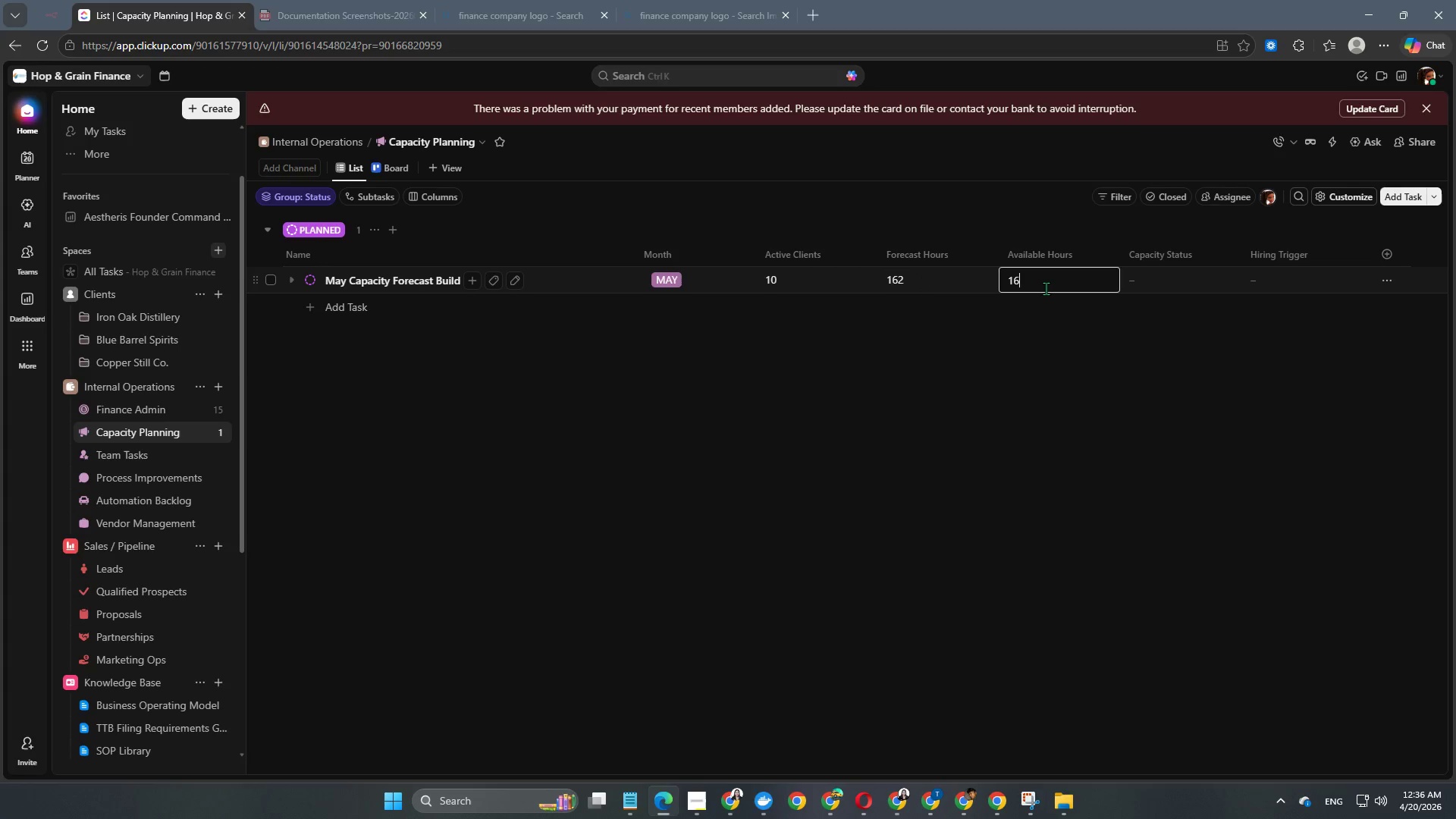 
key(Numpad8)
 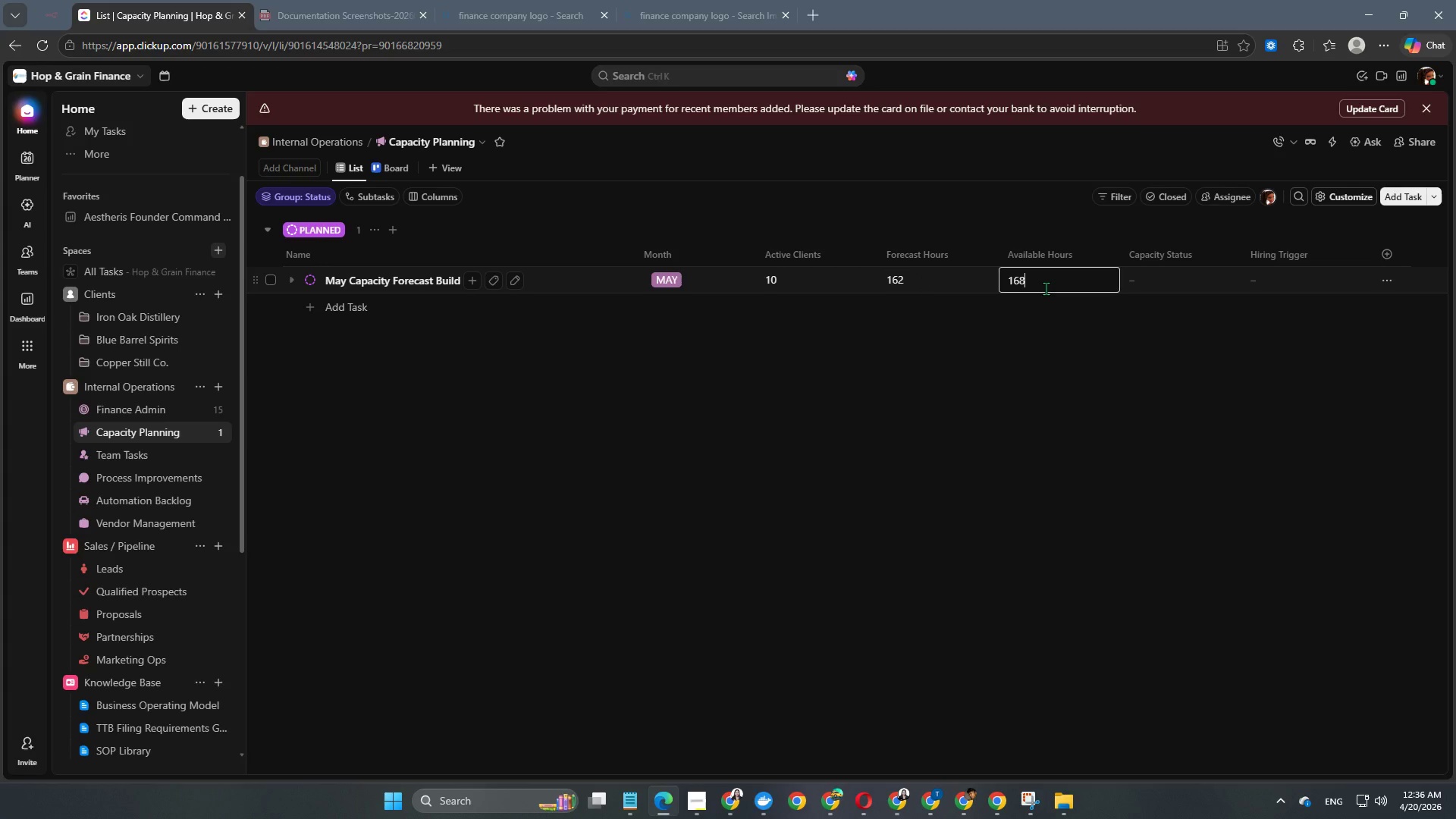 
key(NumpadEnter)
 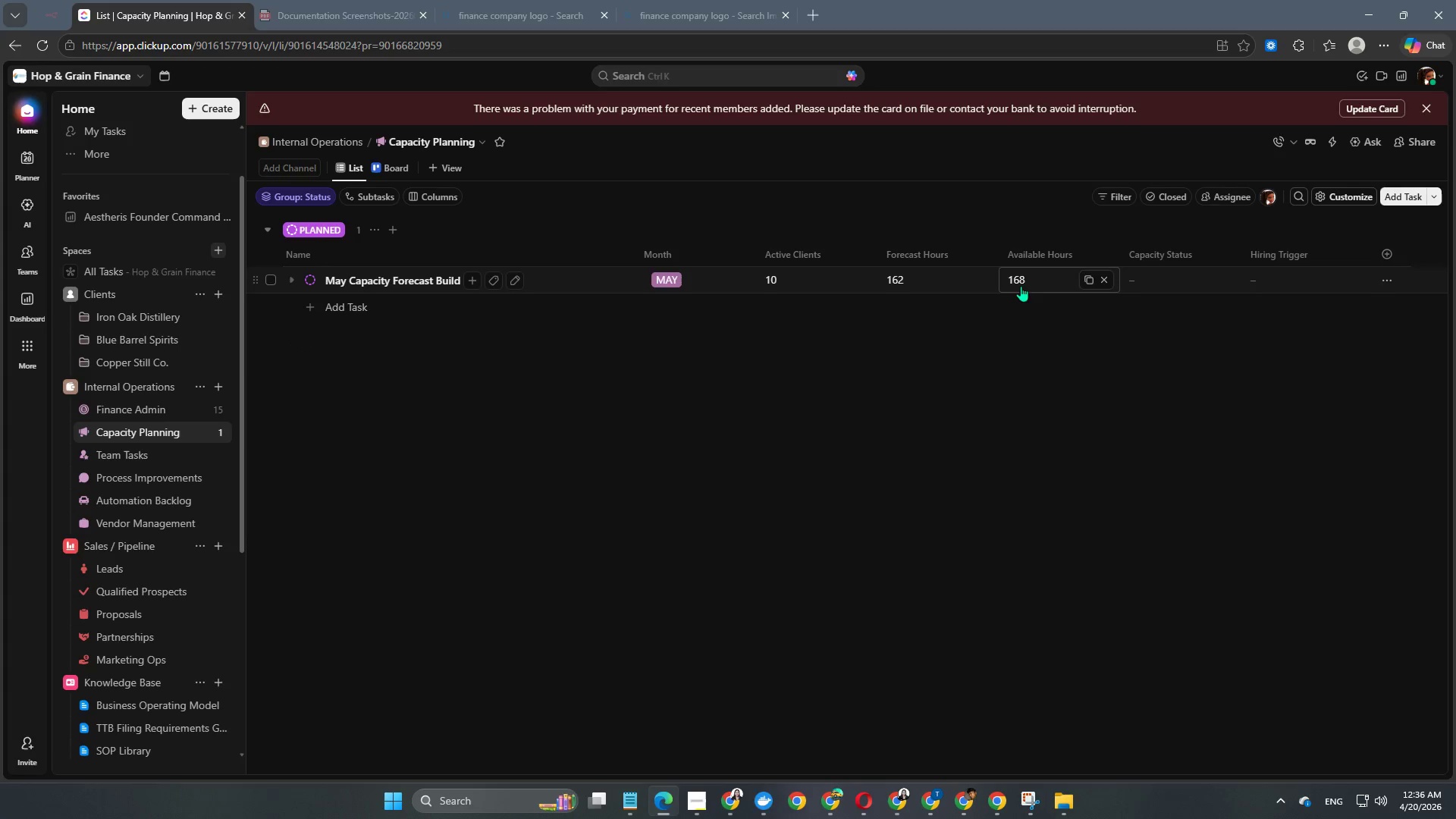 
left_click([1168, 284])
 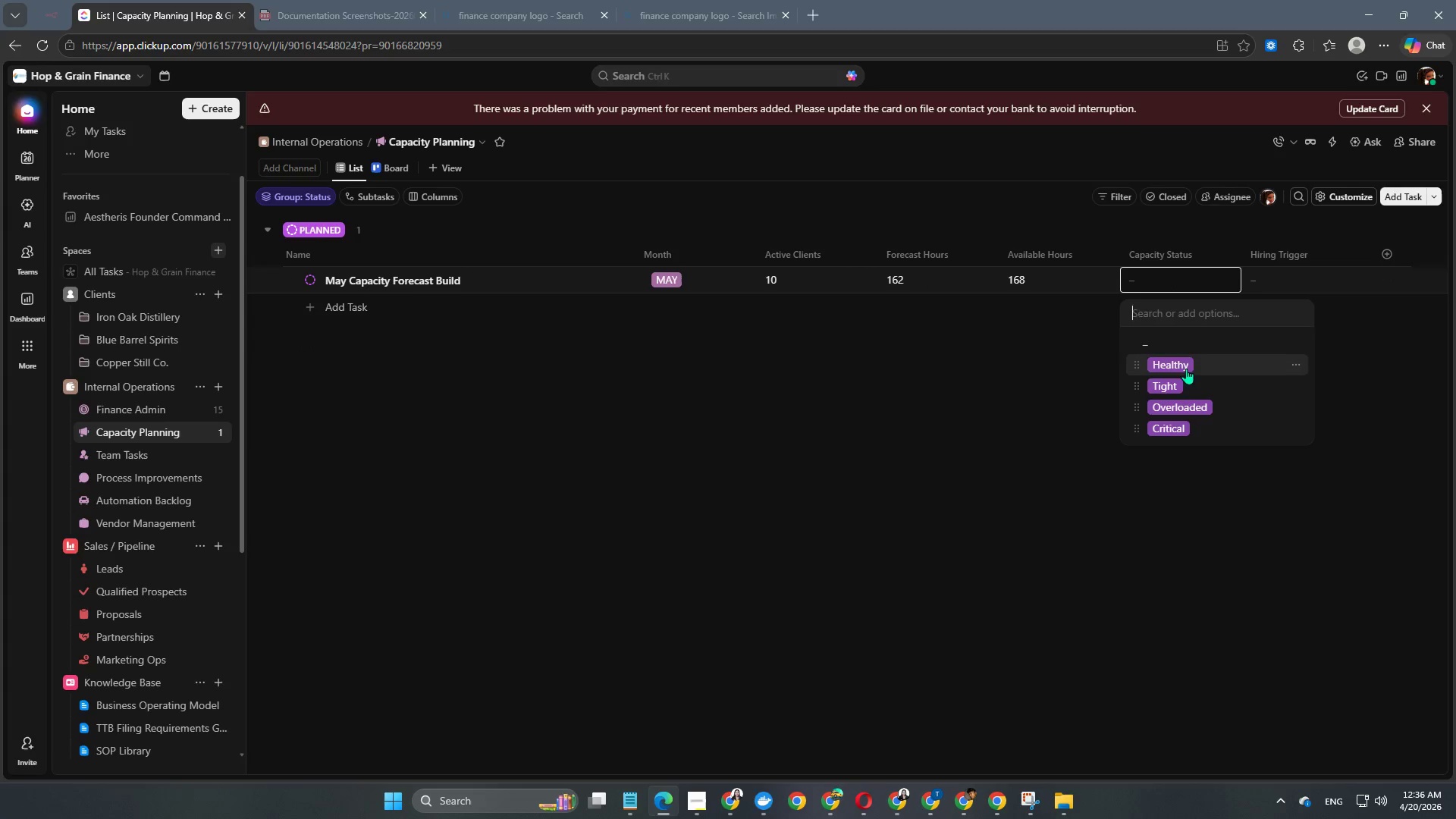 
left_click([1184, 379])
 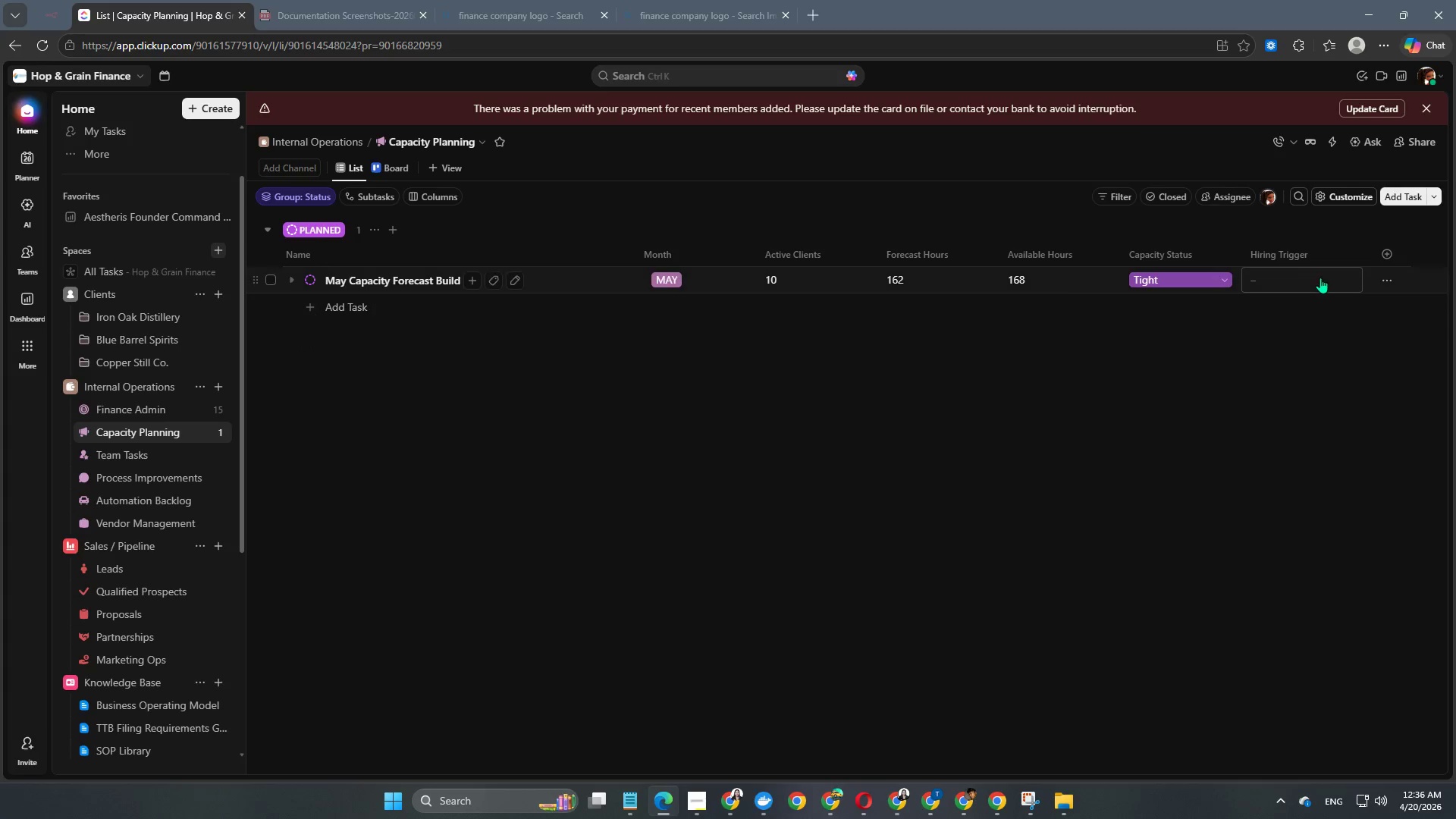 
left_click([1321, 273])
 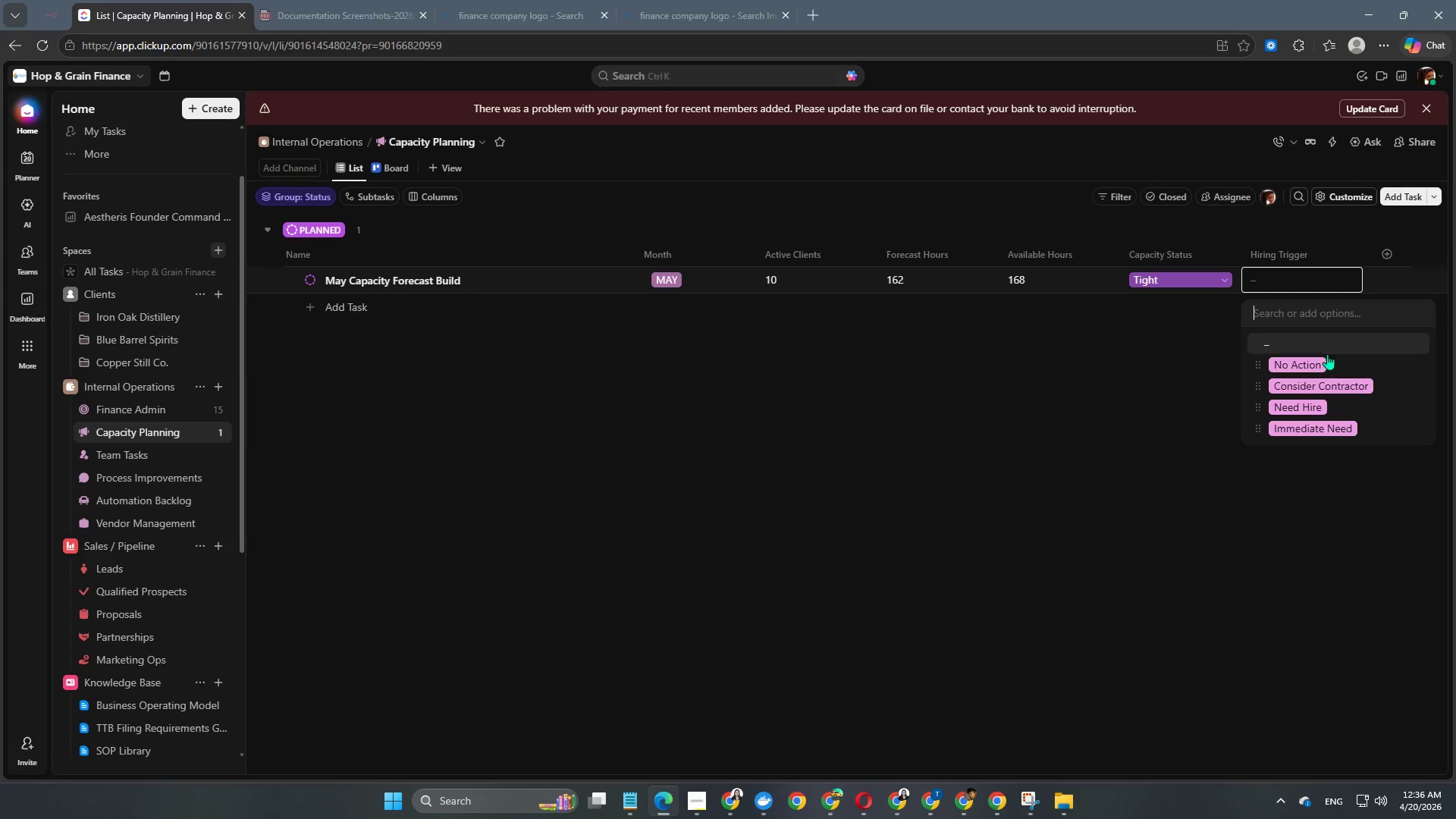 
left_click([1329, 385])
 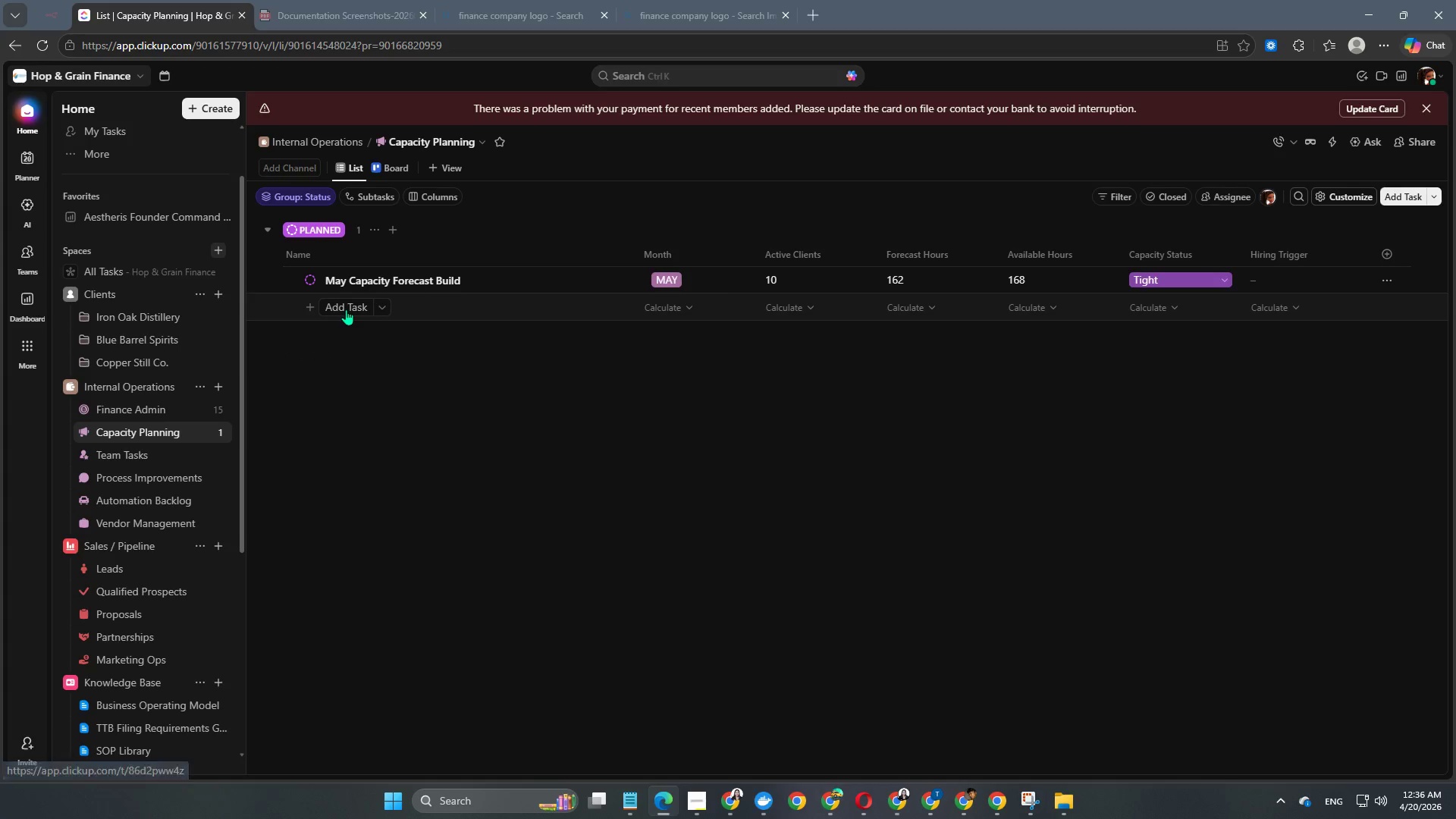 
left_click([343, 309])
 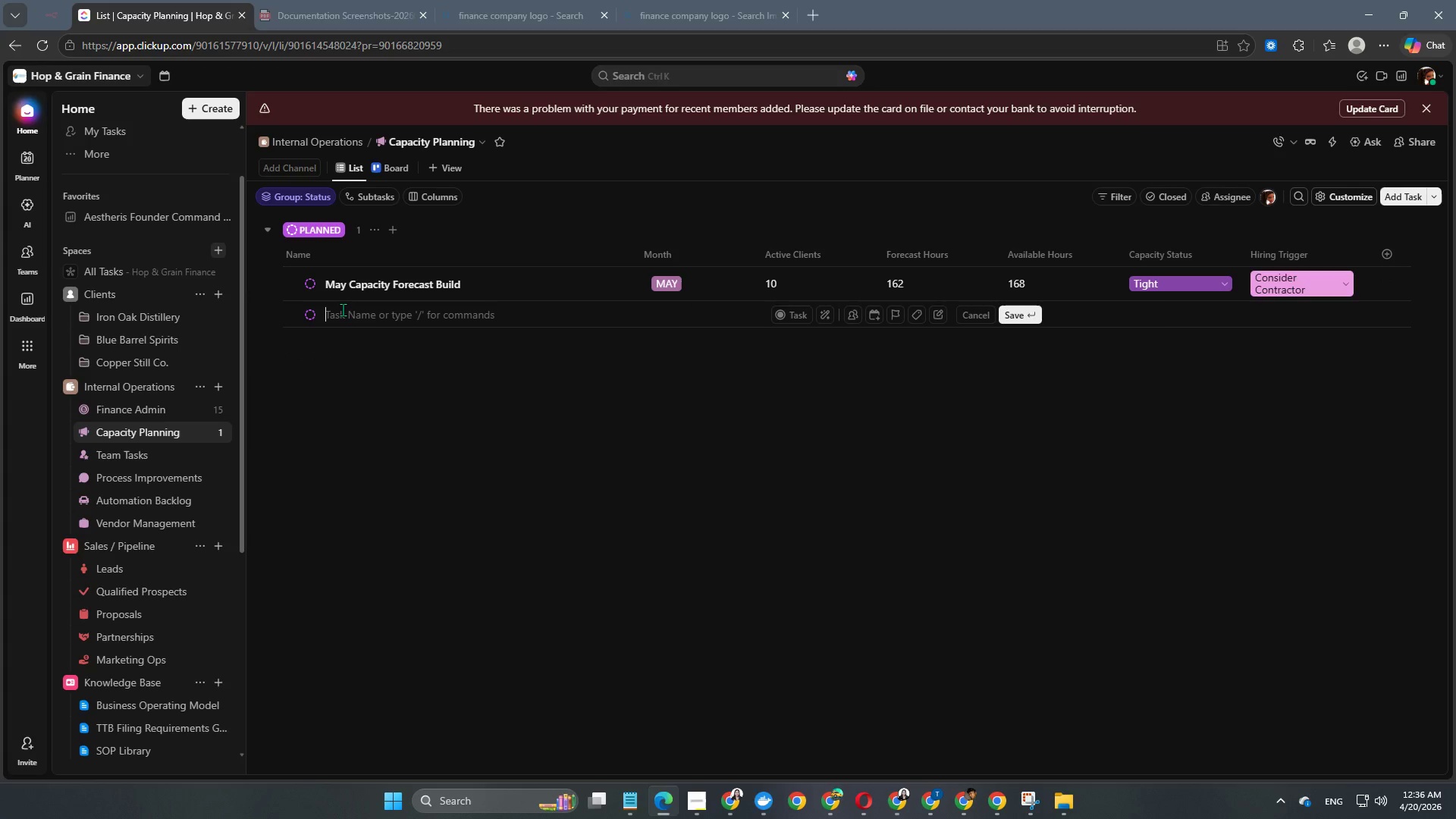 
wait(7.81)
 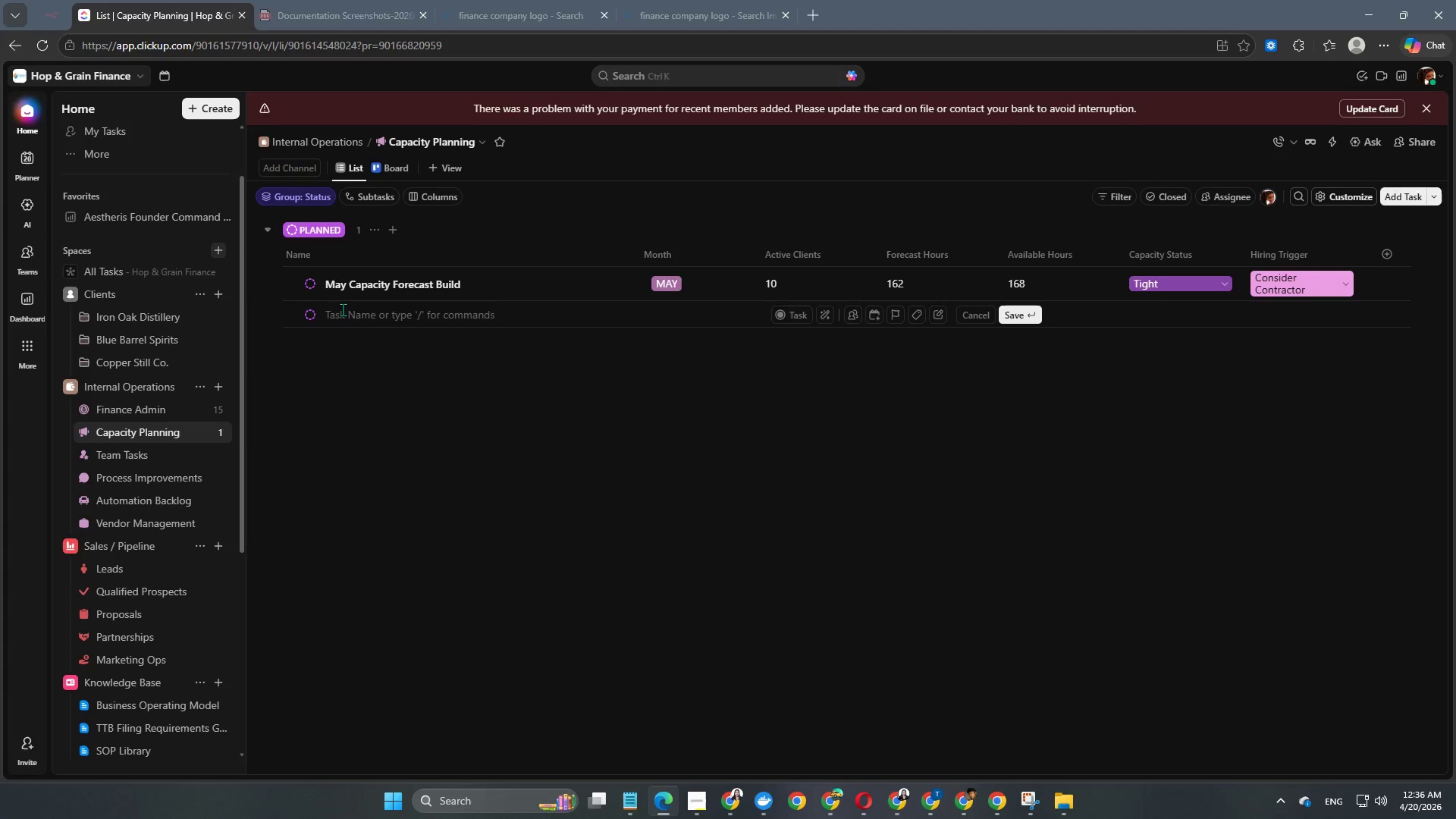 
type(April Monthly Capacity Review)
 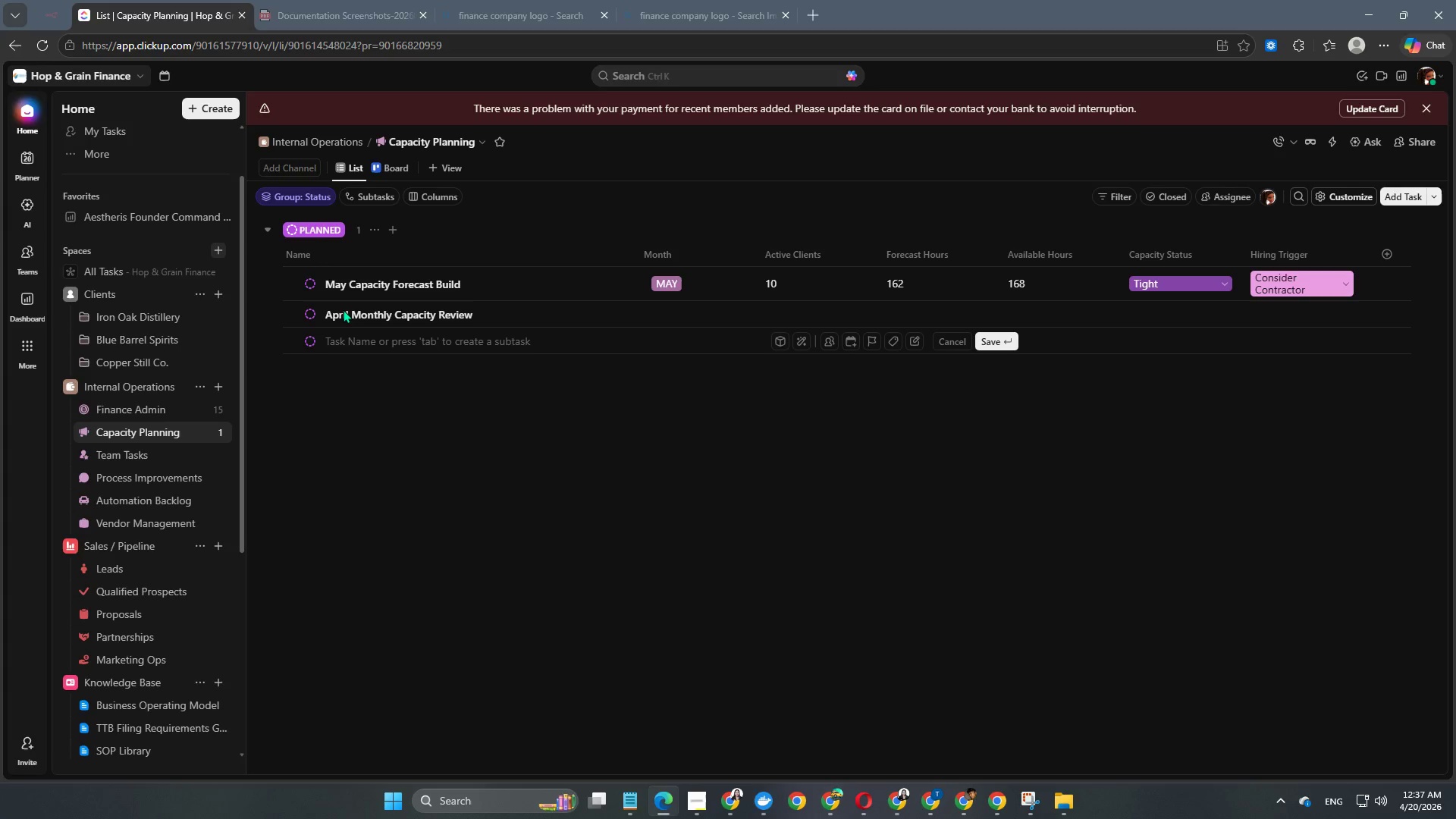 
 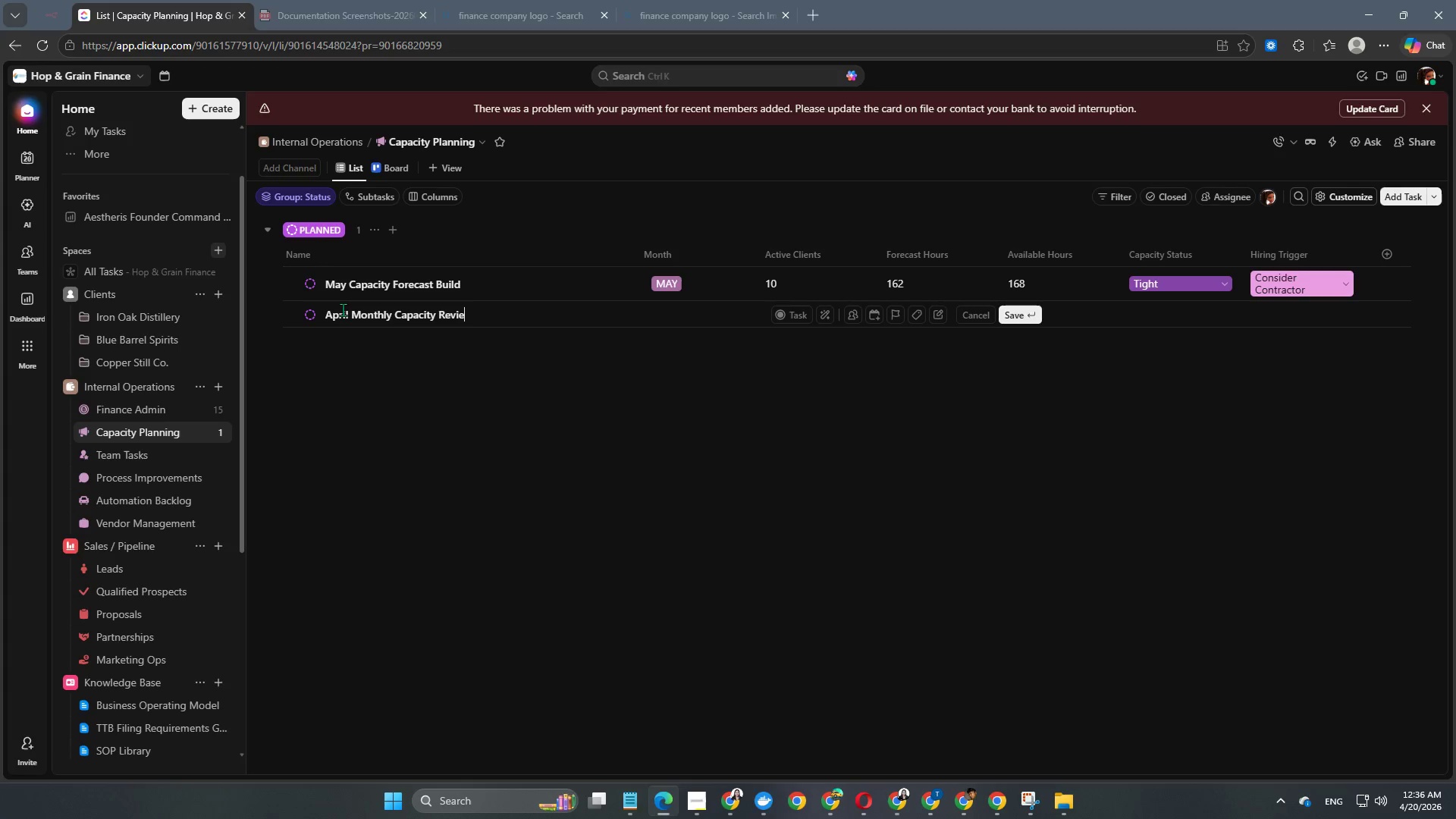 
key(Enter)
 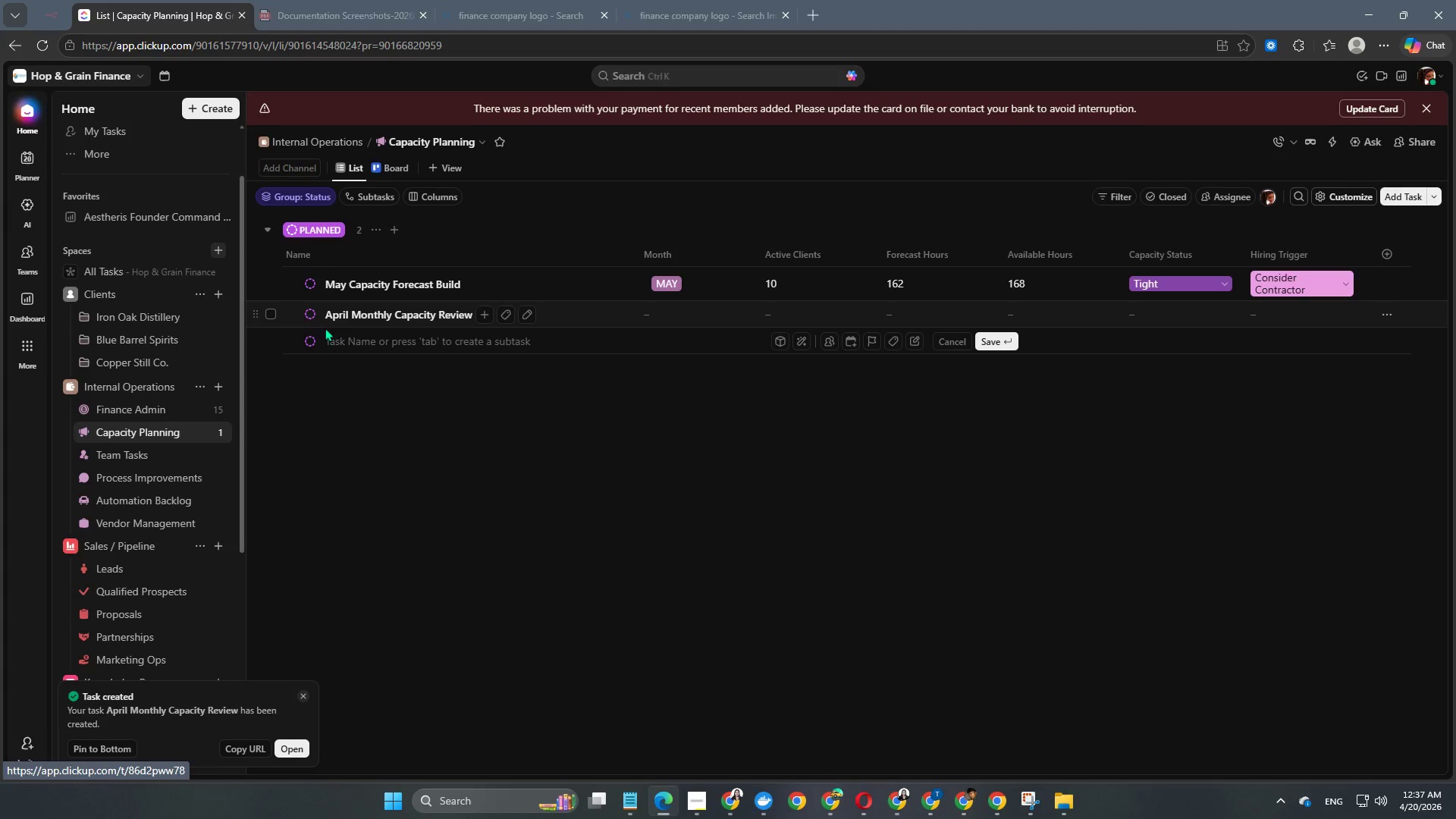 
left_click([309, 318])
 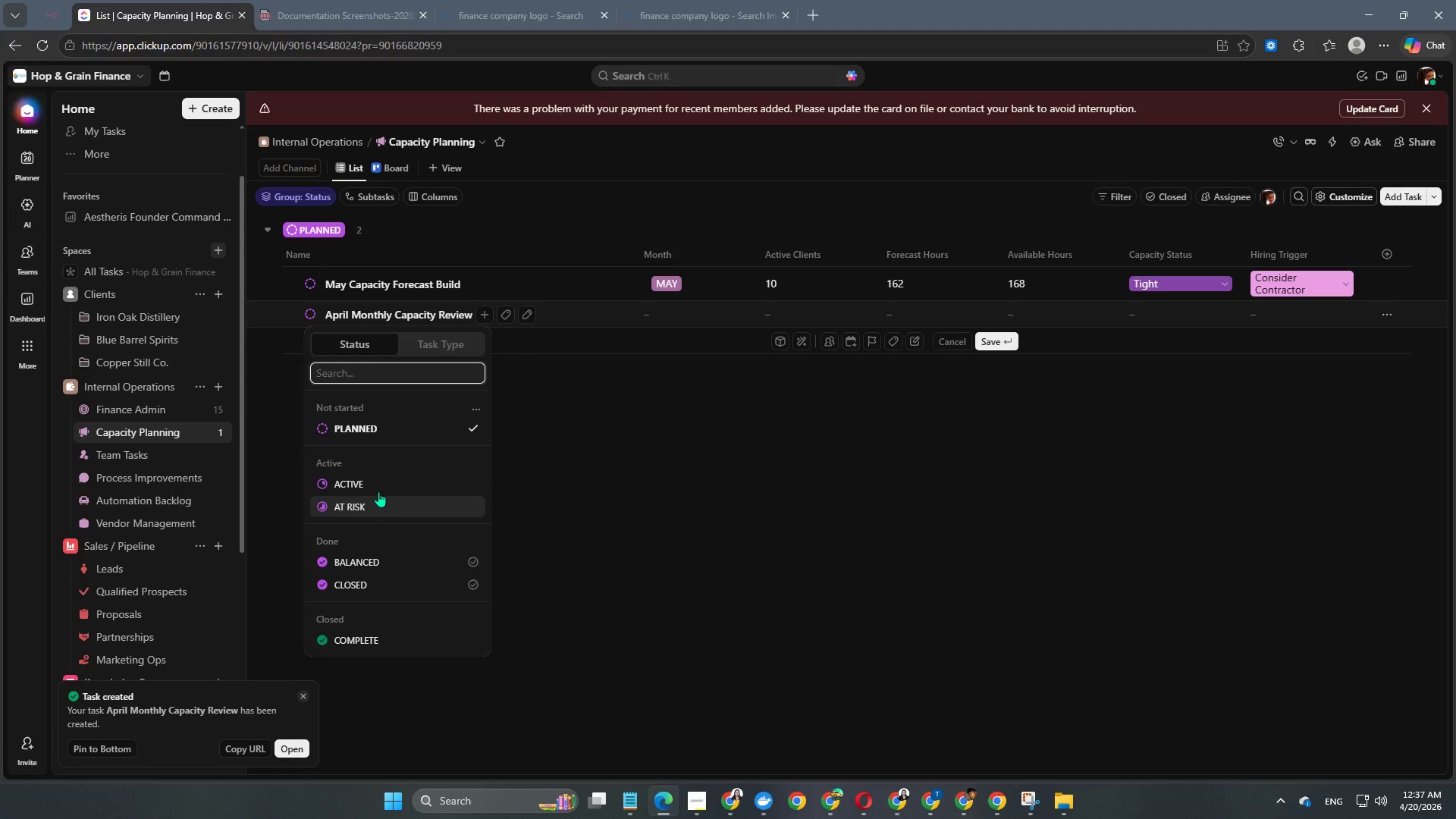 
left_click([382, 484])
 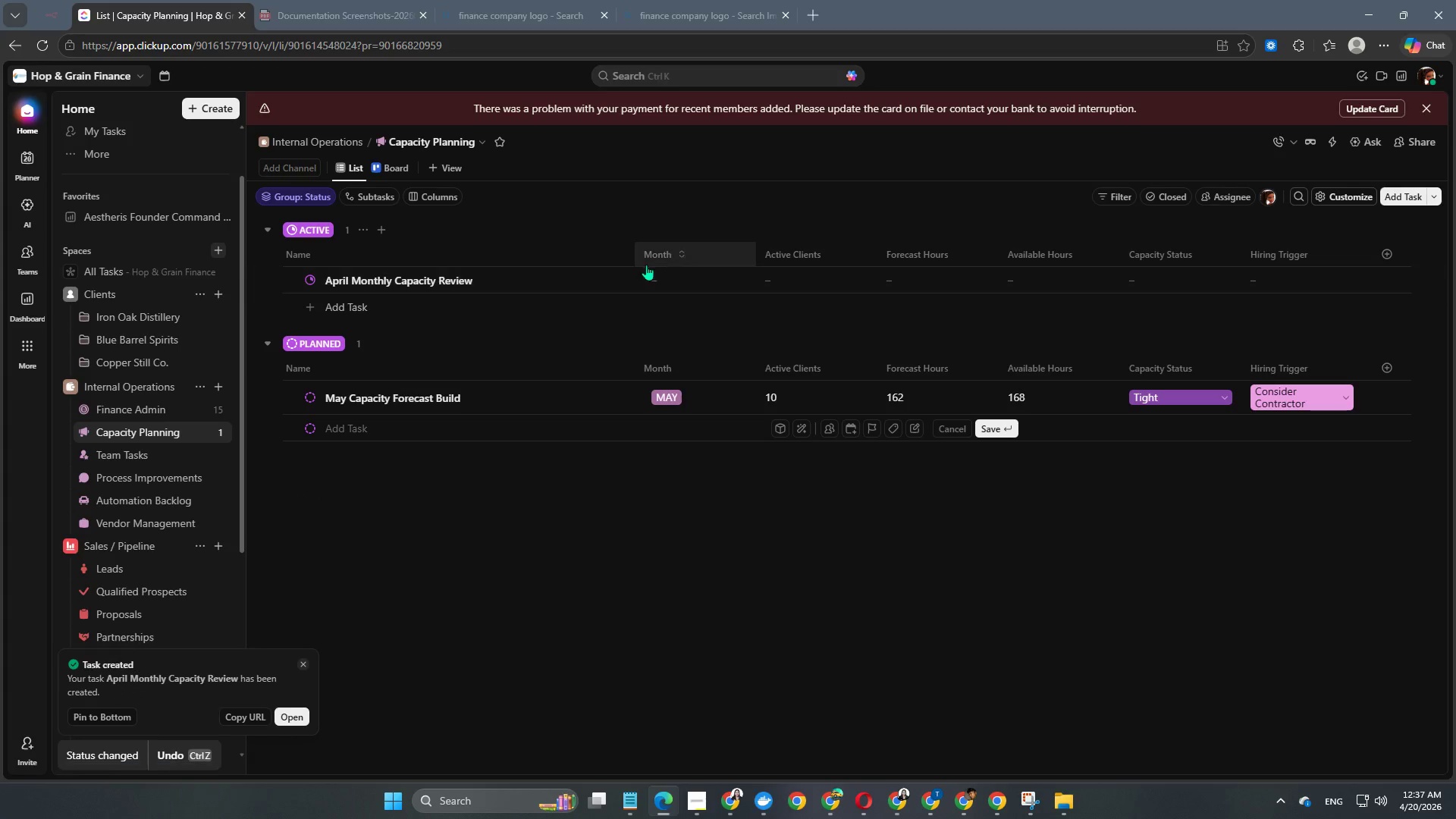 
left_click([691, 280])
 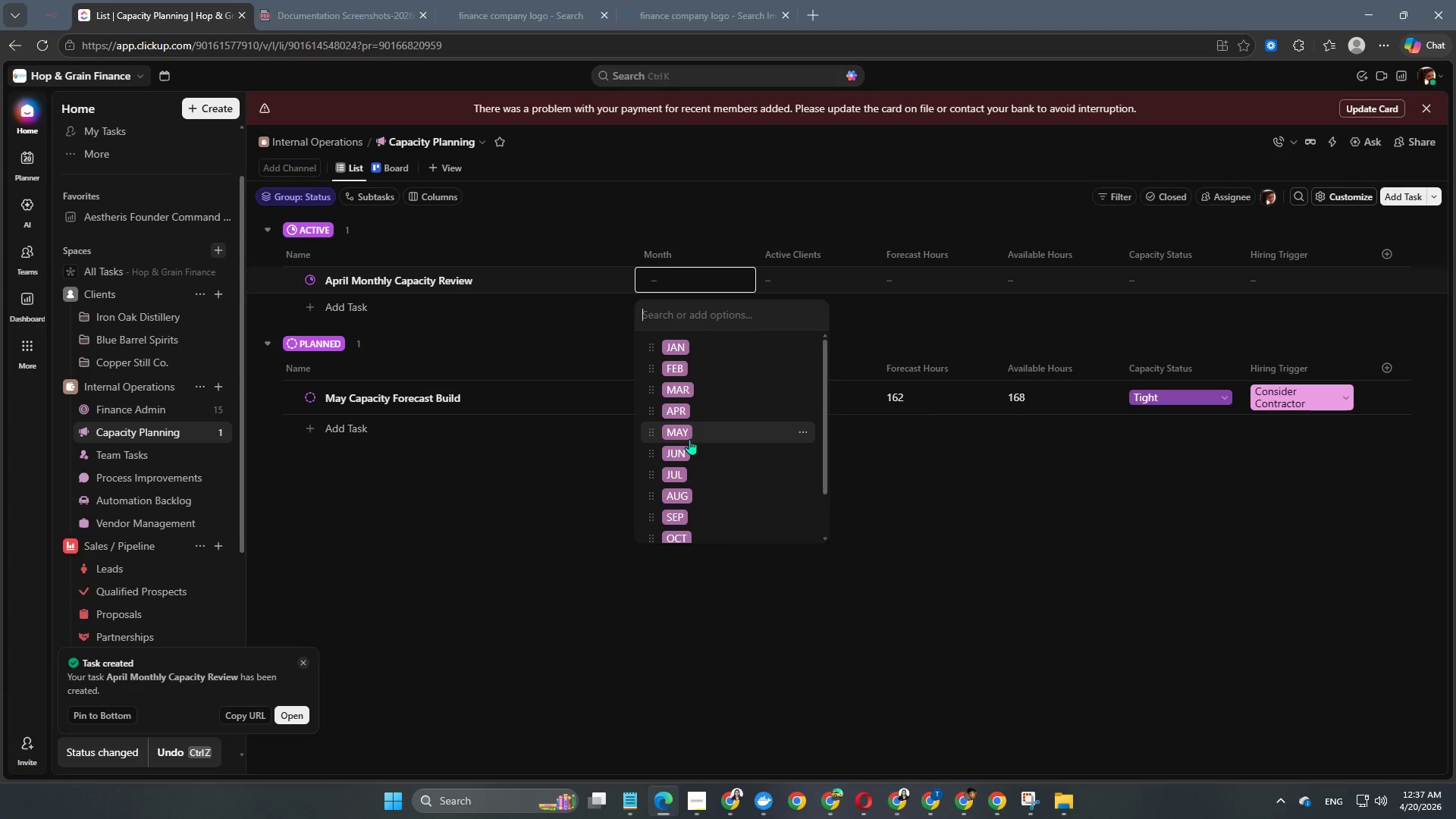 
left_click([691, 411])
 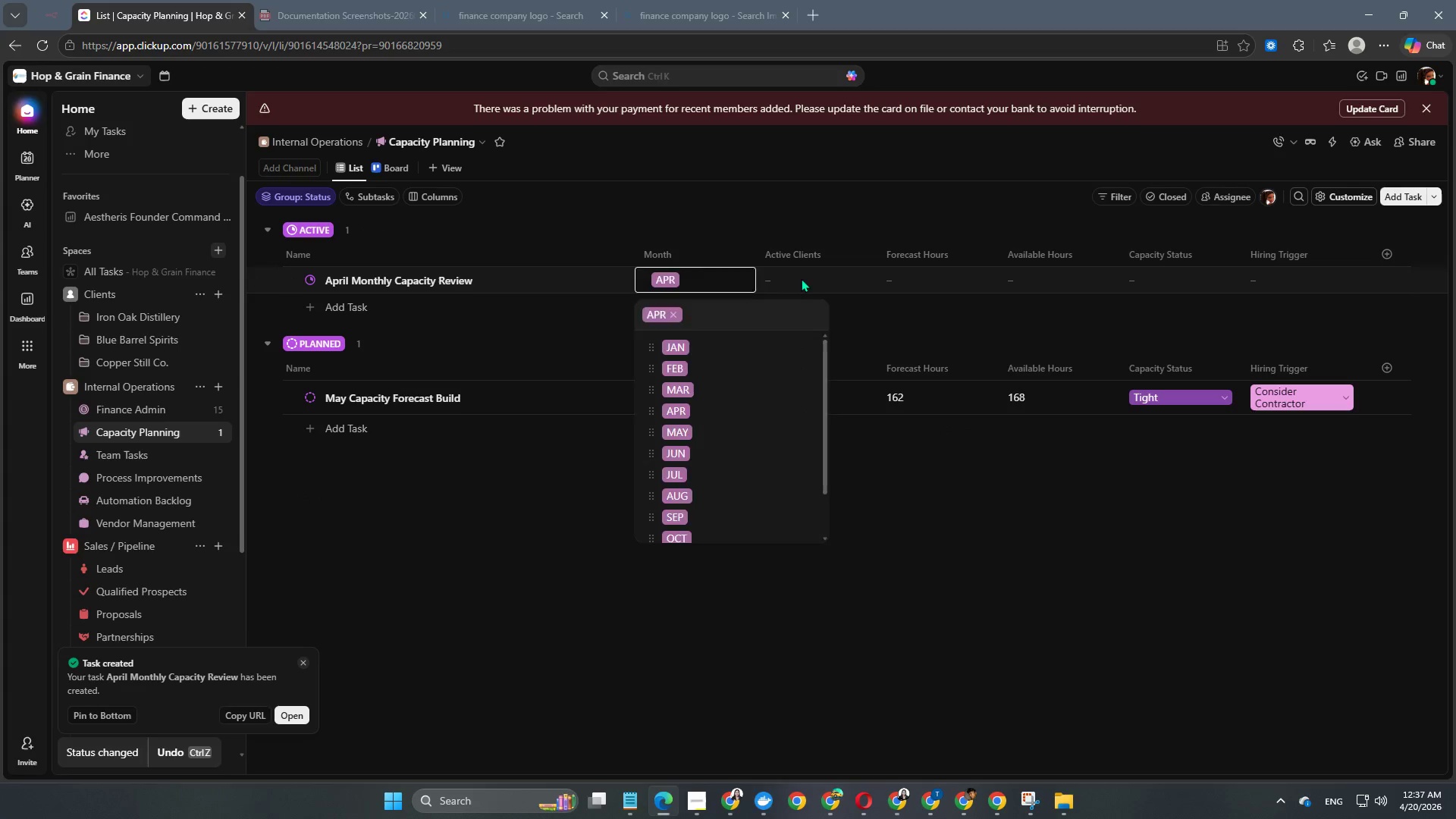 
double_click([801, 278])
 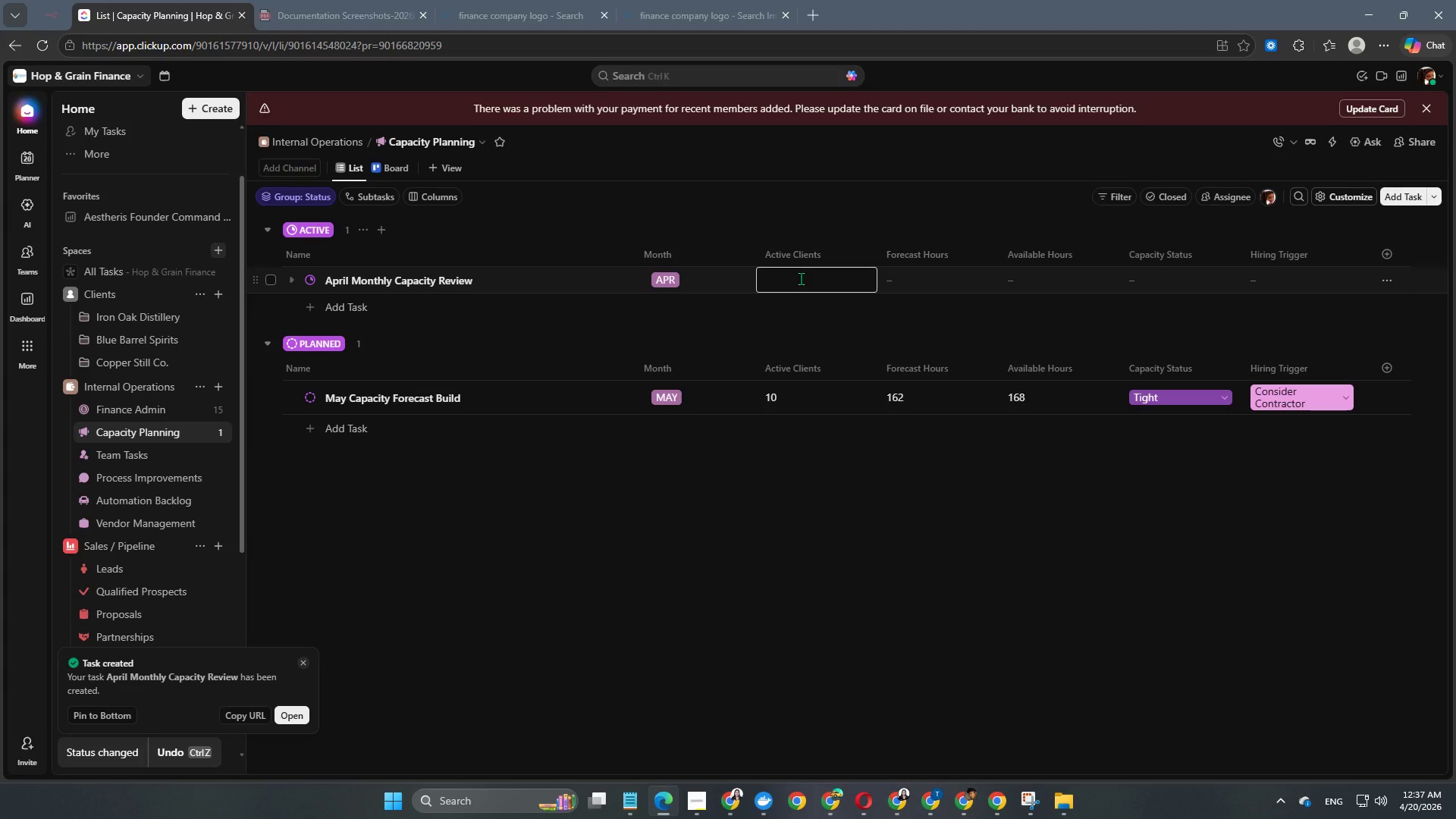 
key(Numpad9)
 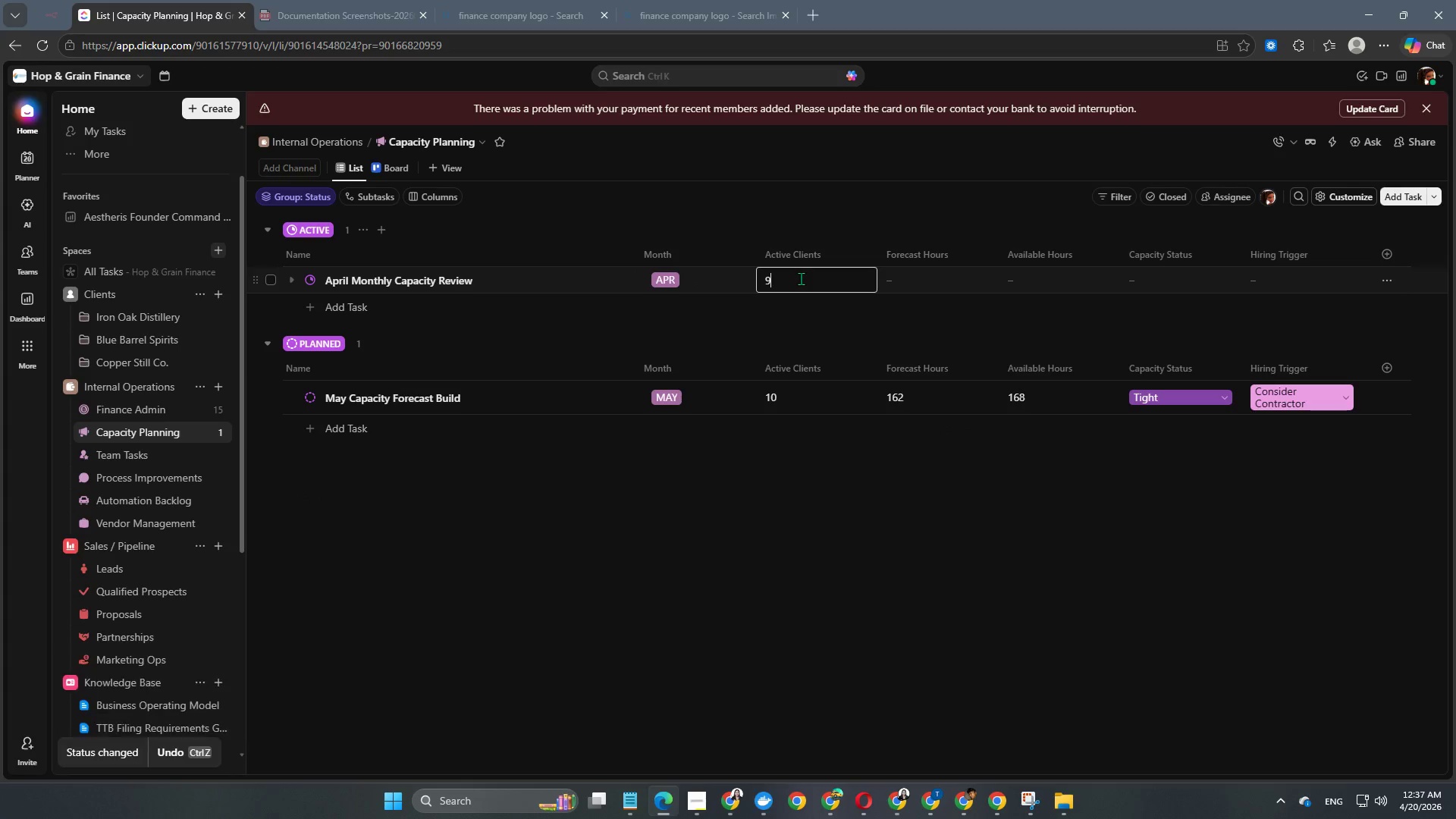 
key(NumpadEnter)
 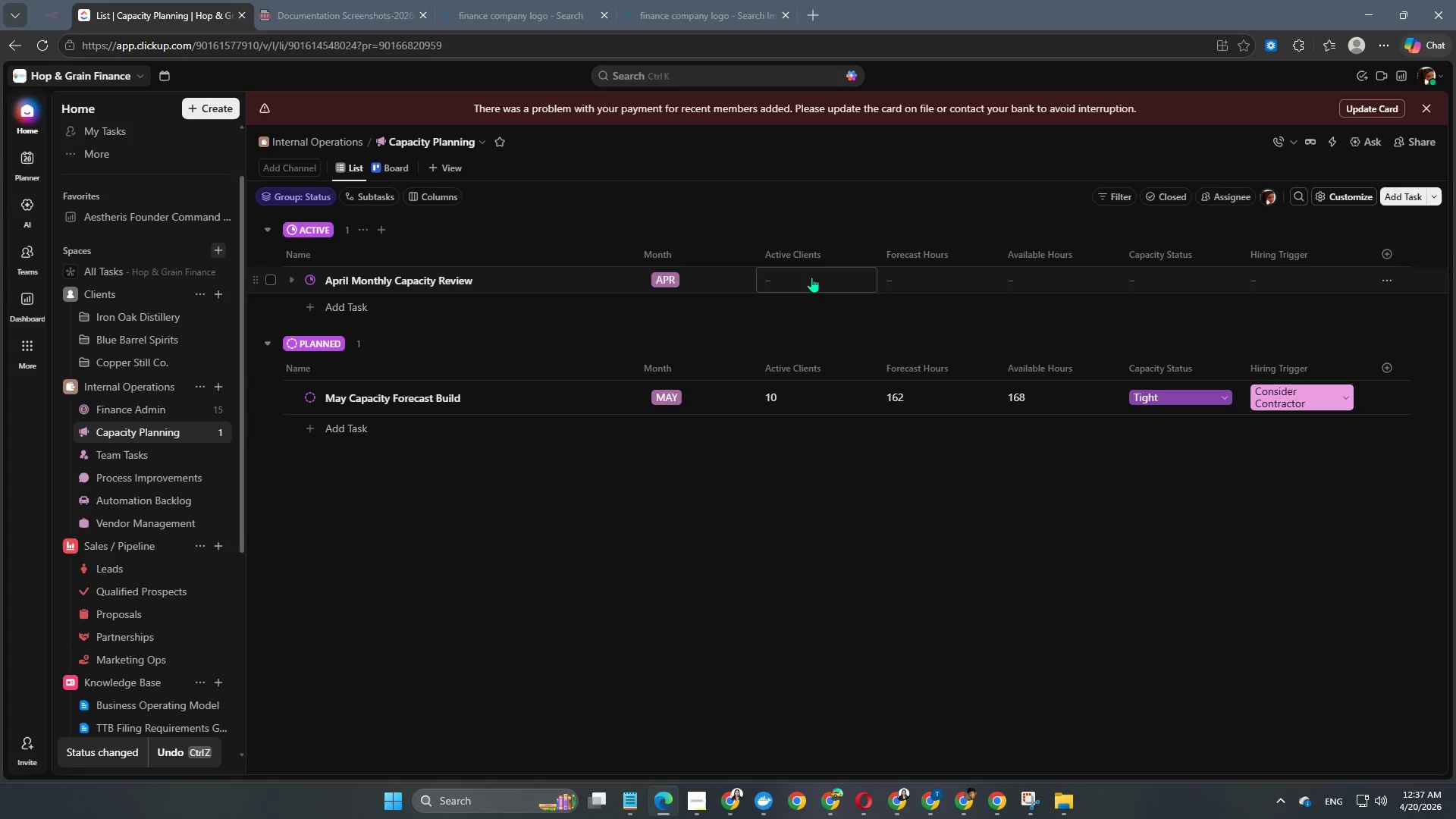 
left_click([943, 289])
 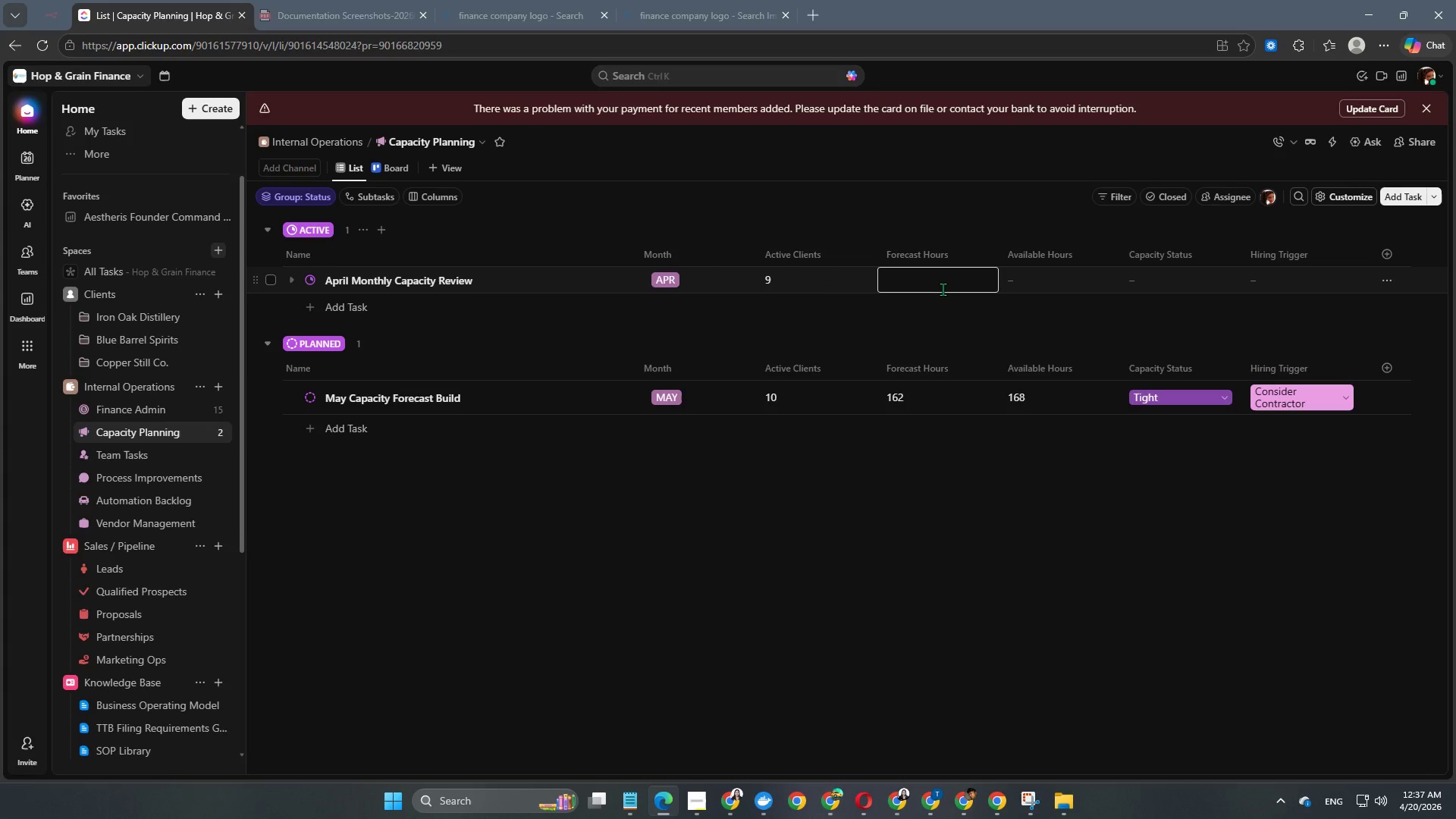 
key(Numpad1)
 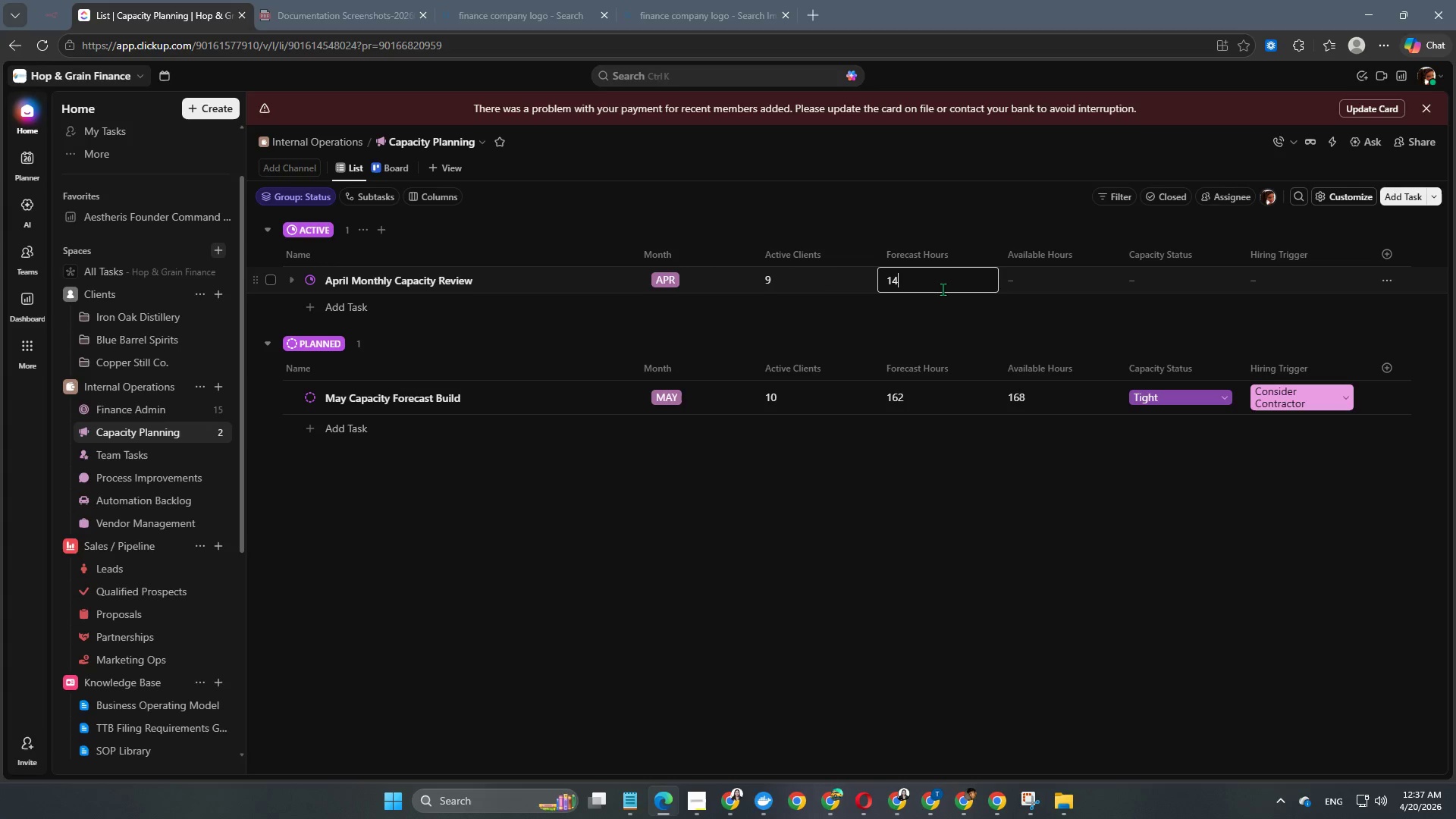 
key(Numpad4)
 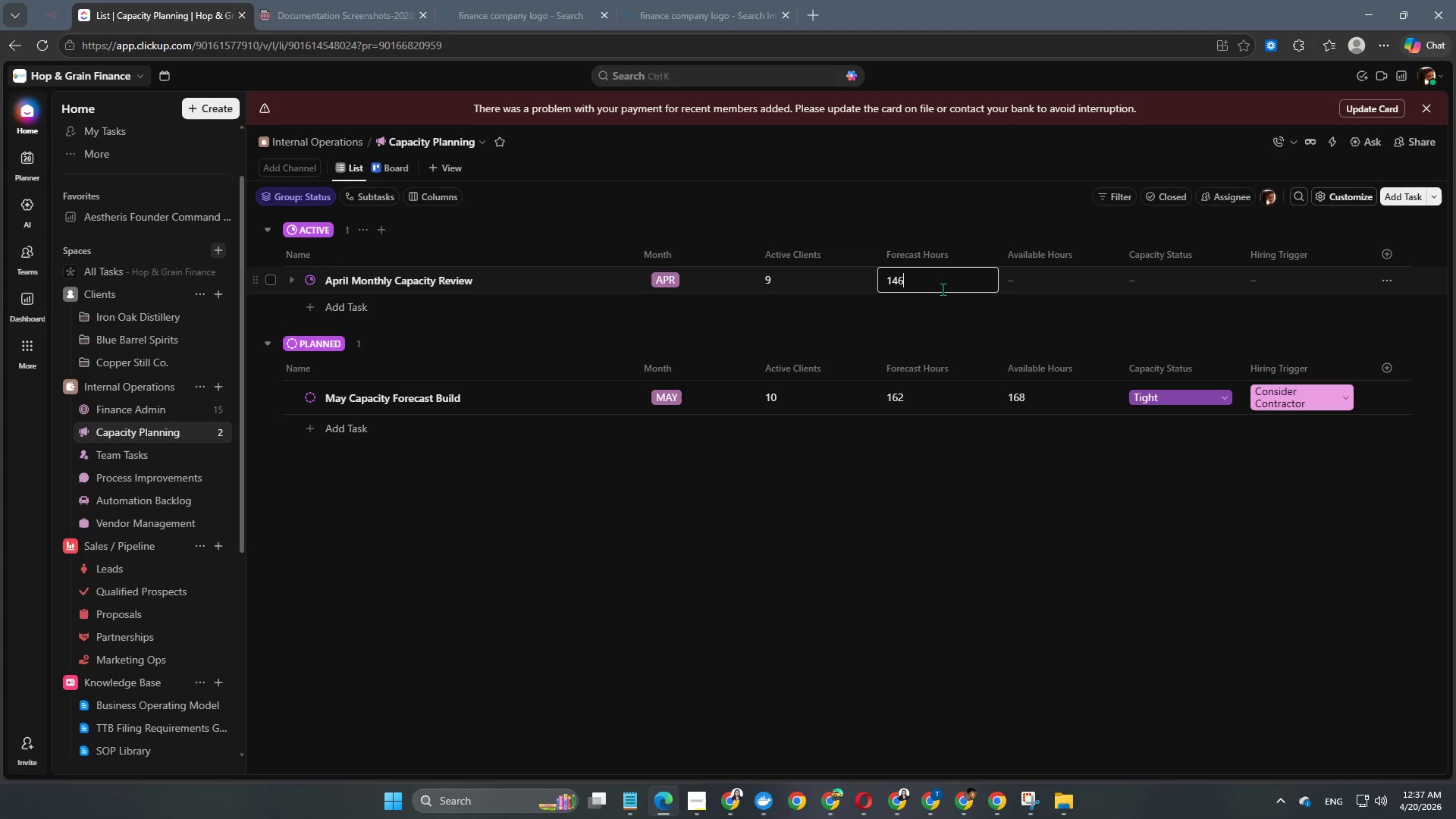 
key(Numpad6)
 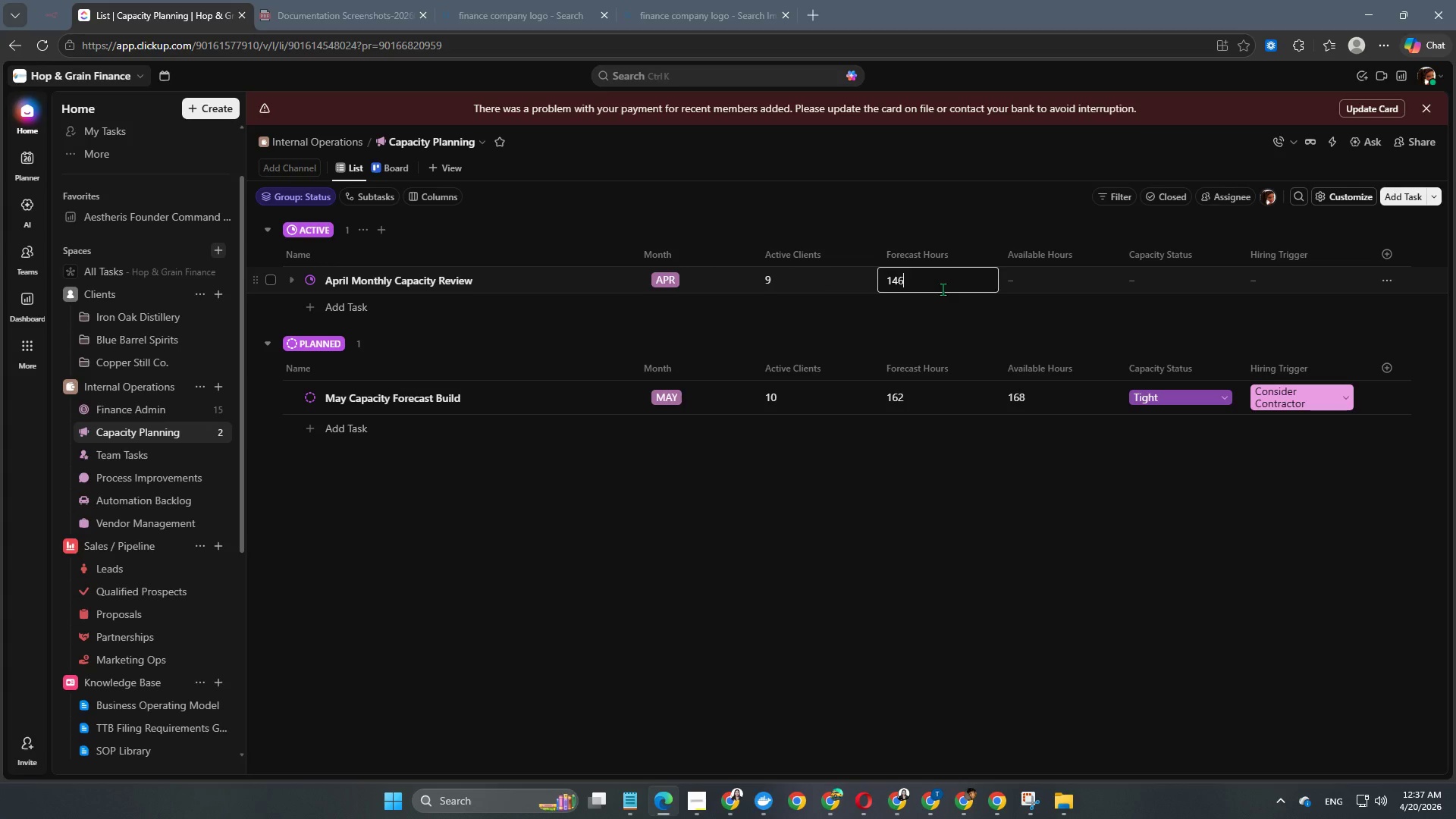 
key(NumpadEnter)
 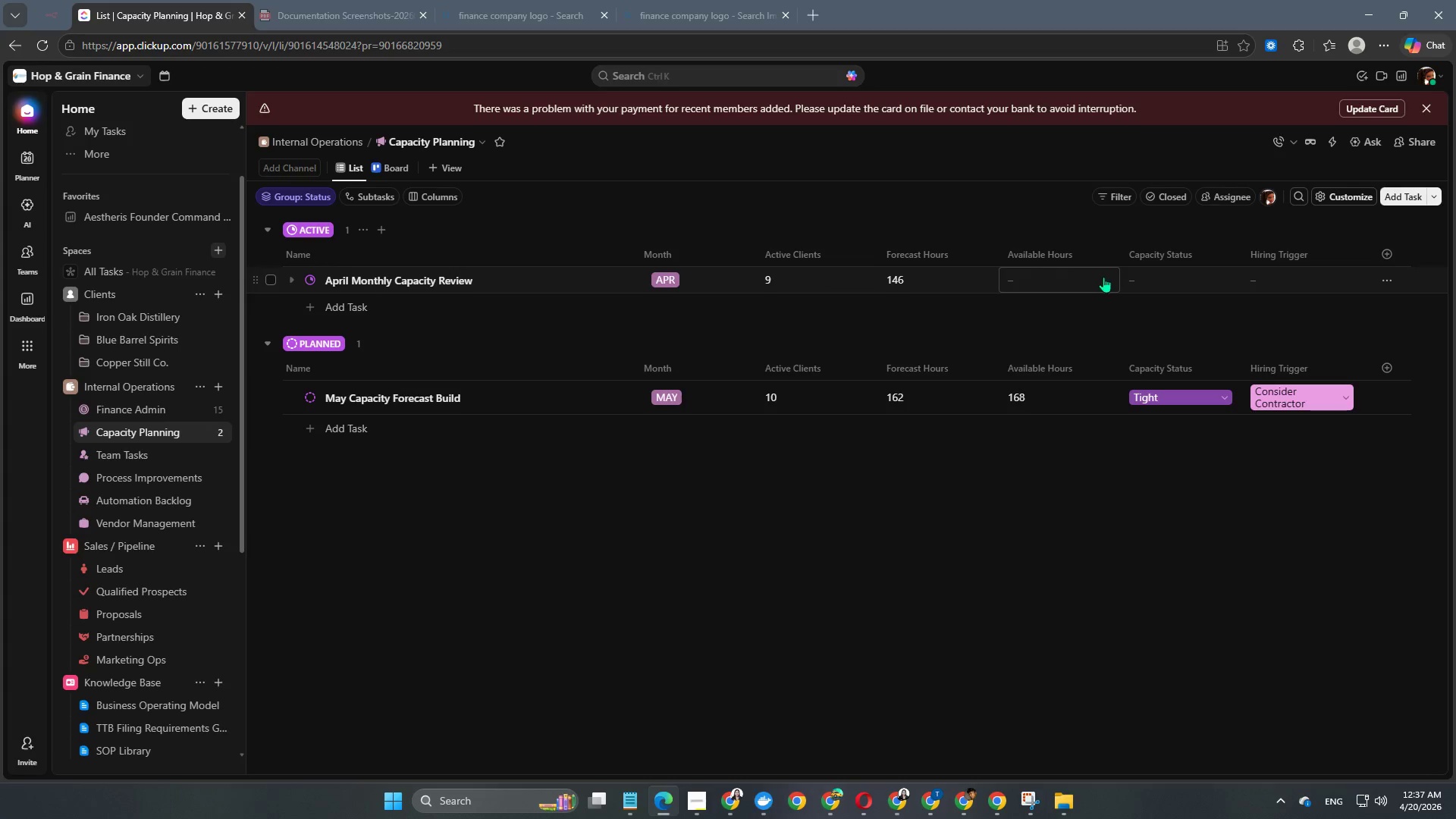 
left_click([1056, 272])
 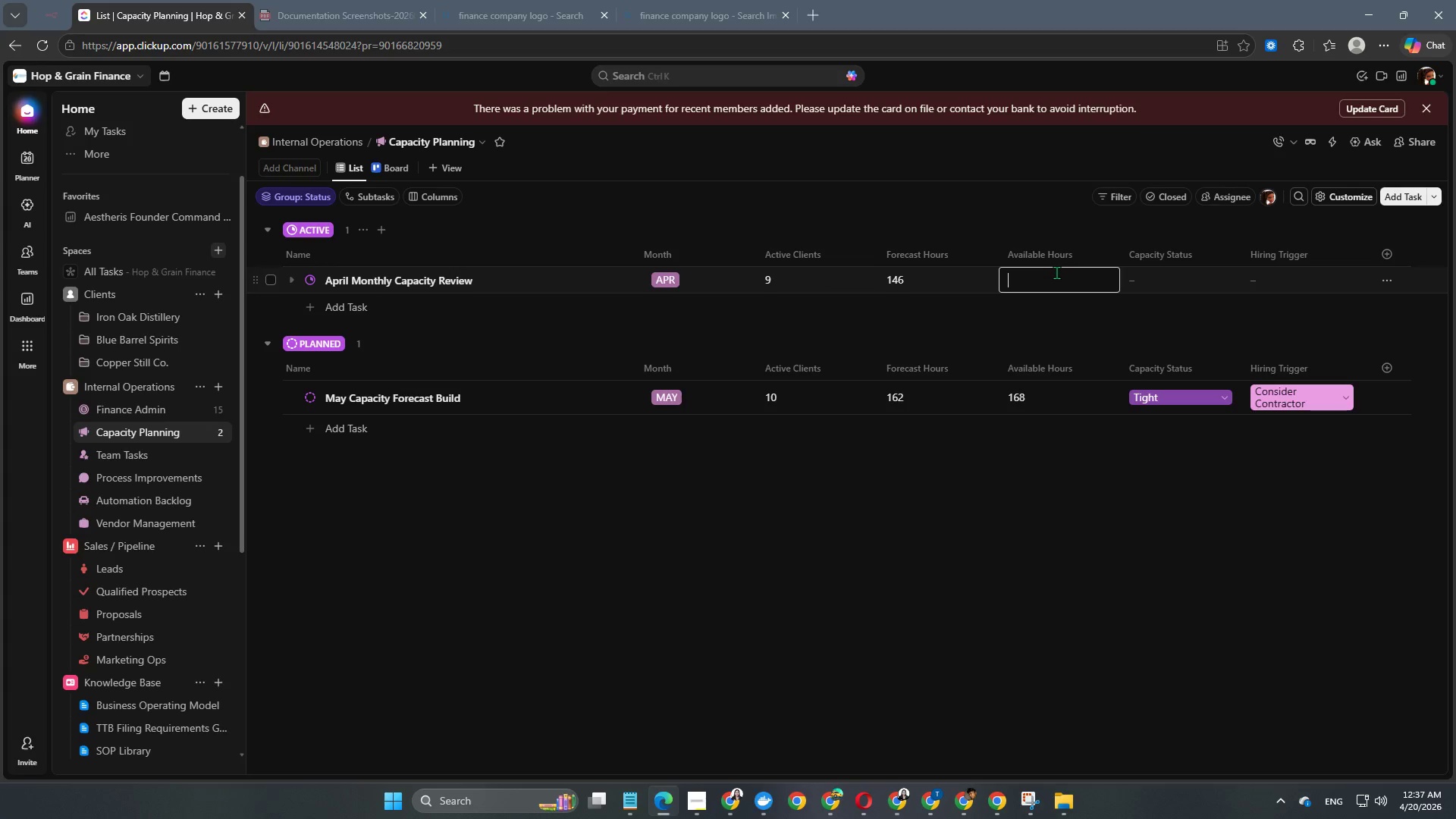 
key(Numpad1)
 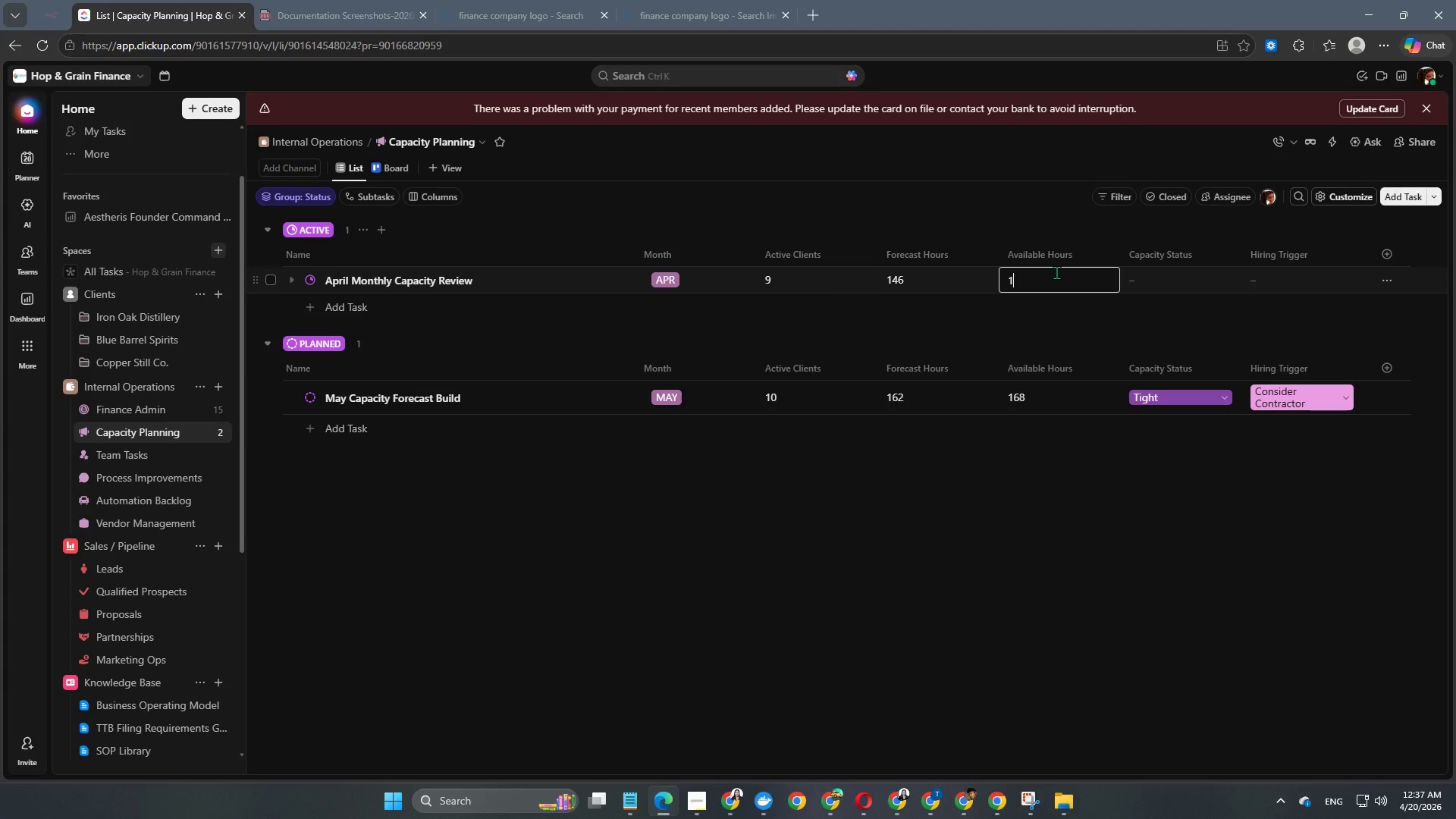 
key(Numpad6)
 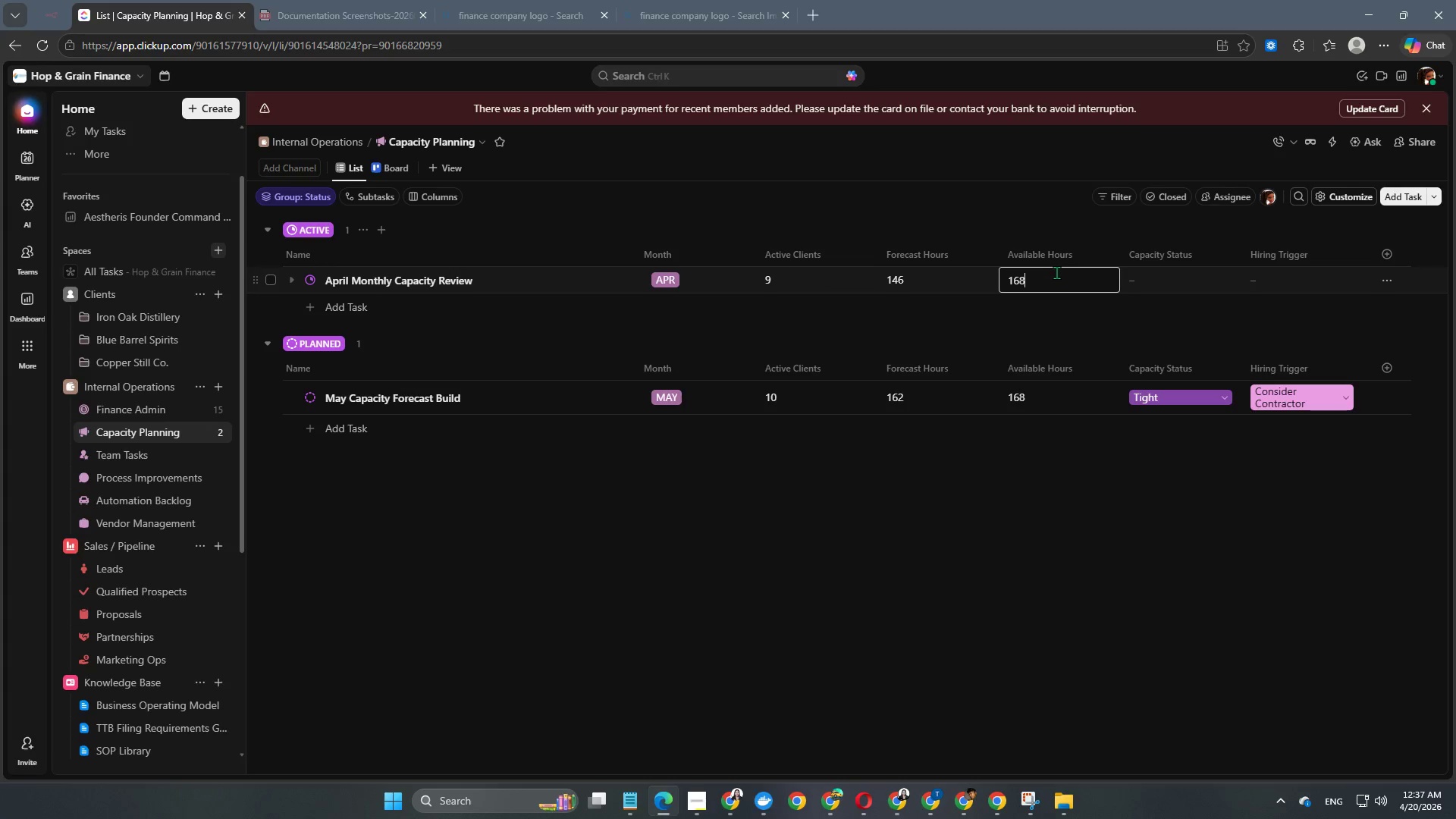 
key(Numpad8)
 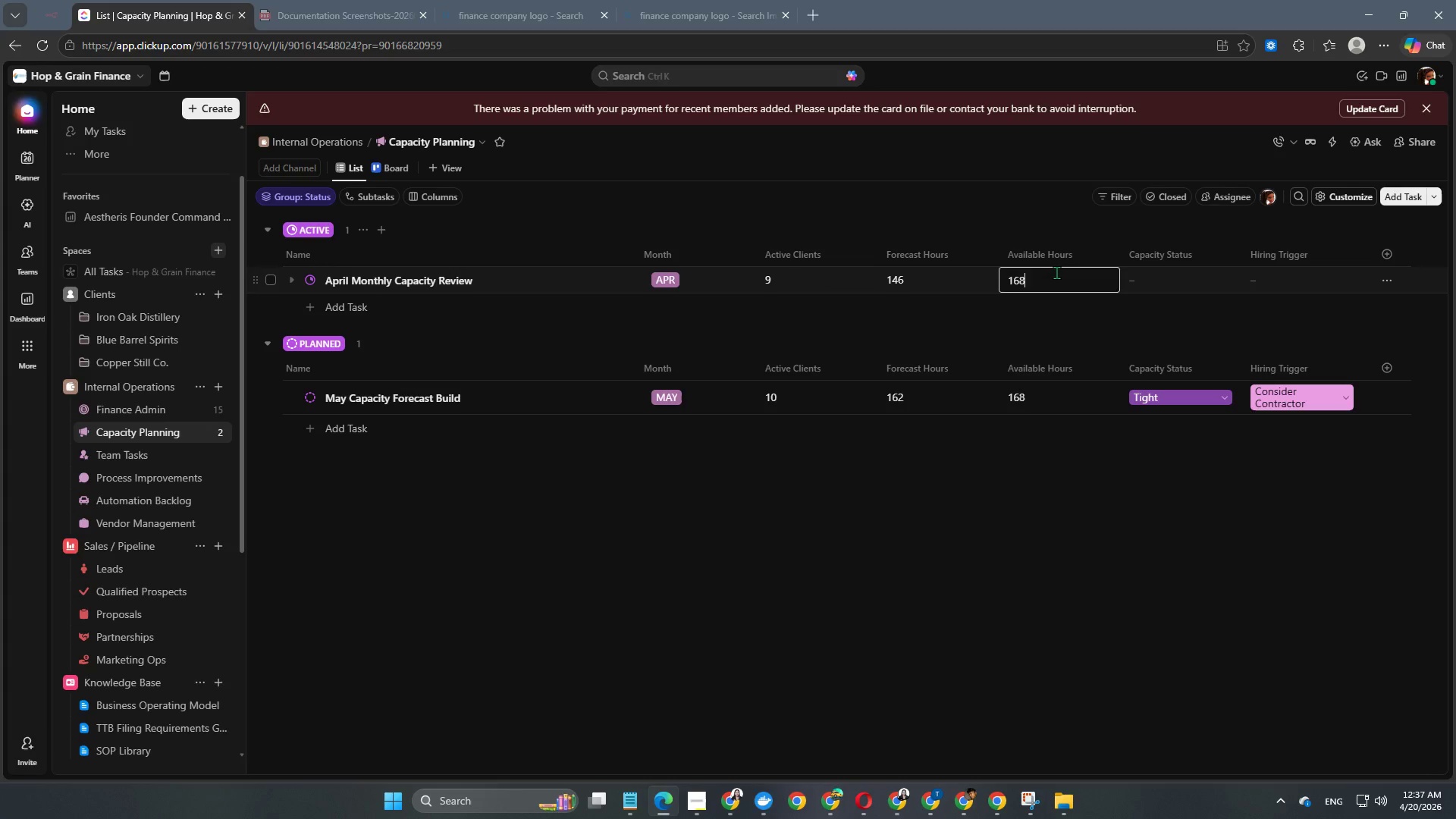 
key(NumpadEnter)
 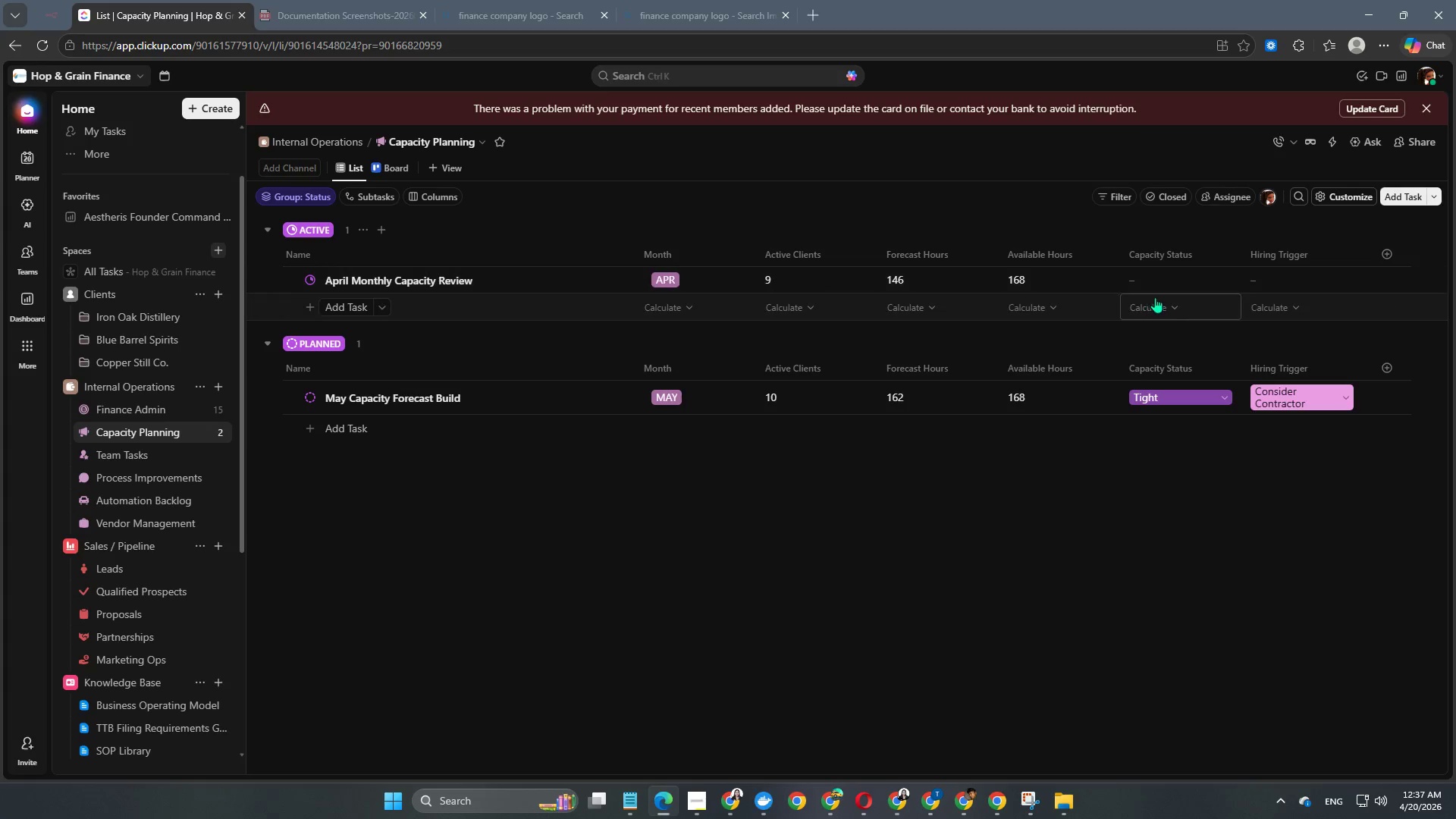 
left_click([1169, 287])
 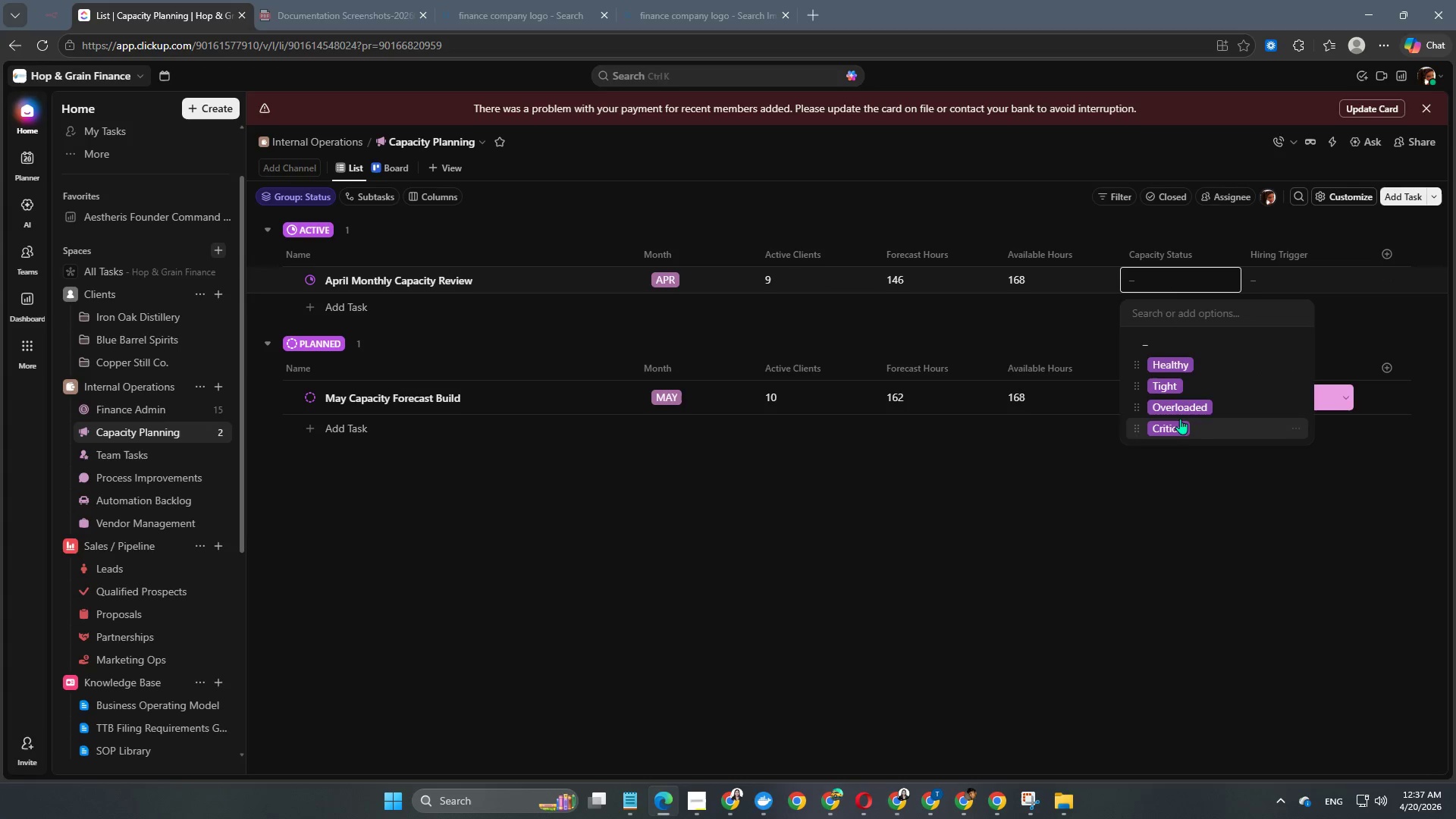 
left_click([1197, 362])
 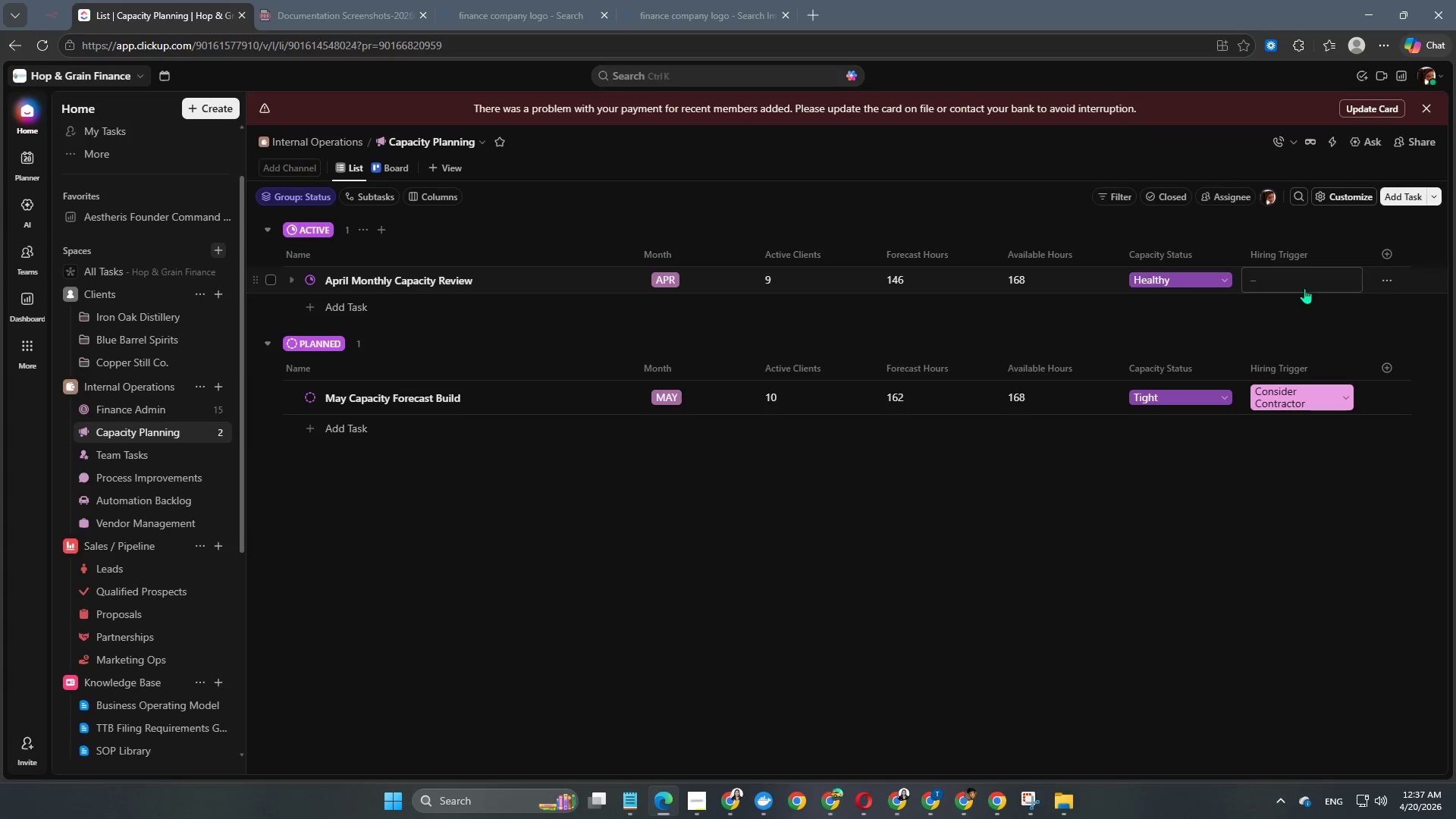 
left_click([1307, 281])
 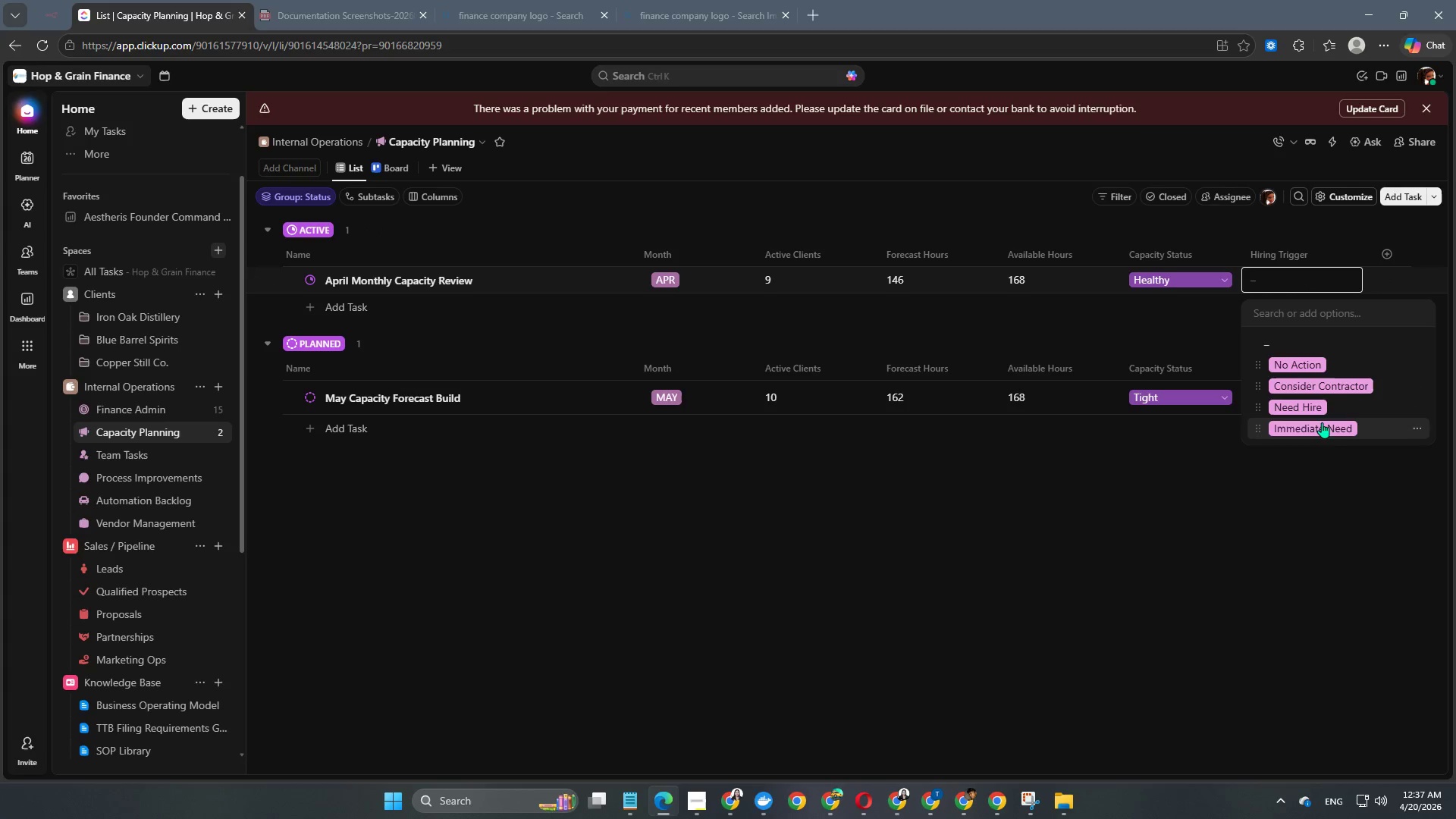 
left_click([1327, 367])
 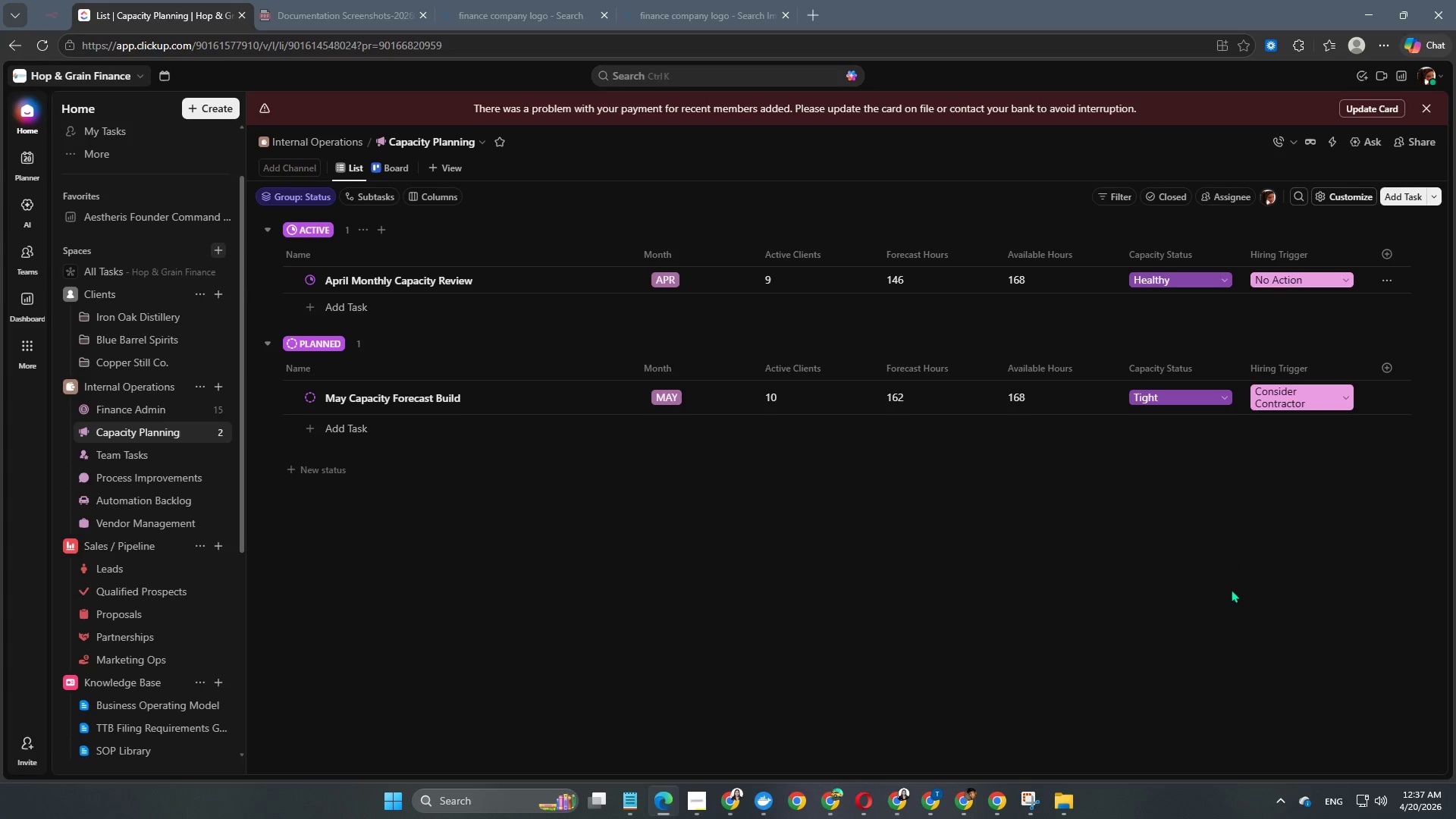 
left_click([1224, 617])
 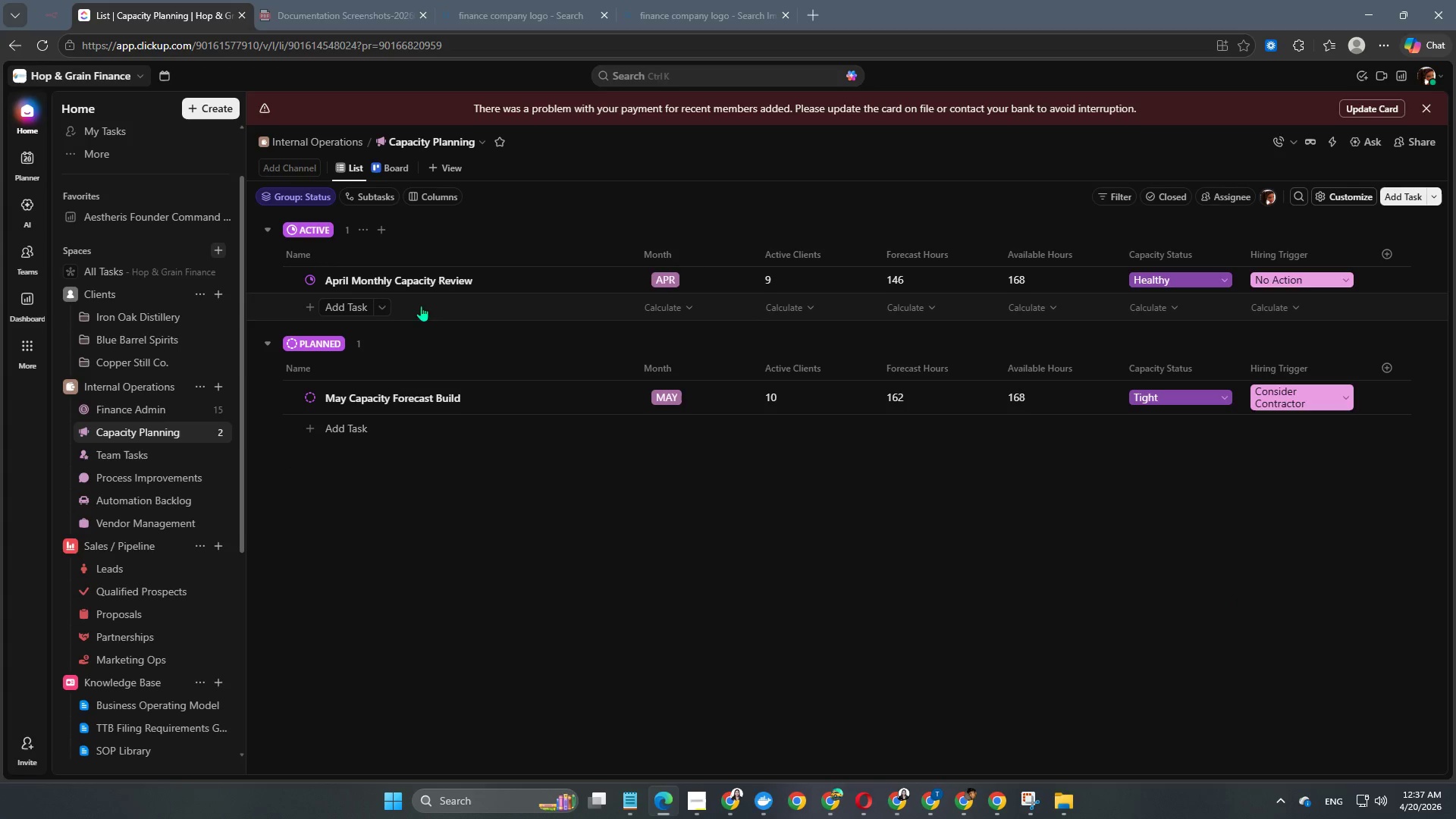 
wait(7.78)
 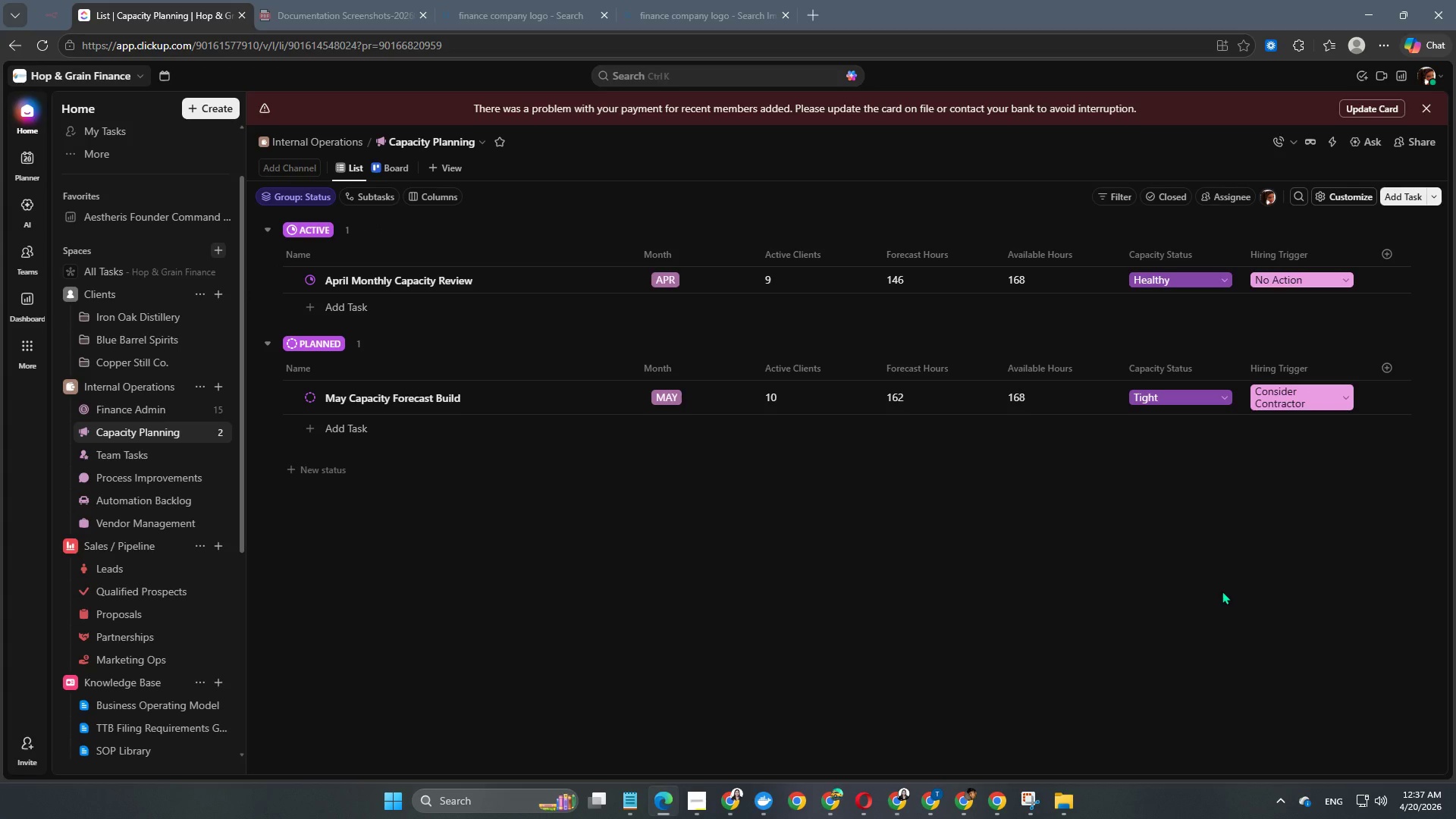 
left_click([341, 423])
 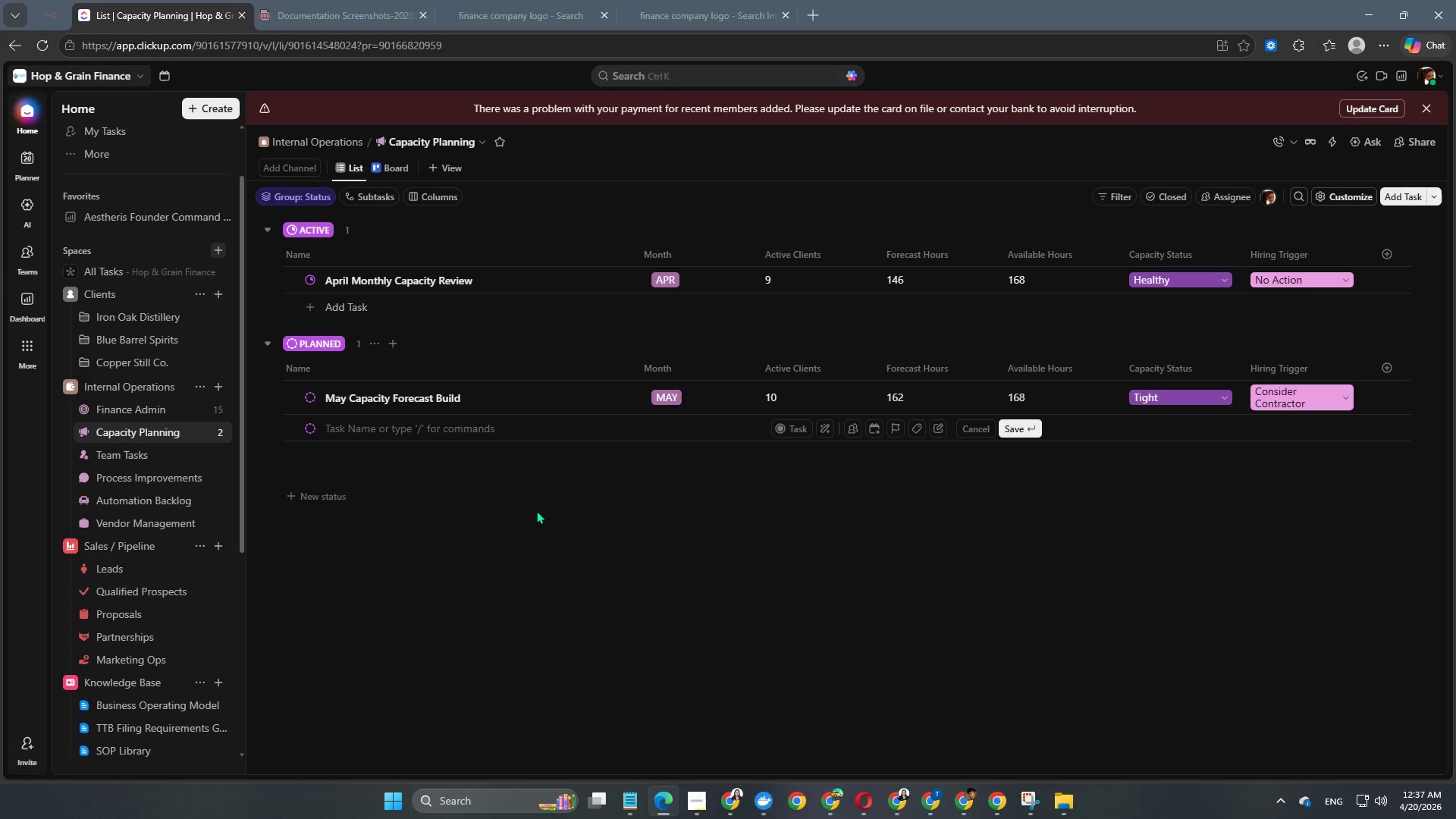 
type(June Buy)
key(Backspace)
type(sy Season Staffing Projection)
 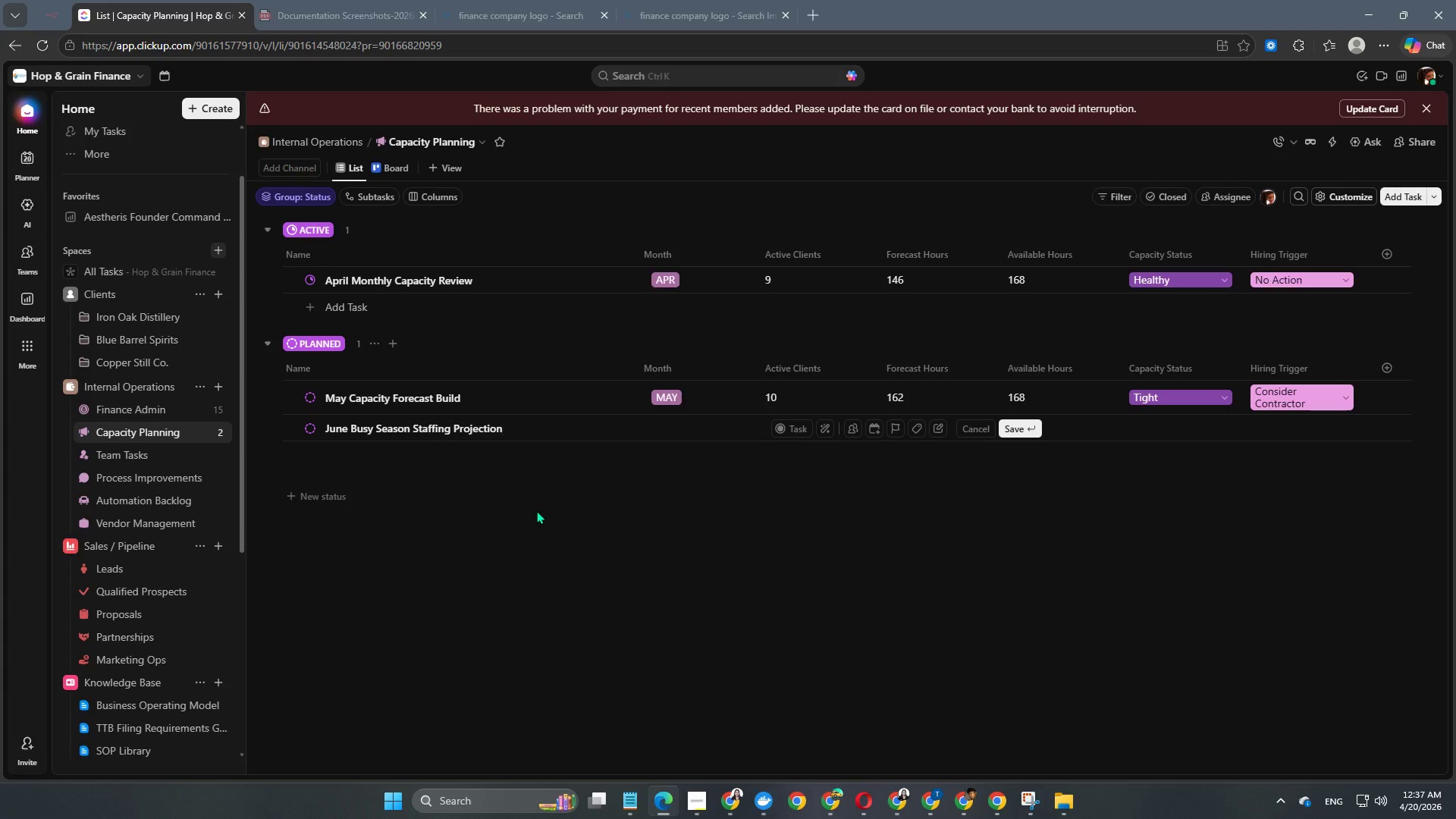 
key(Enter)
 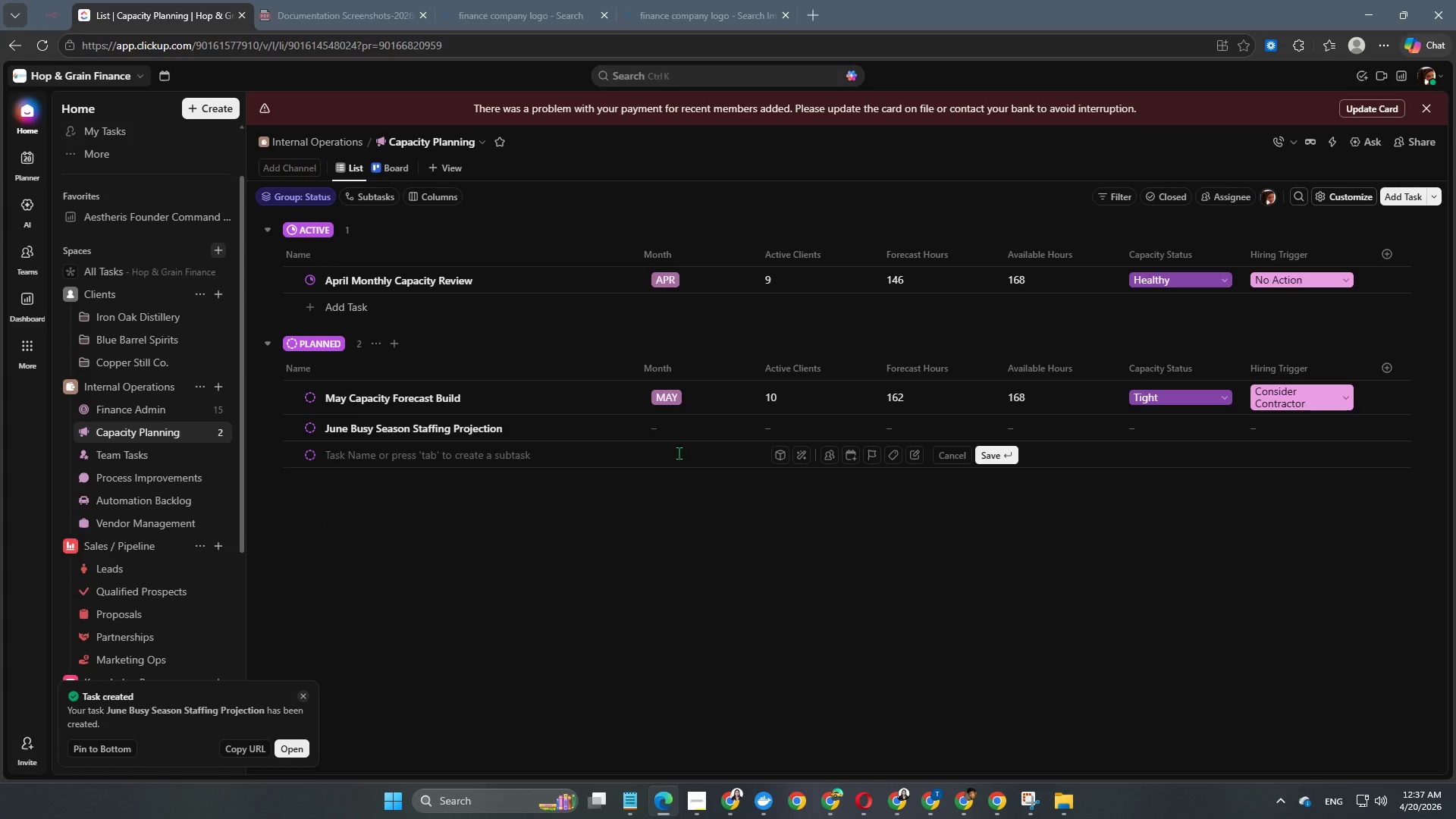 
left_click([676, 433])
 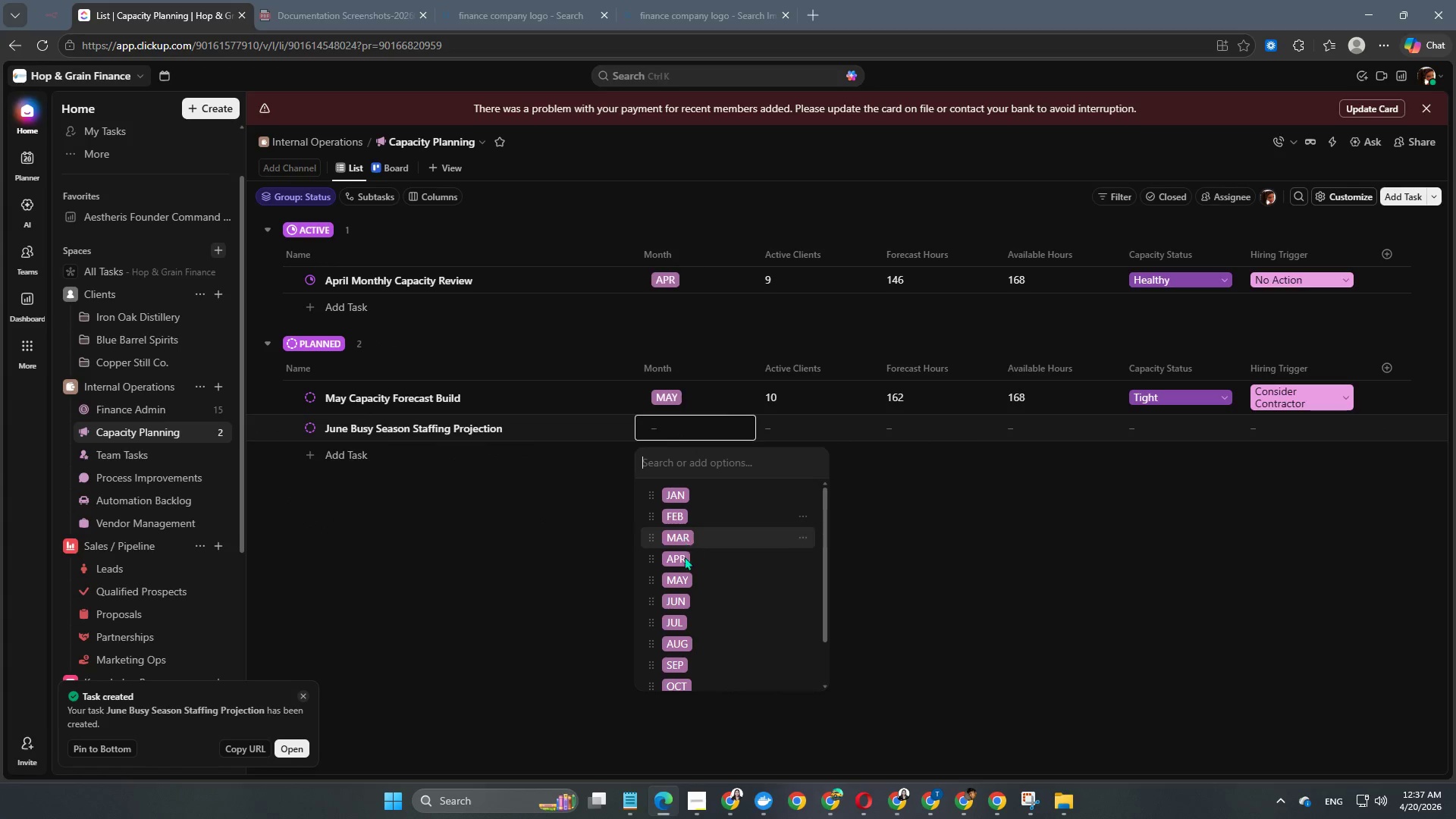 
left_click([688, 602])
 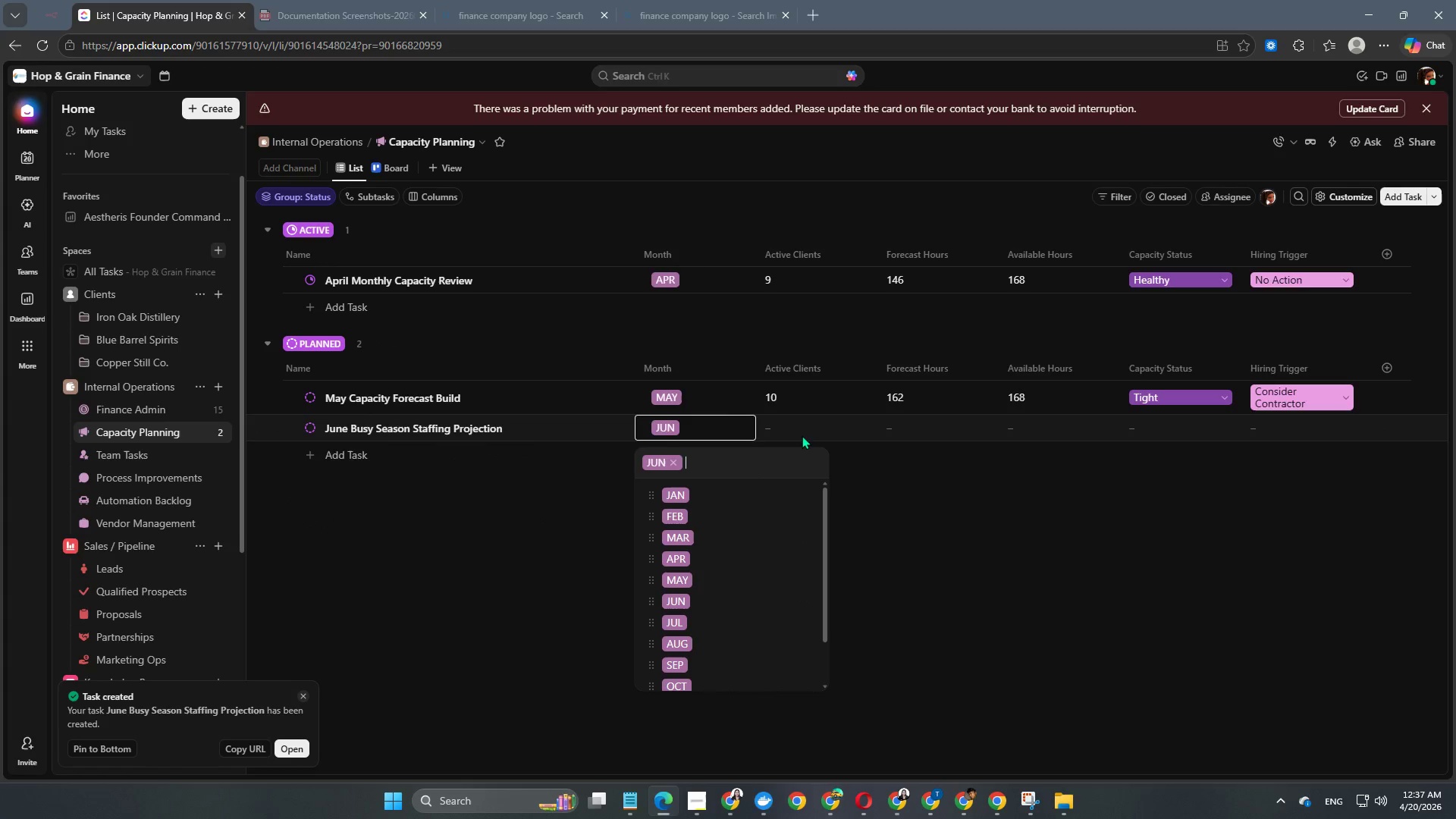 
left_click([802, 430])
 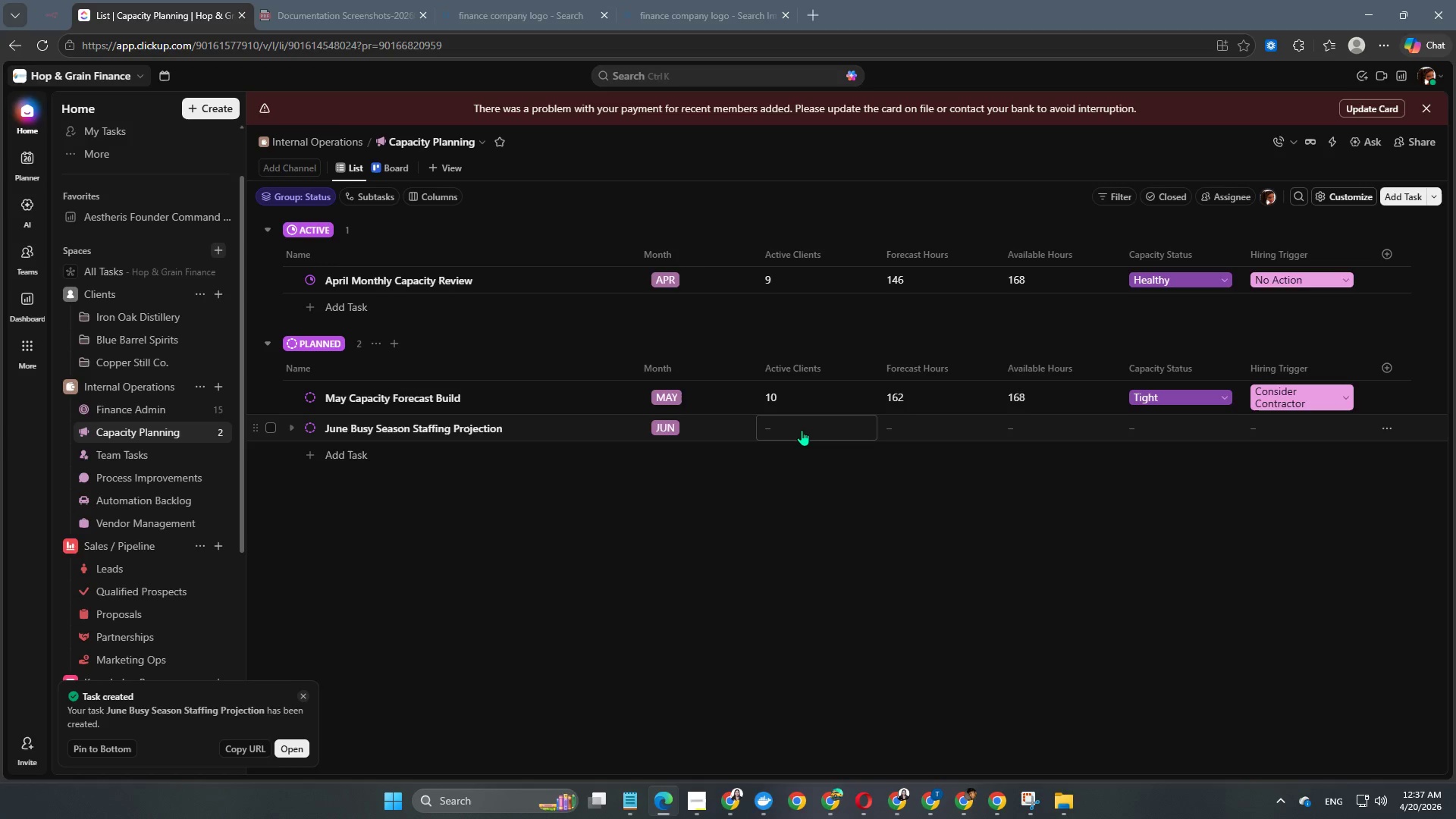 
left_click([802, 430])
 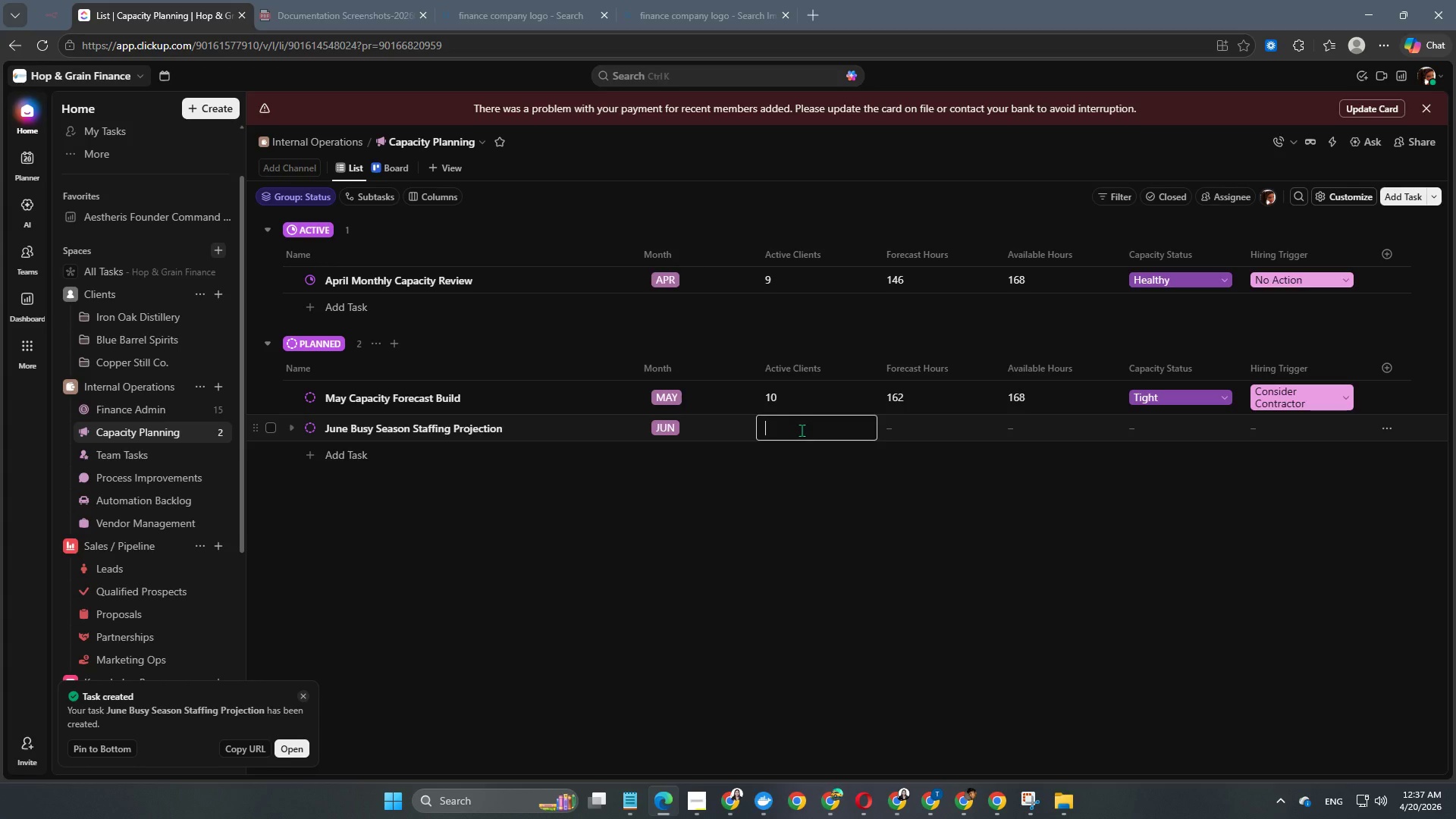 
key(Numpad1)
 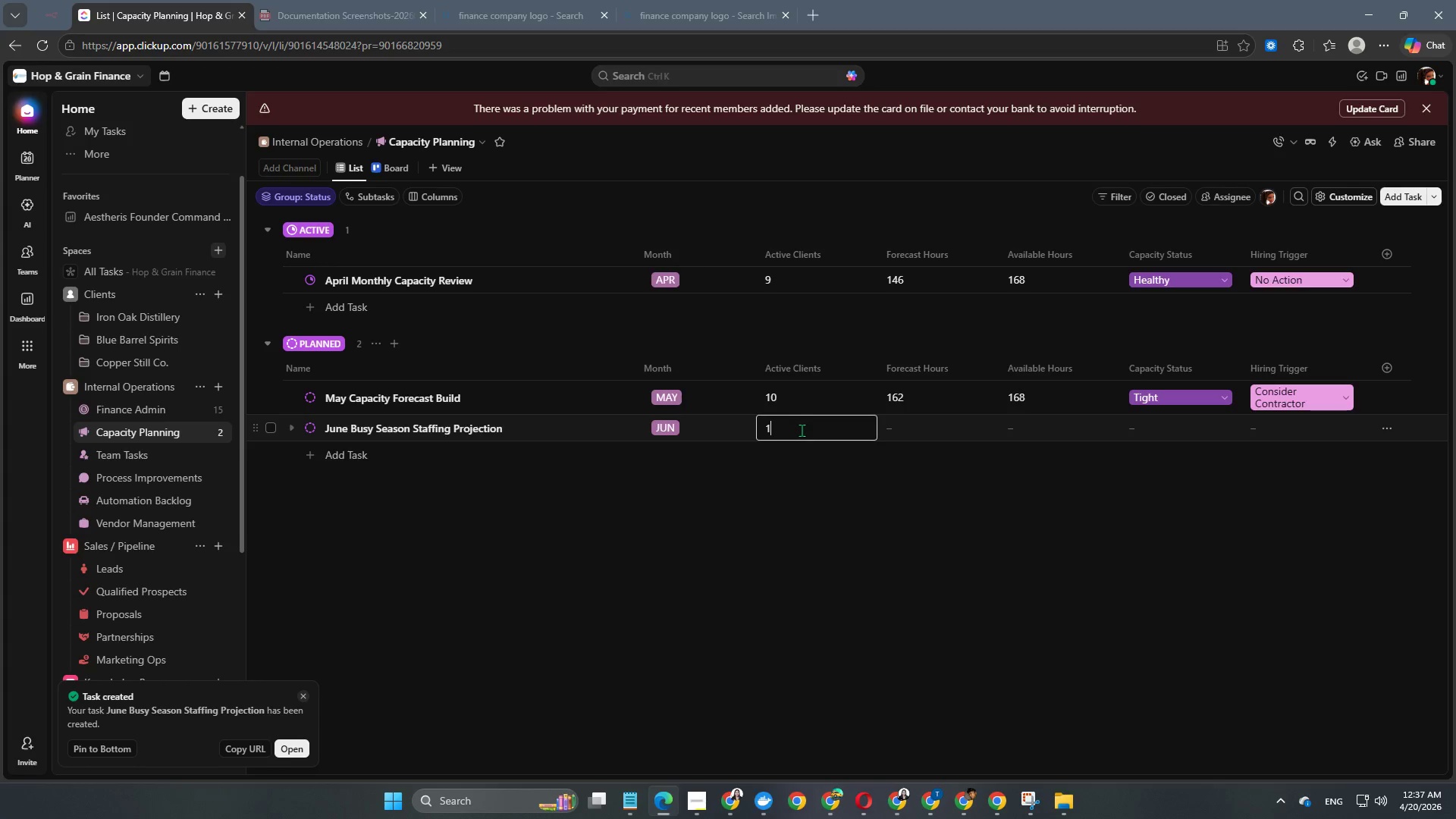 
key(Numpad1)
 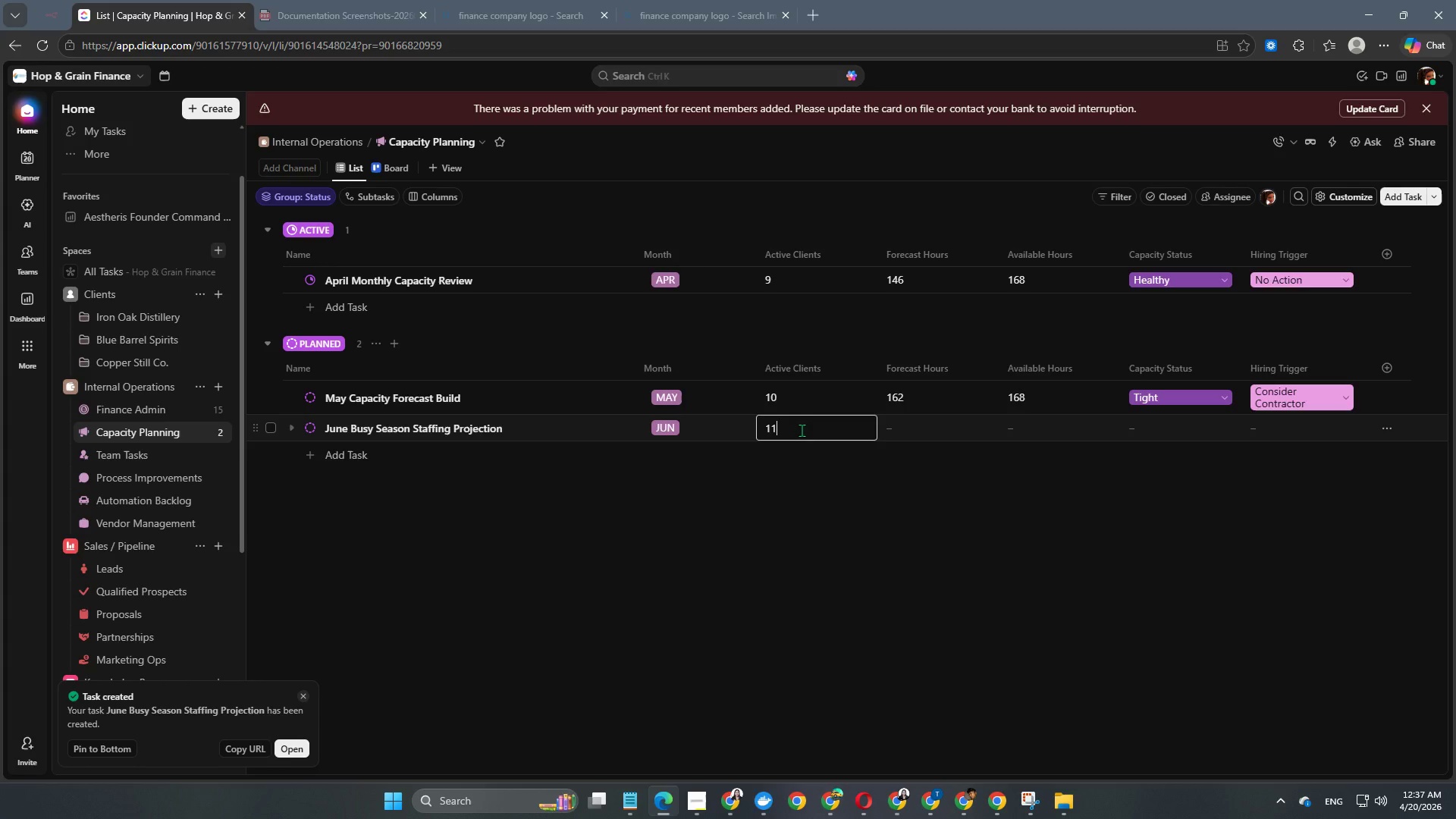 
key(NumpadEnter)
 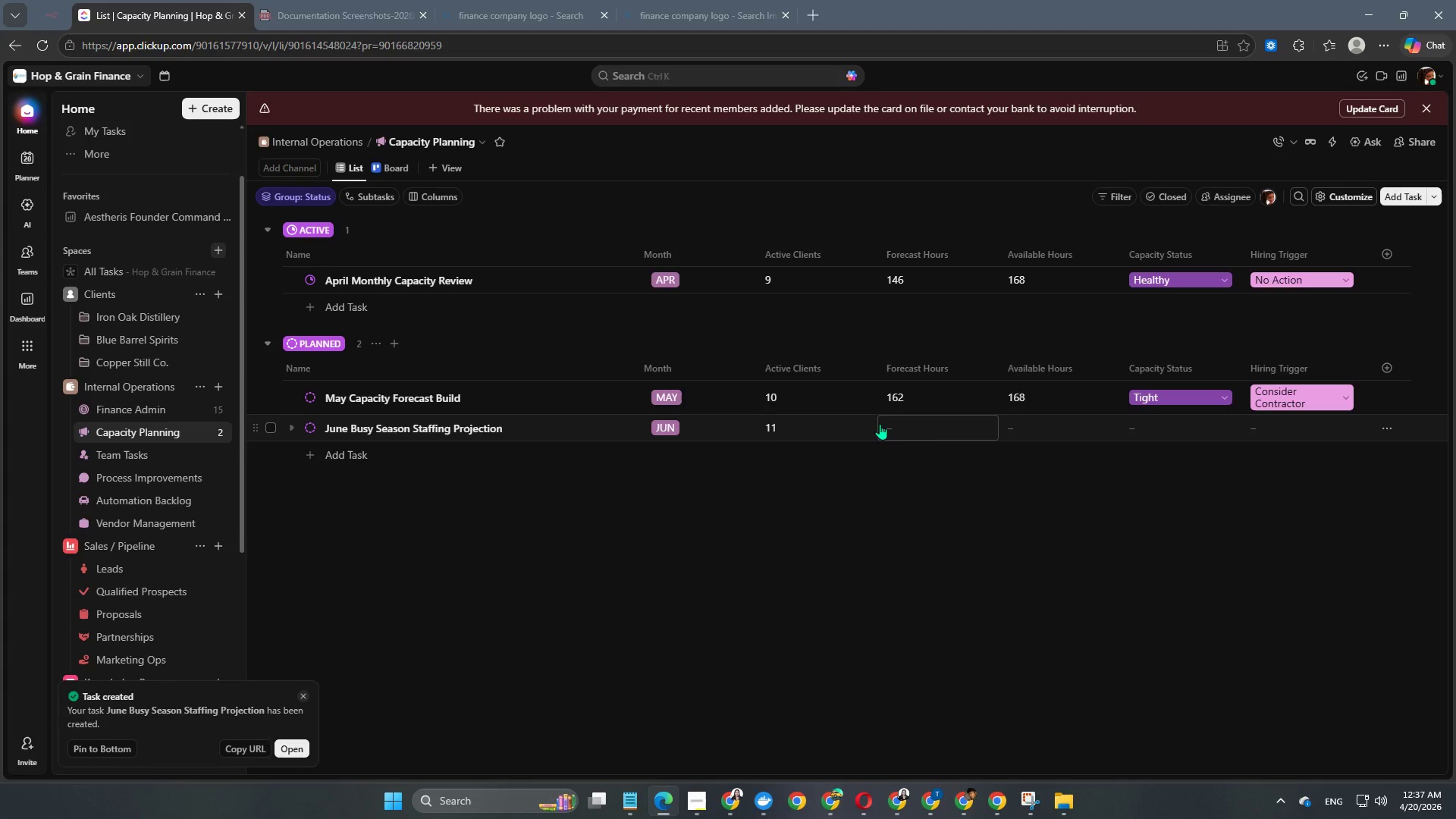 
left_click([931, 428])
 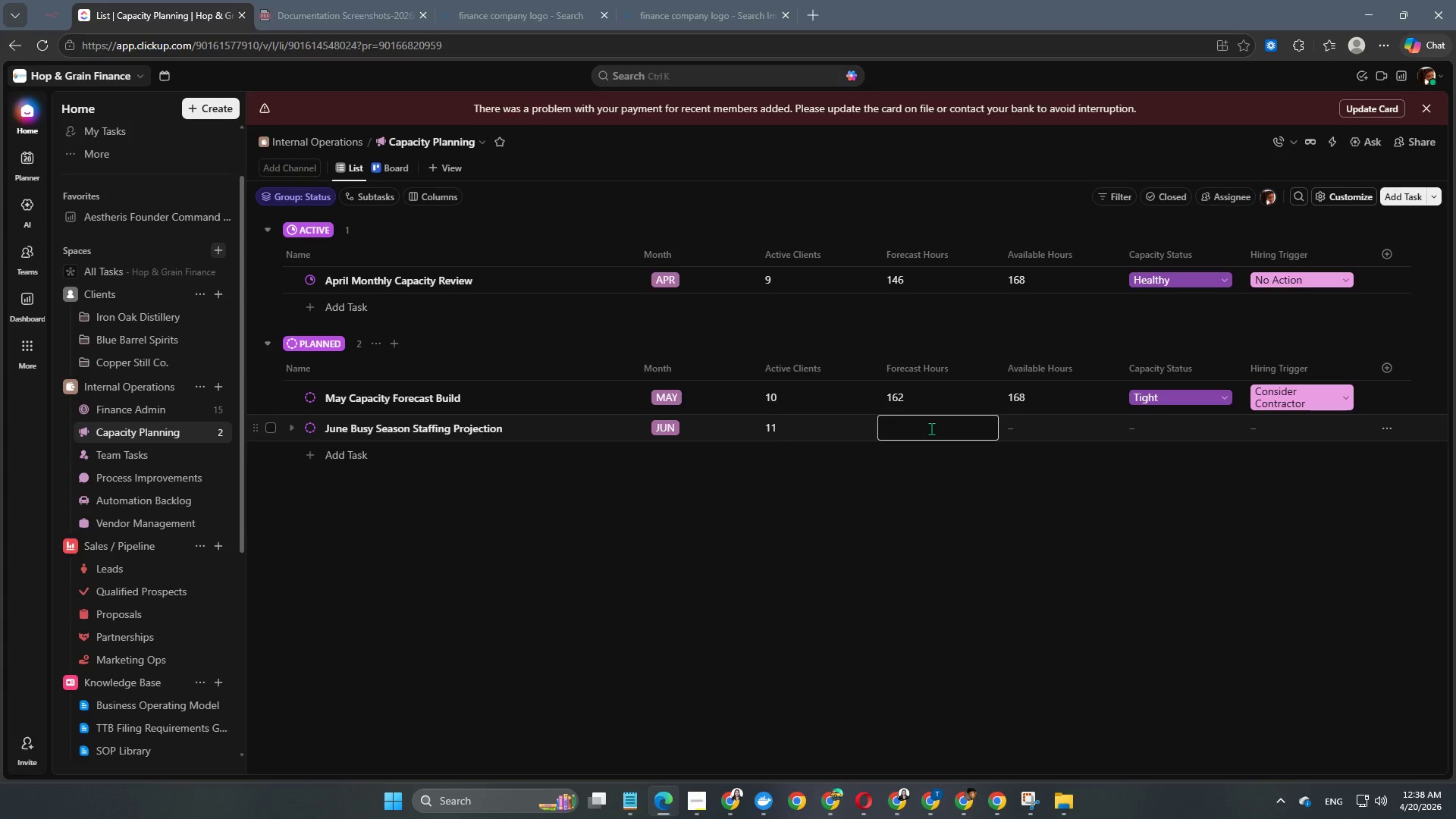 
key(Numpad1)
 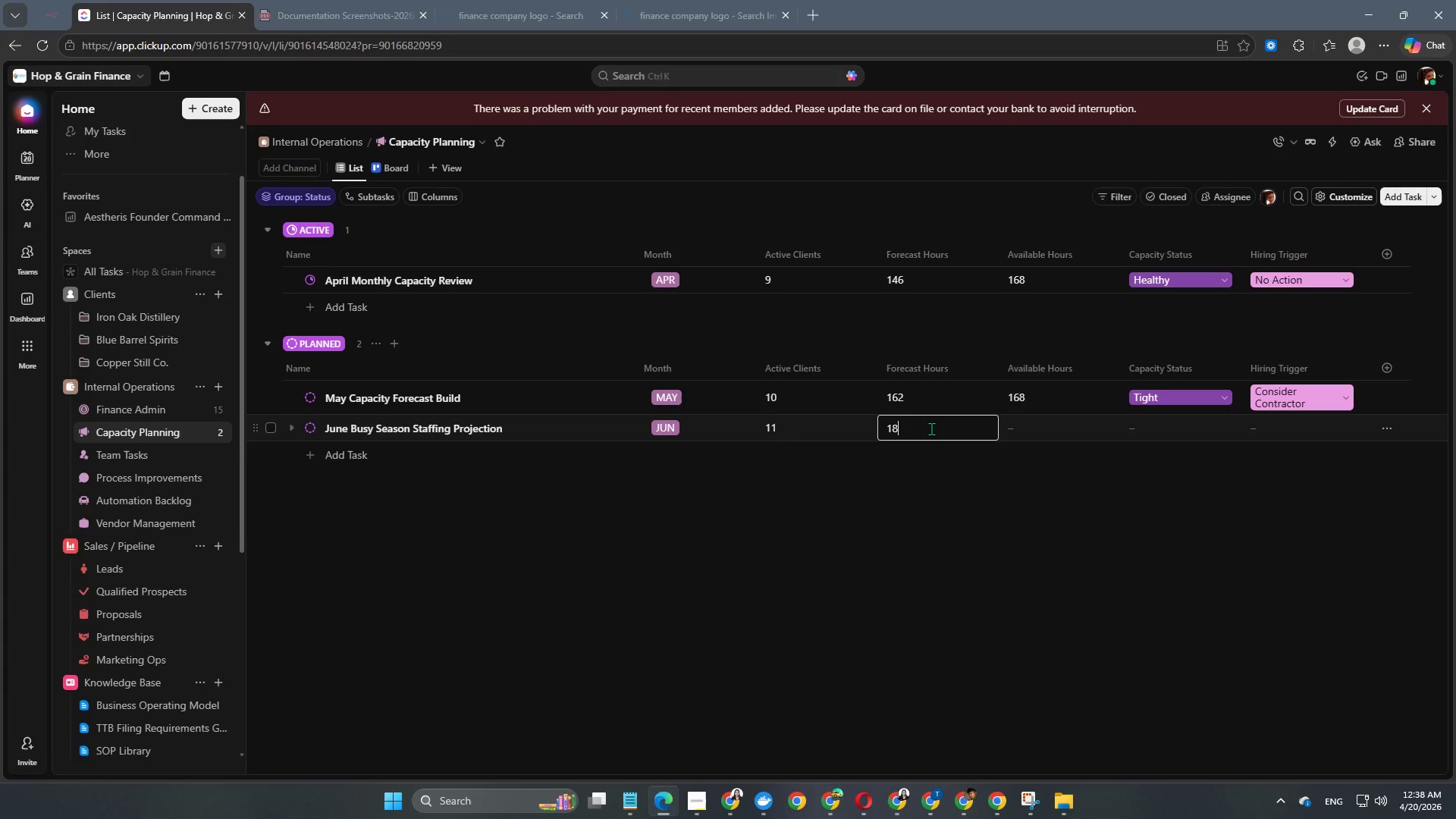 
key(Numpad8)
 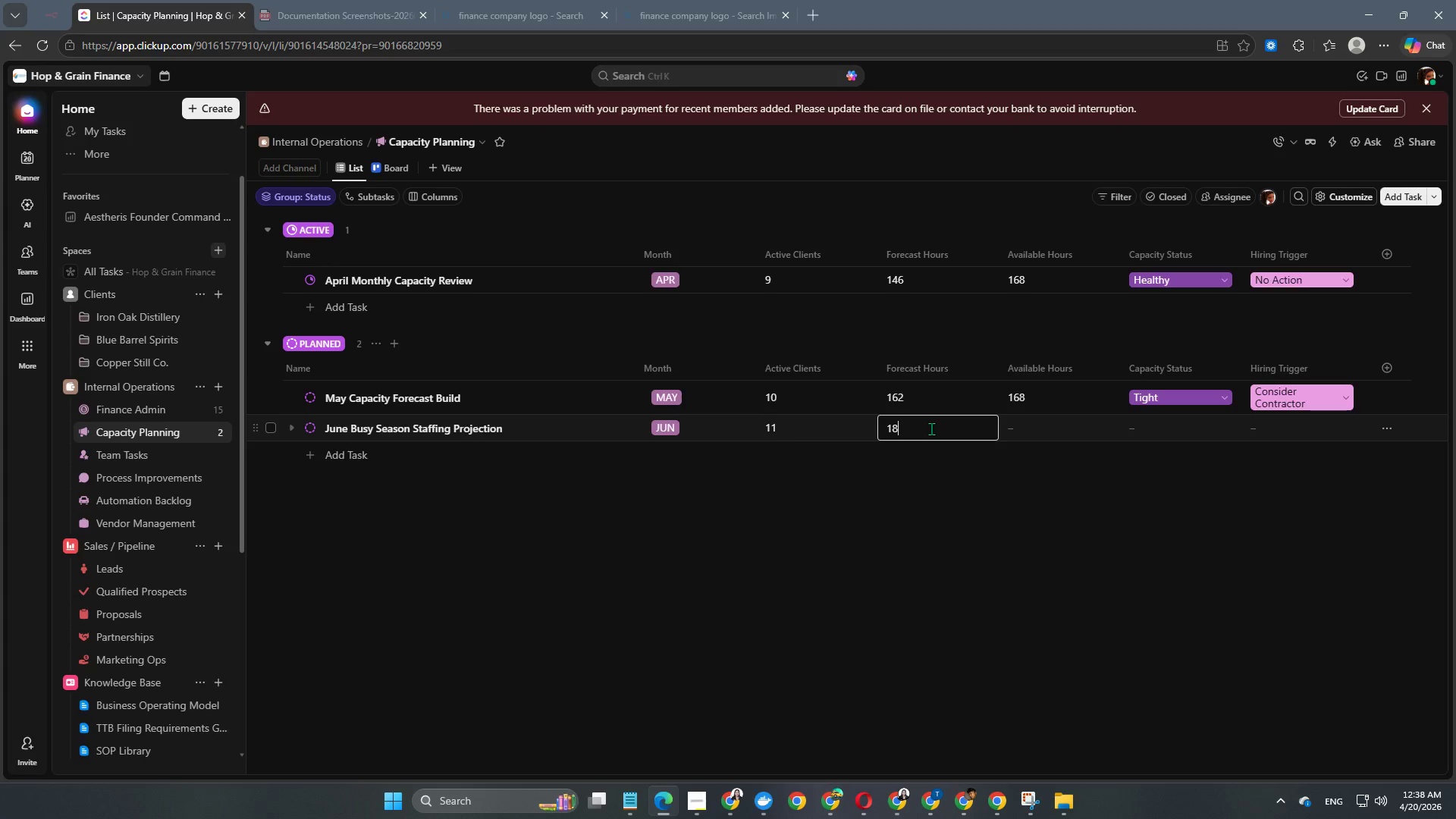 
key(Numpad8)
 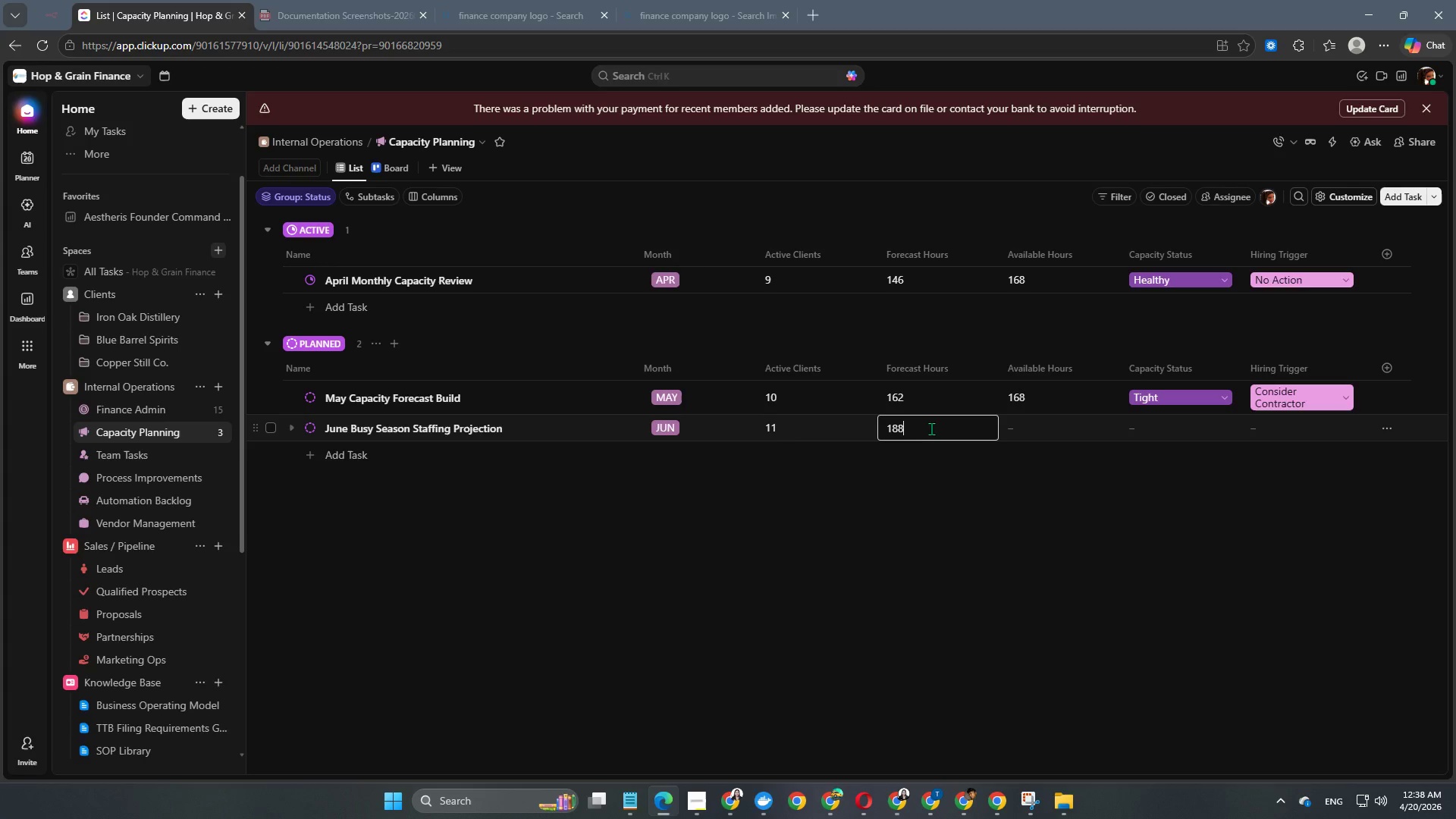 
key(NumpadEnter)
 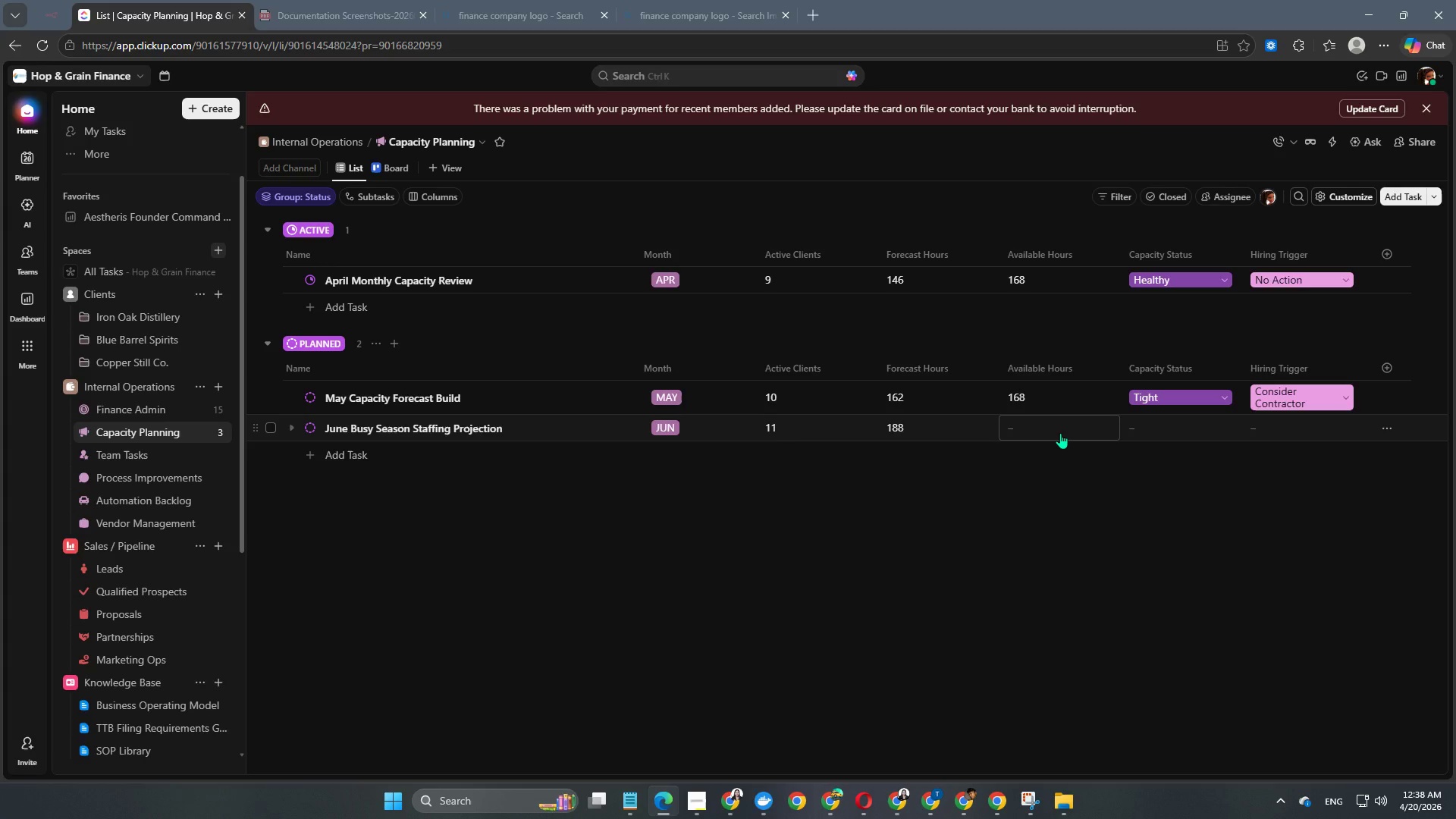 
left_click([1060, 433])
 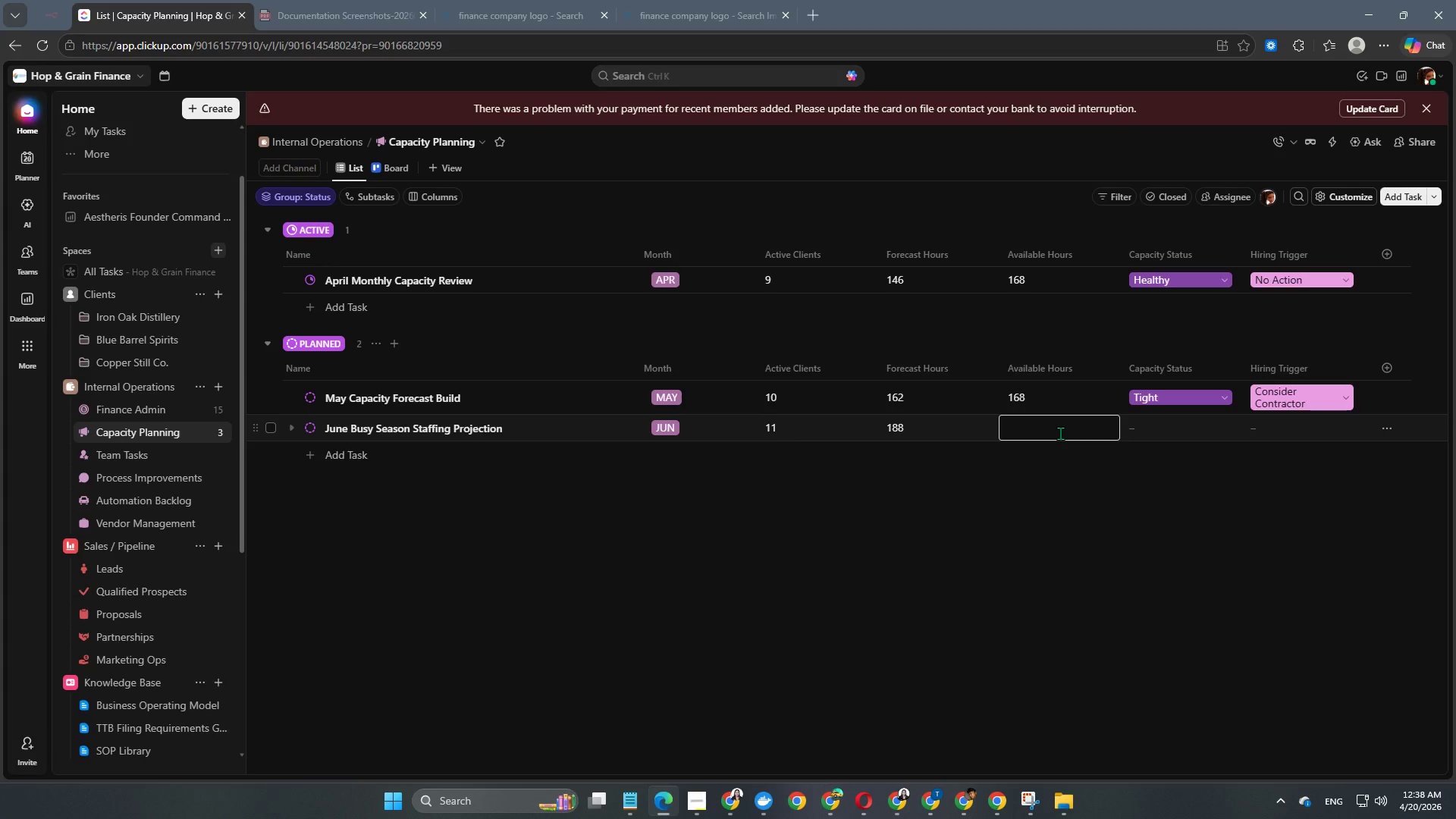 
key(Numpad1)
 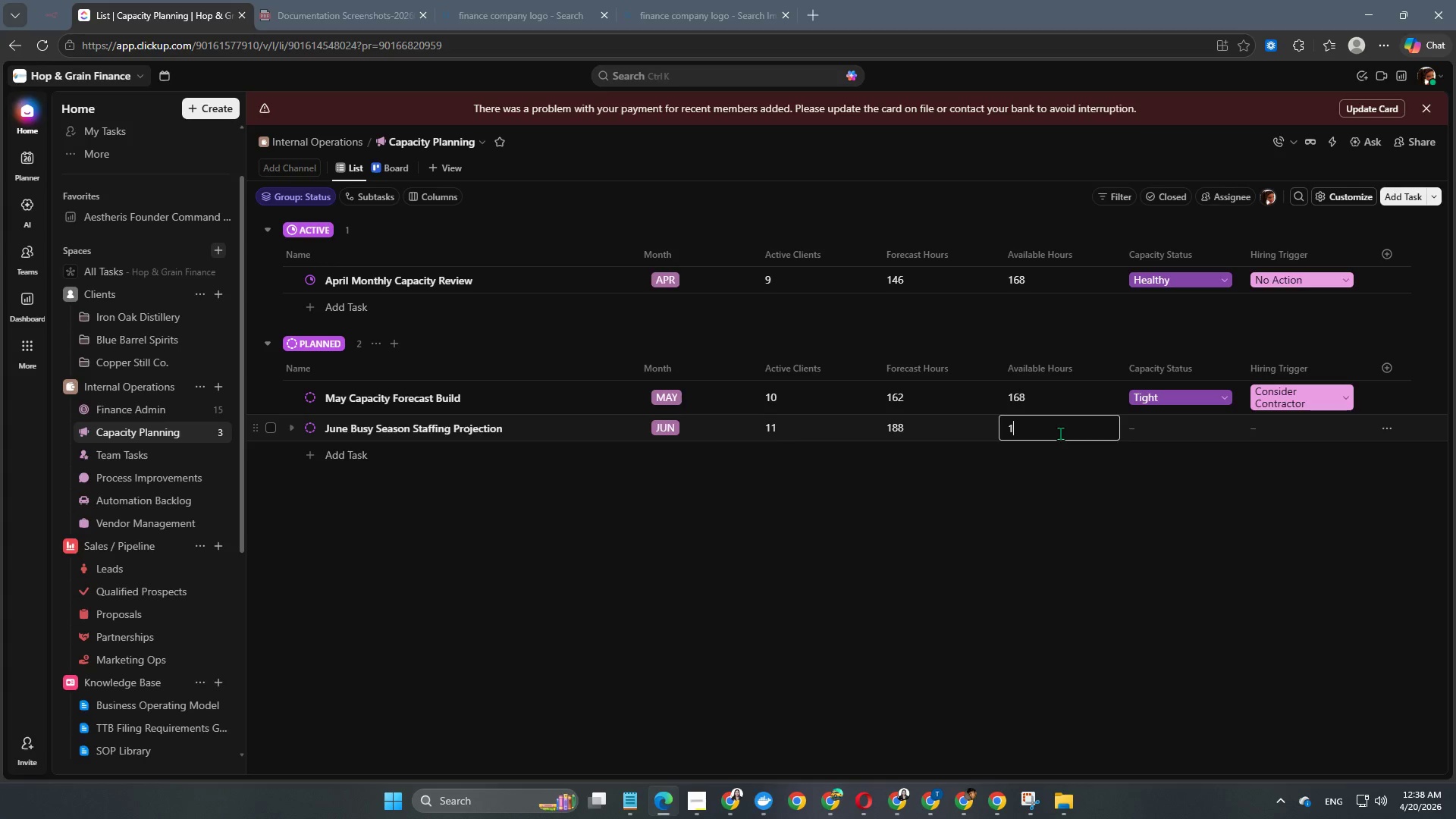 
key(Numpad6)
 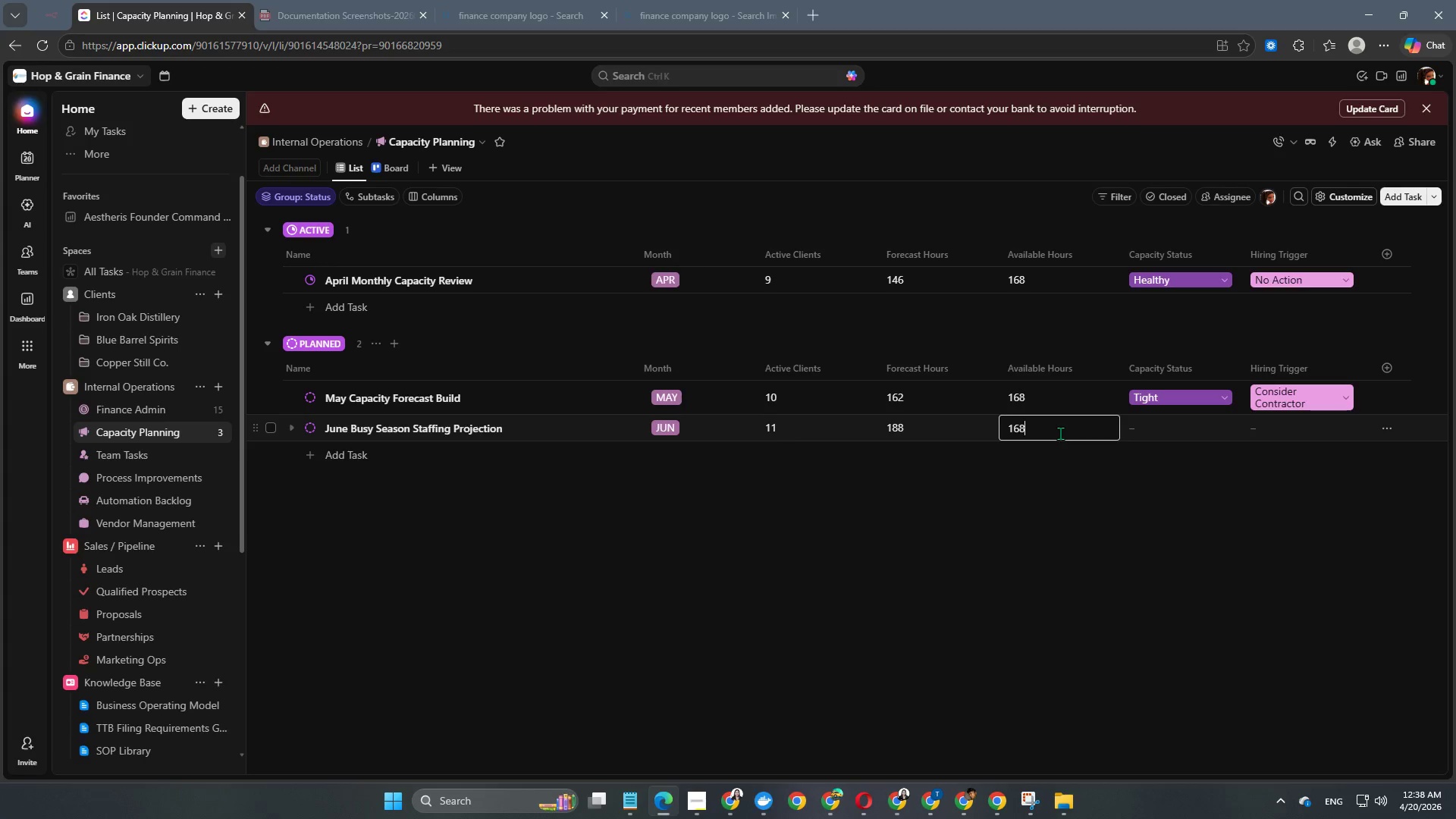 
key(Numpad8)
 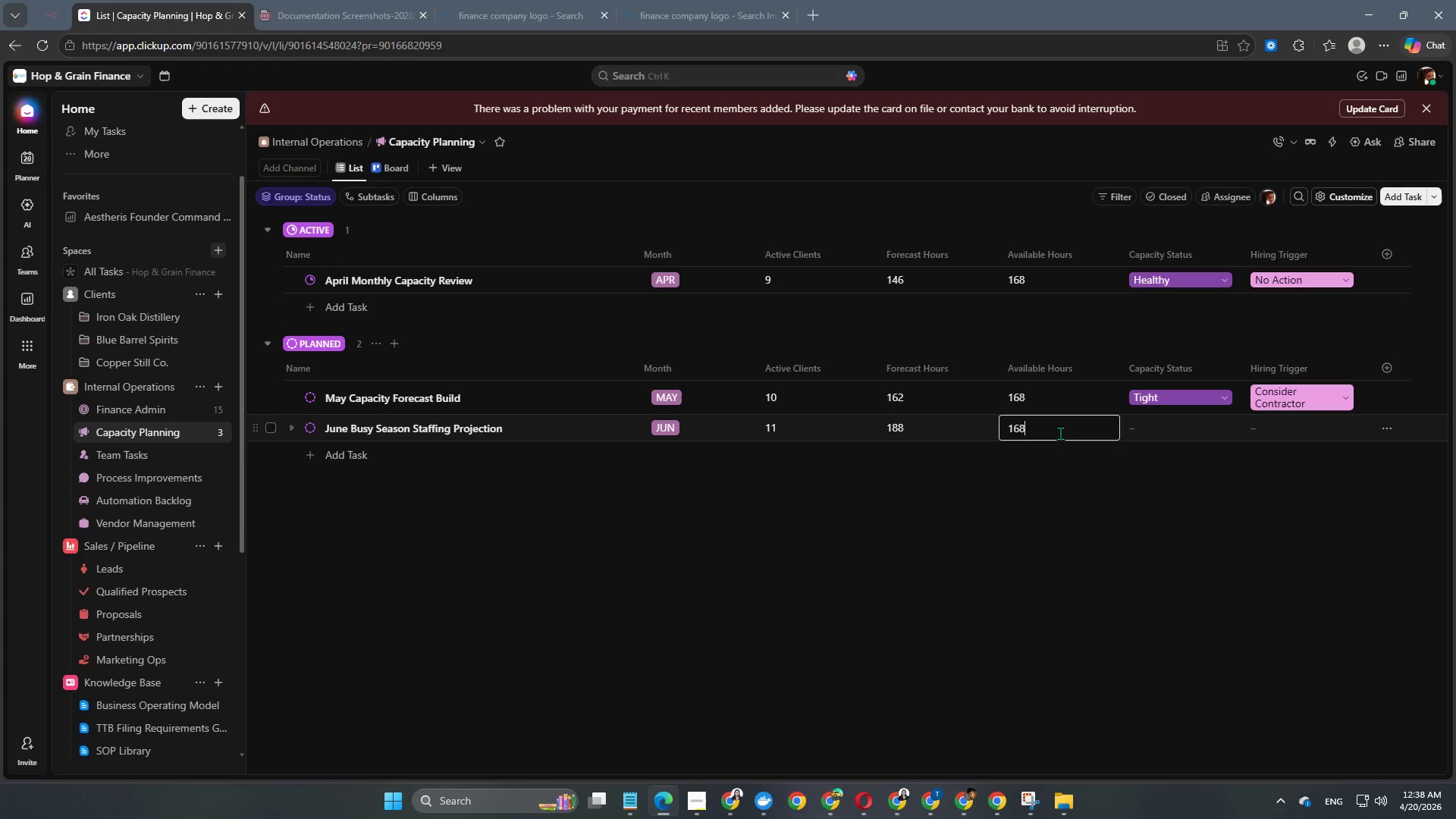 
key(NumpadEnter)
 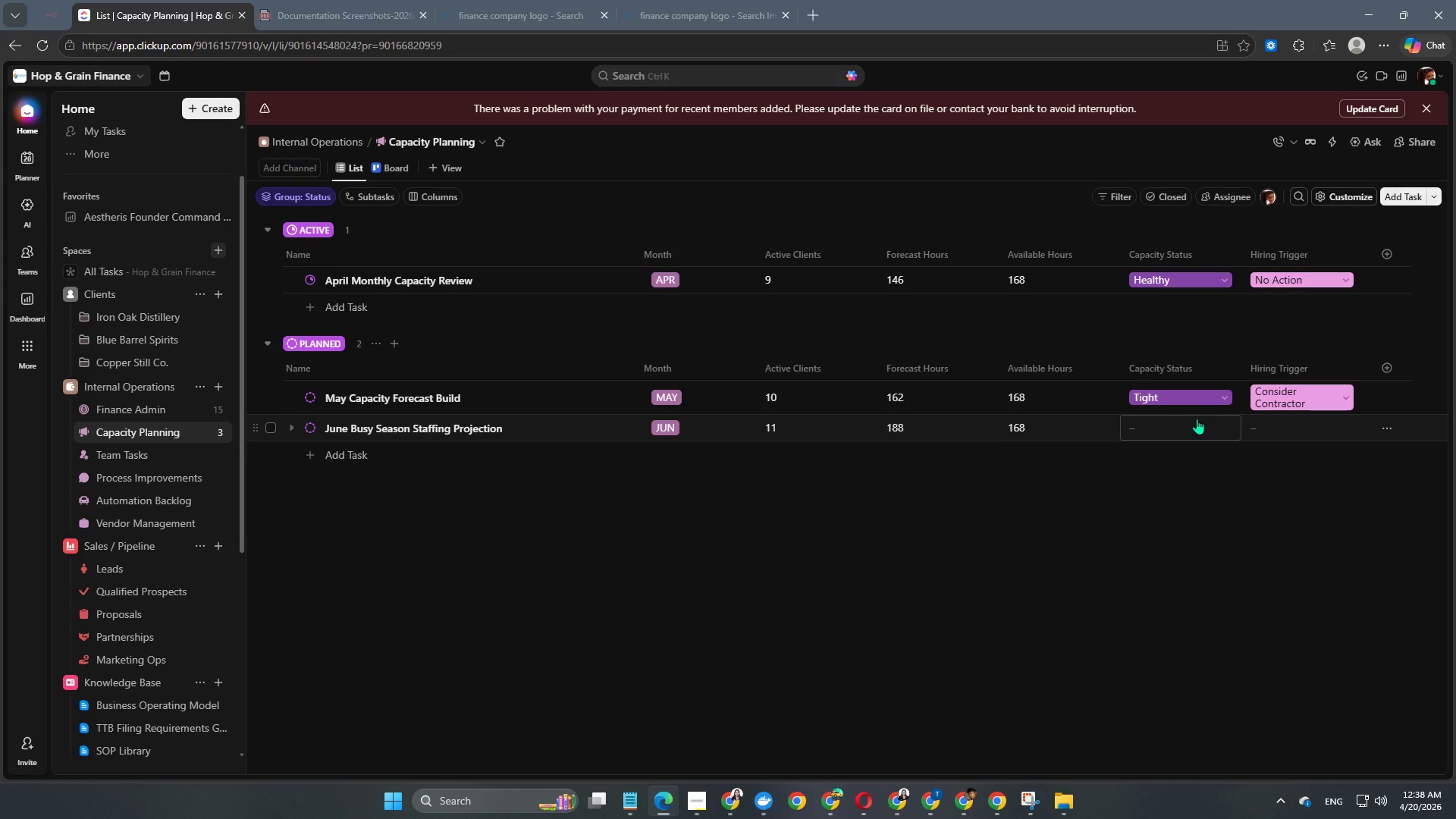 
left_click([1197, 419])
 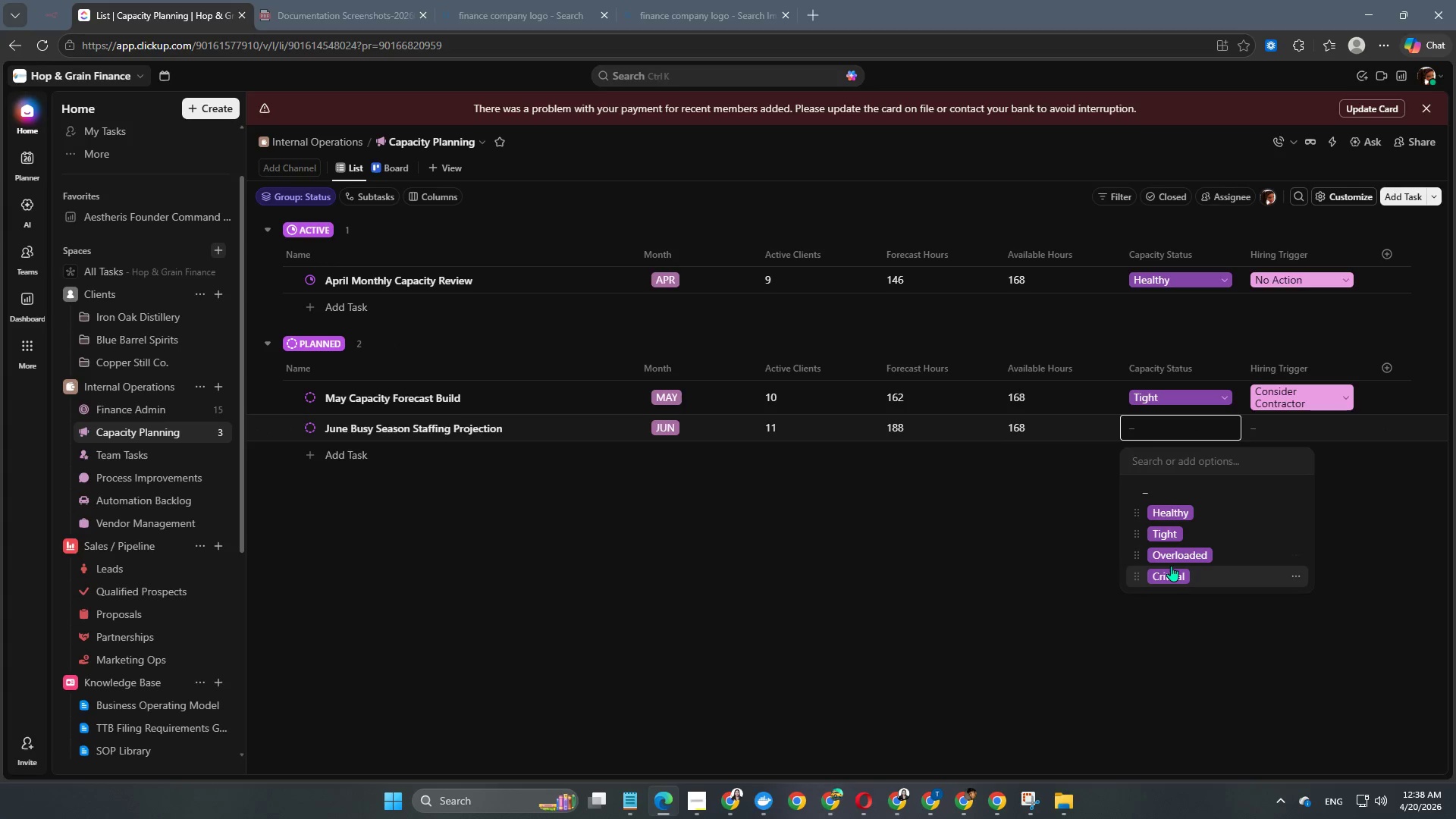 
left_click([1175, 556])
 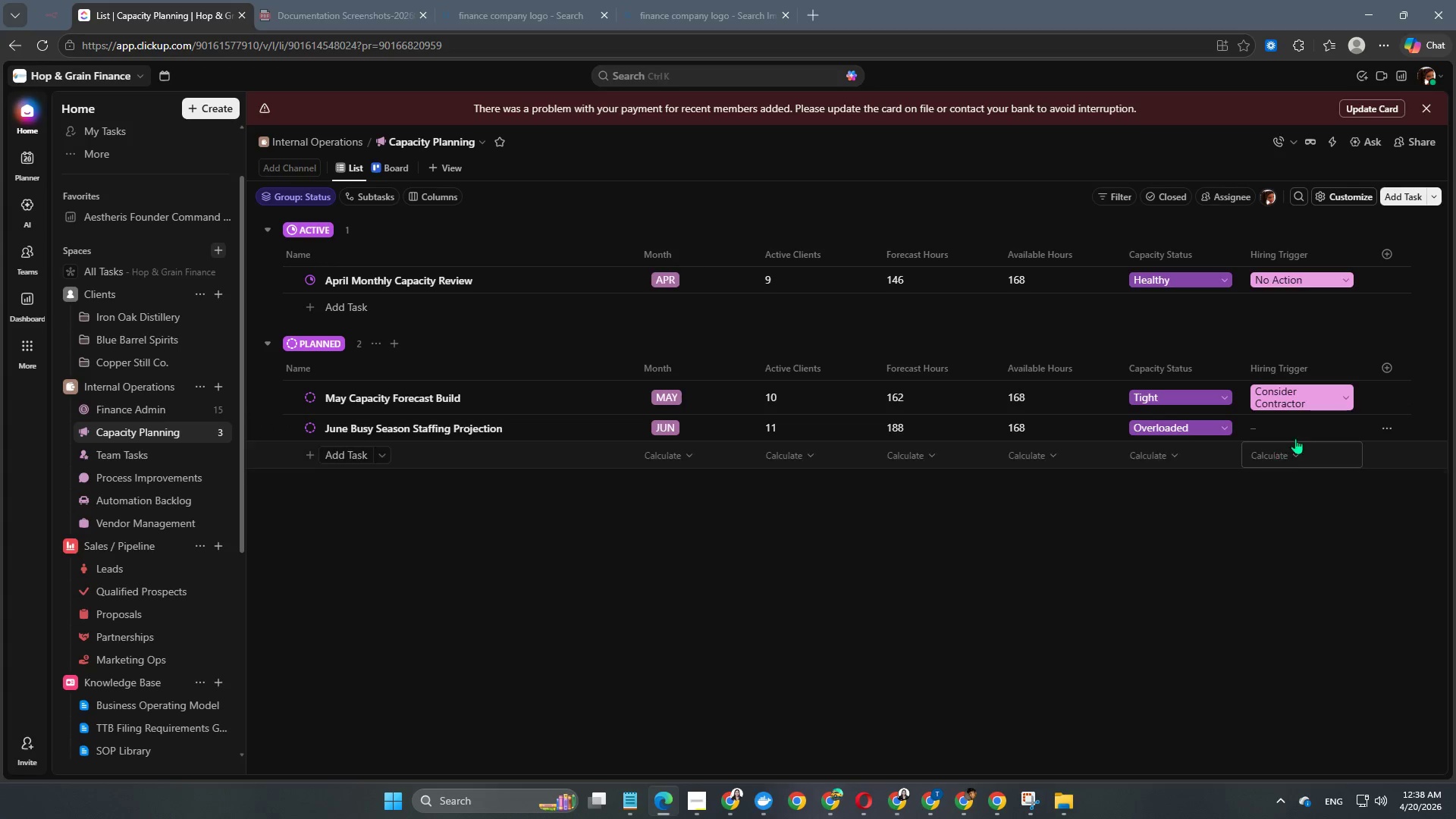 
left_click([1302, 426])
 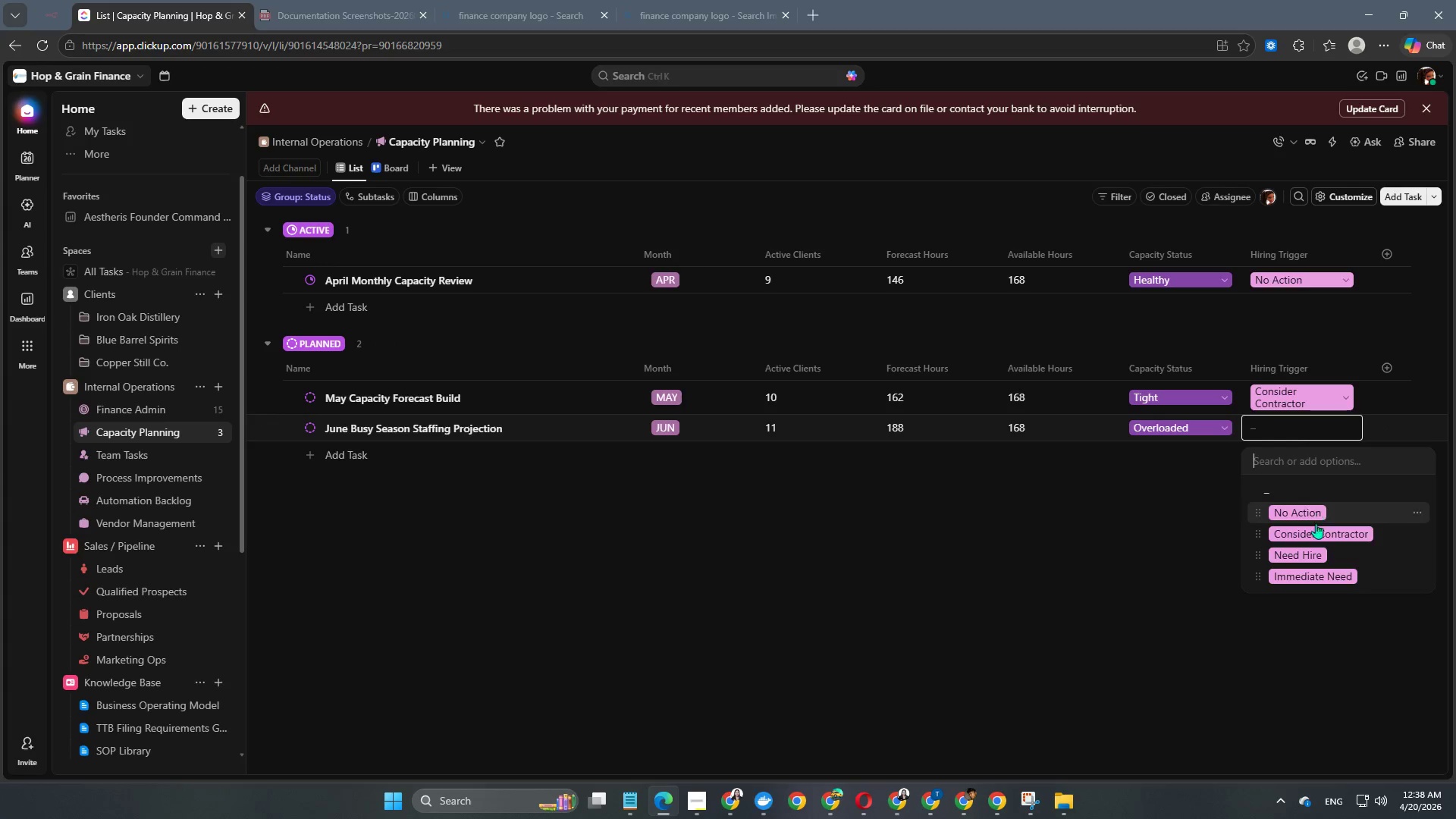 
left_click([1310, 549])
 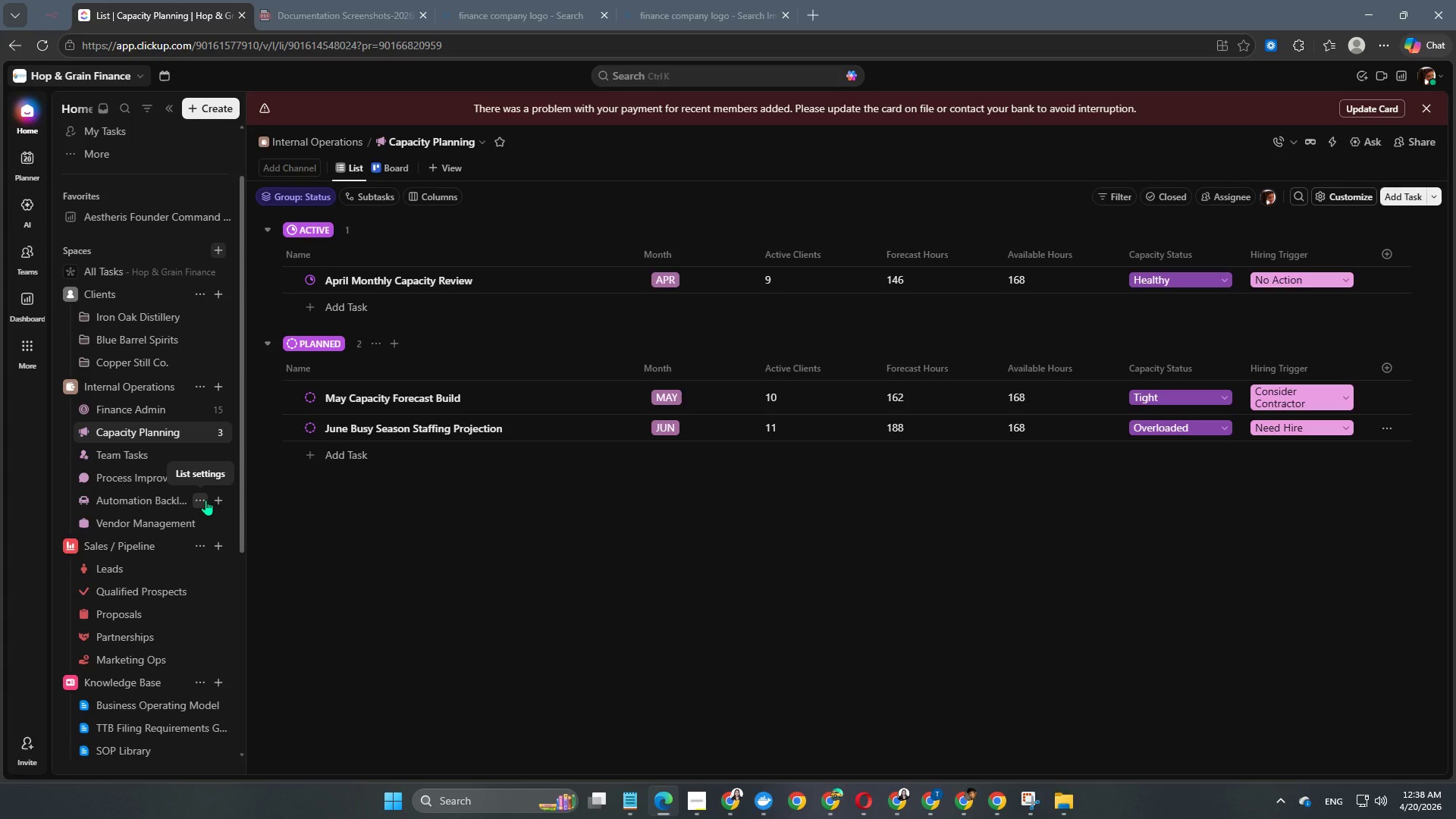 
wait(6.05)
 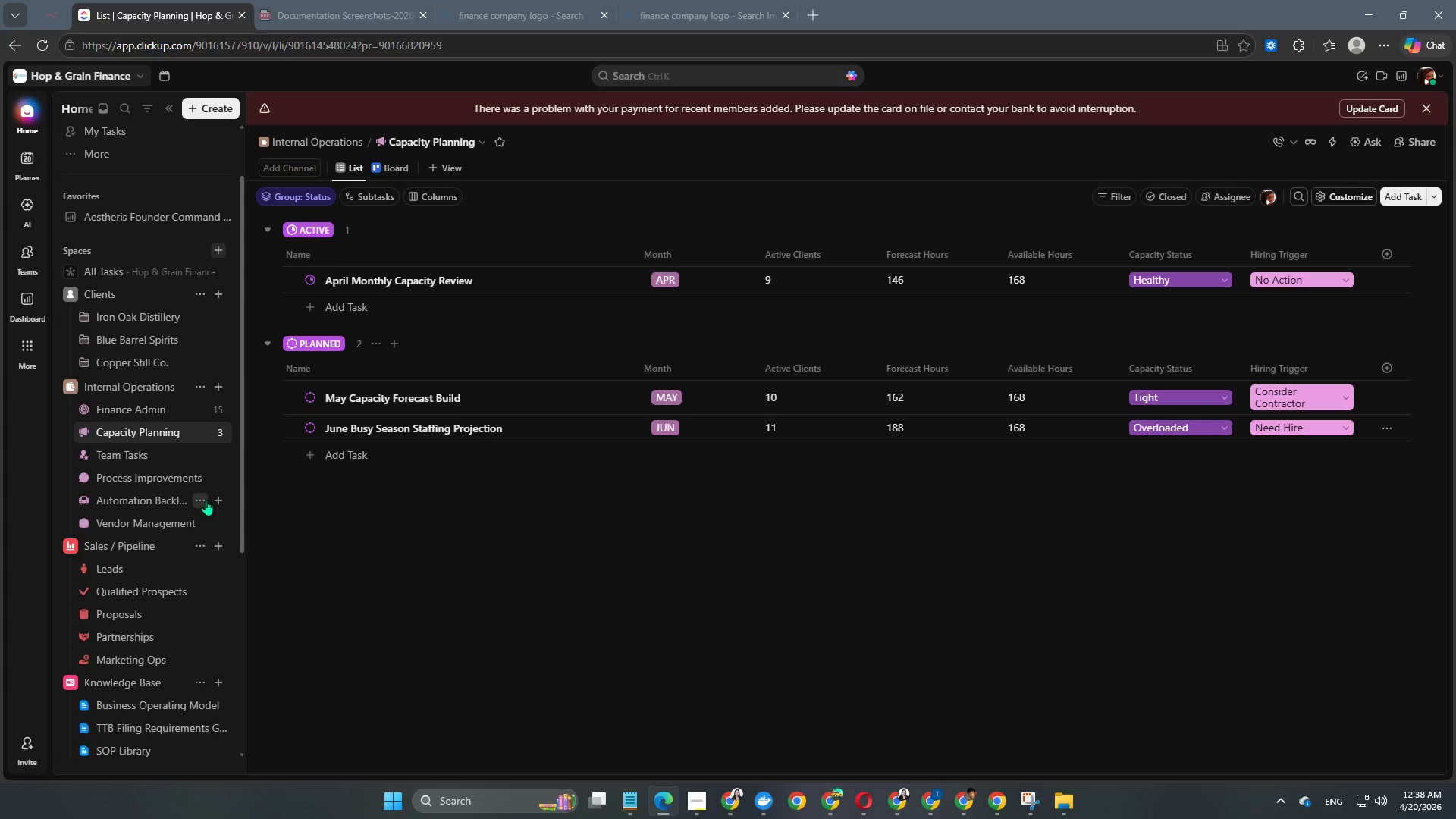 
left_click([338, 451])
 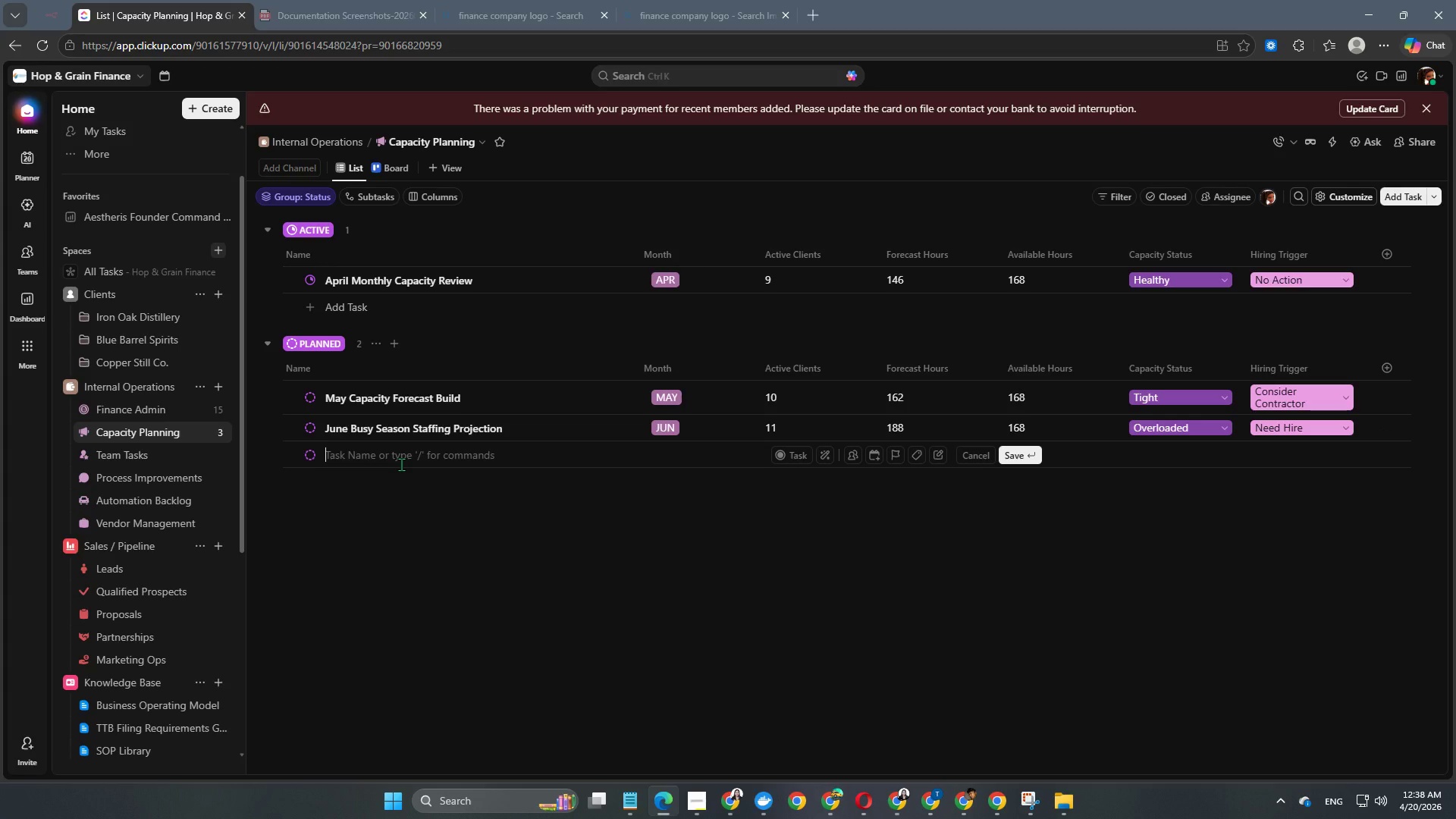 
type(Q@ )
key(Backspace)
key(Backspace)
type(2 Filing Deadline Workload Assessment)
 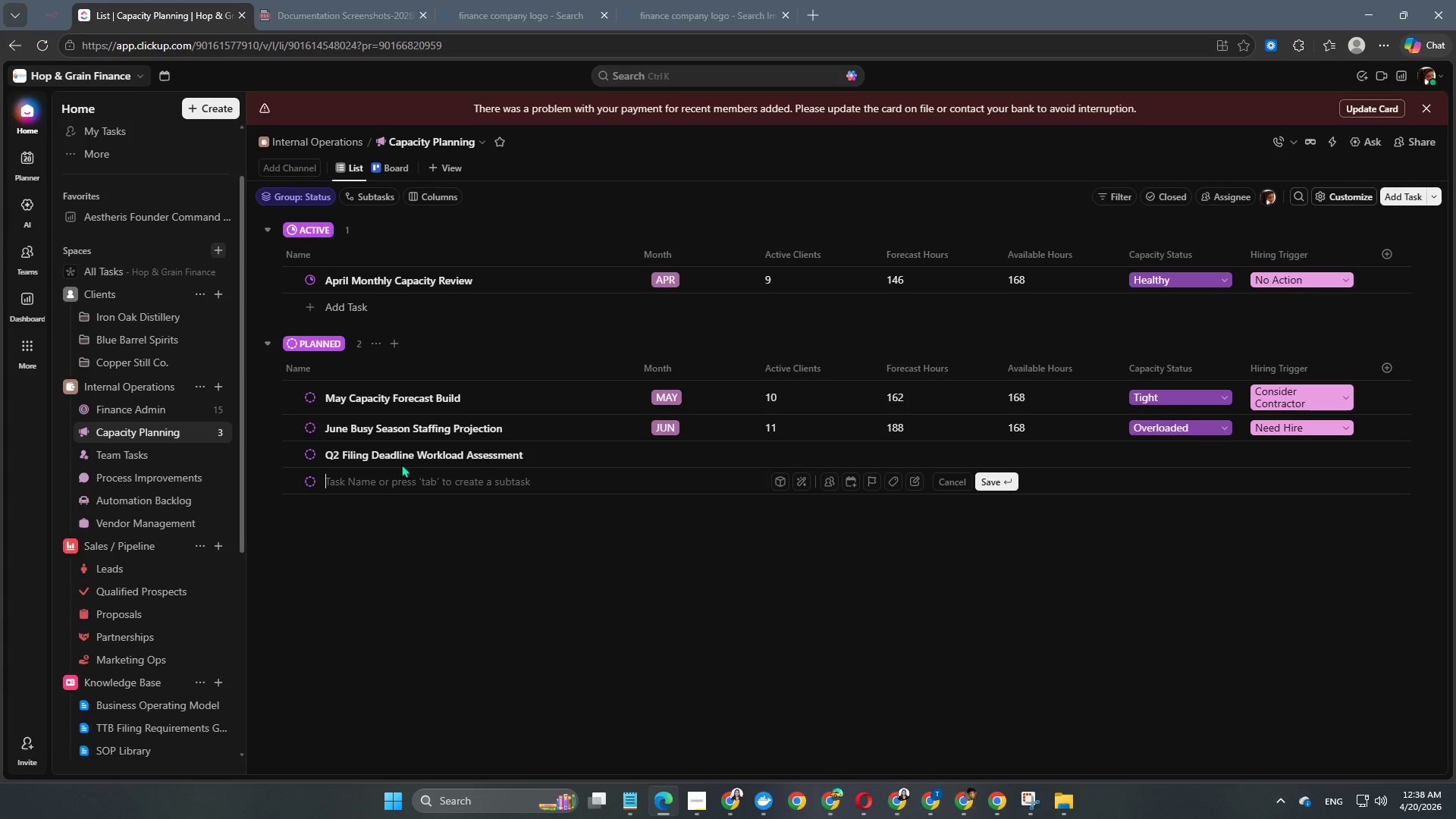 
 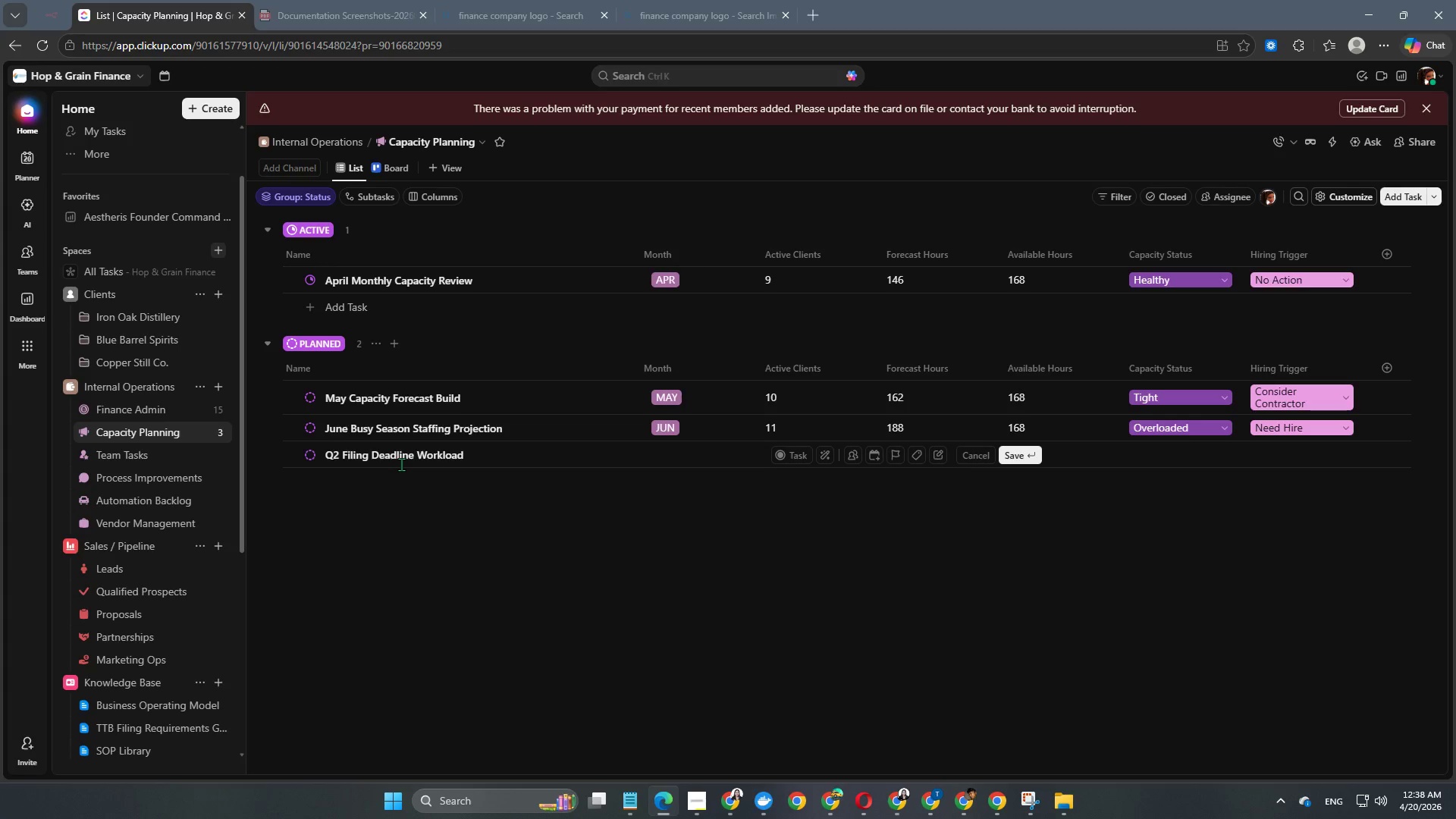 
key(Enter)
 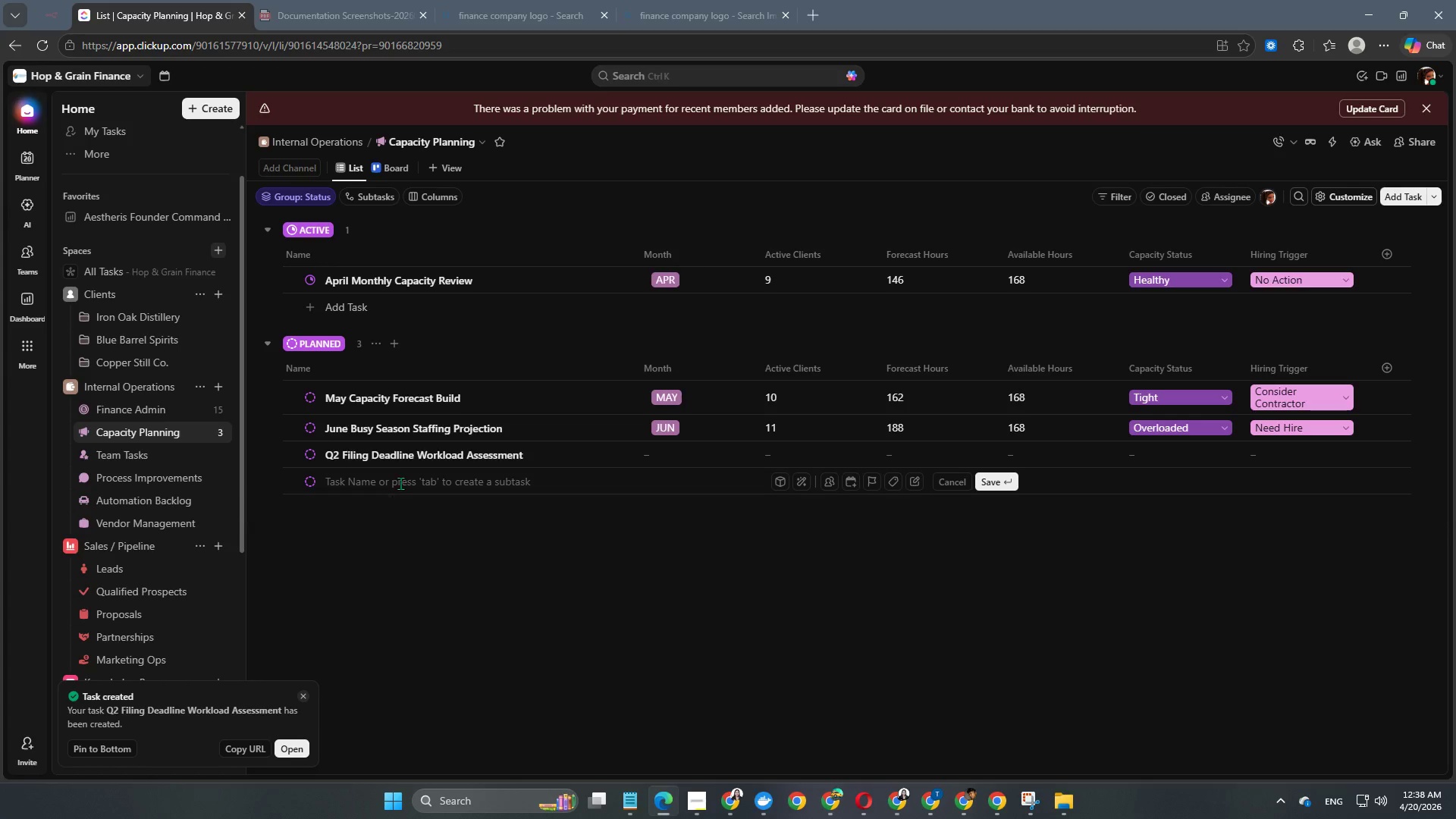 
left_click([310, 457])
 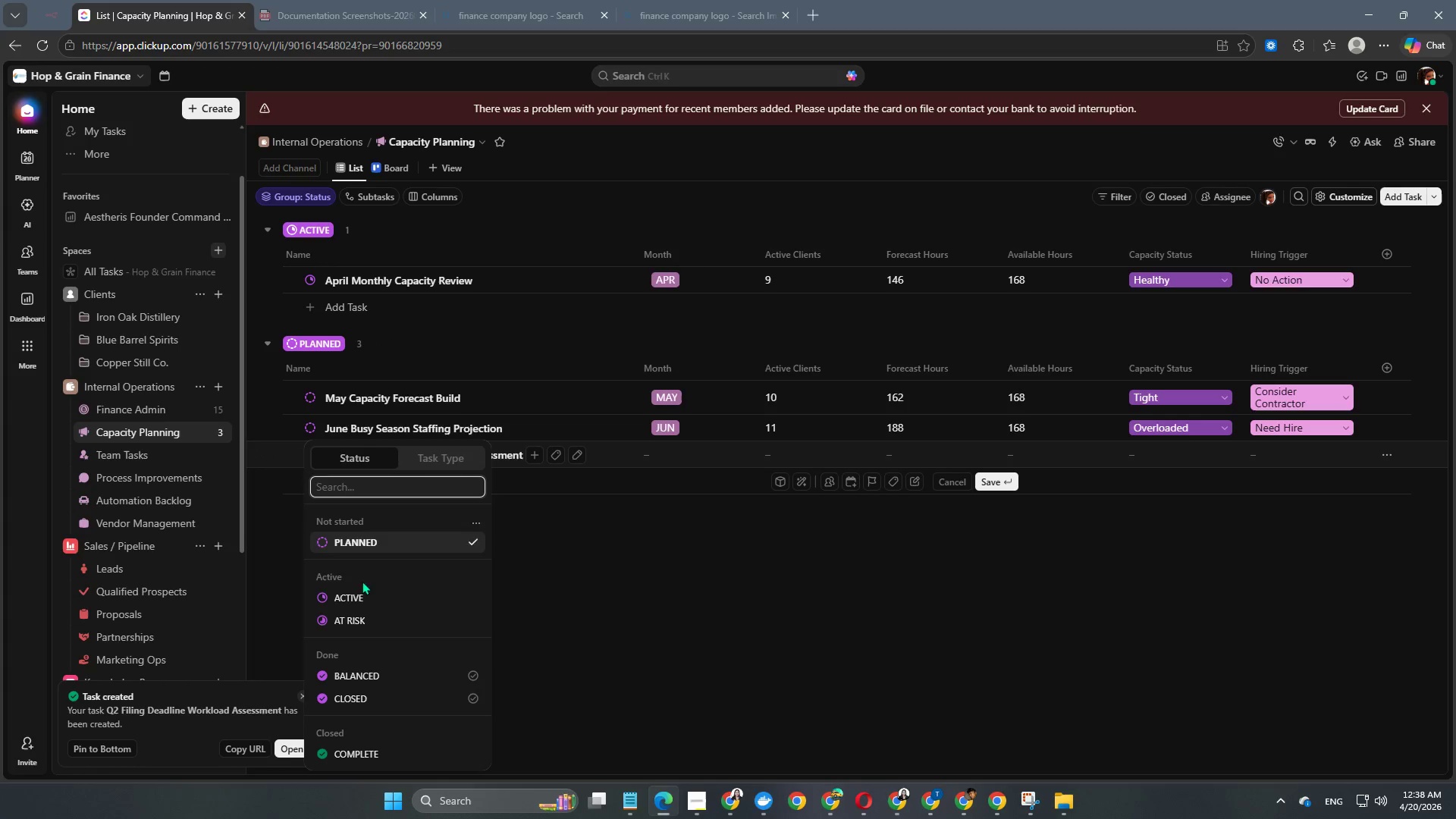 
left_click([381, 620])
 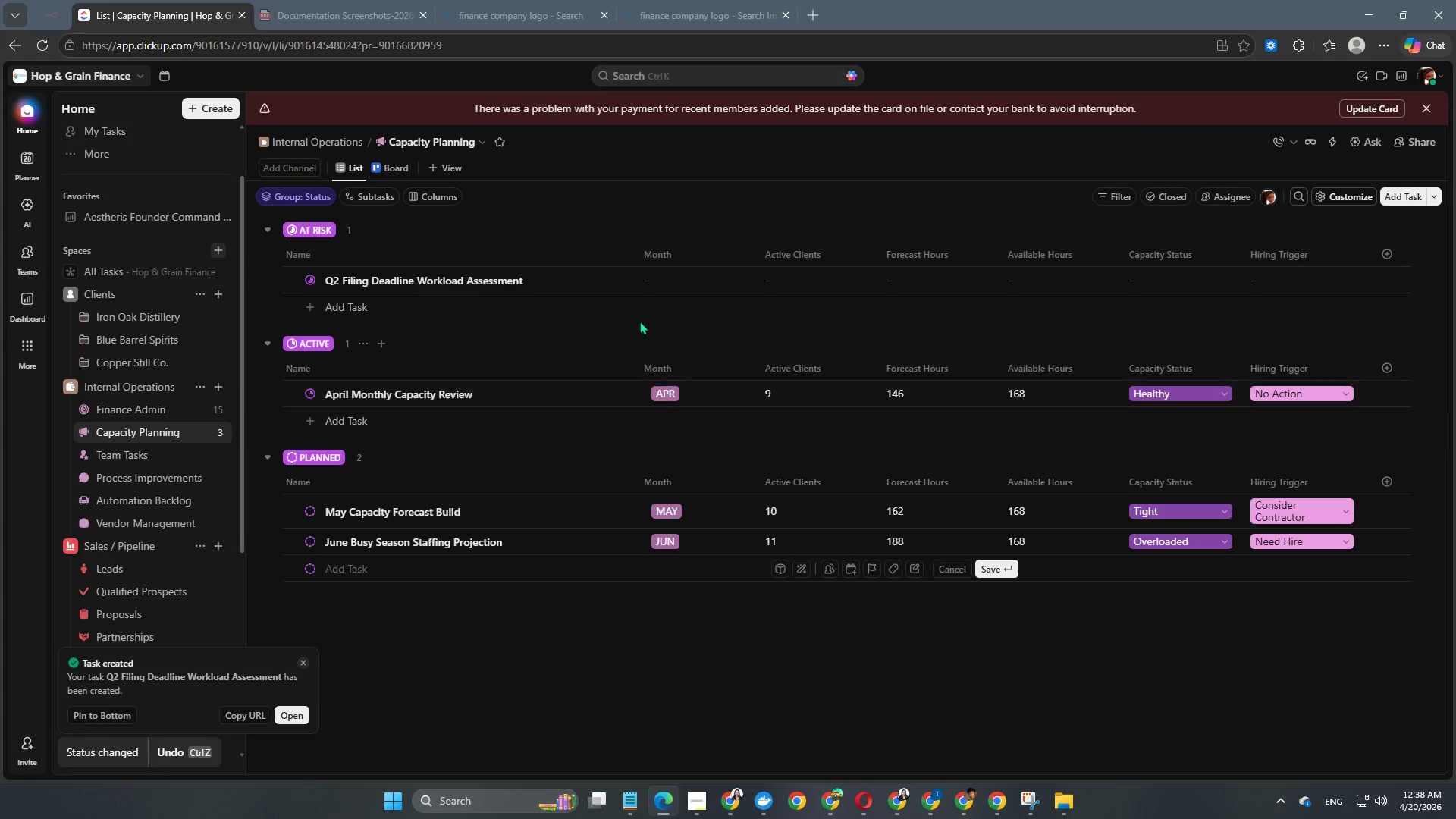 
left_click([674, 280])
 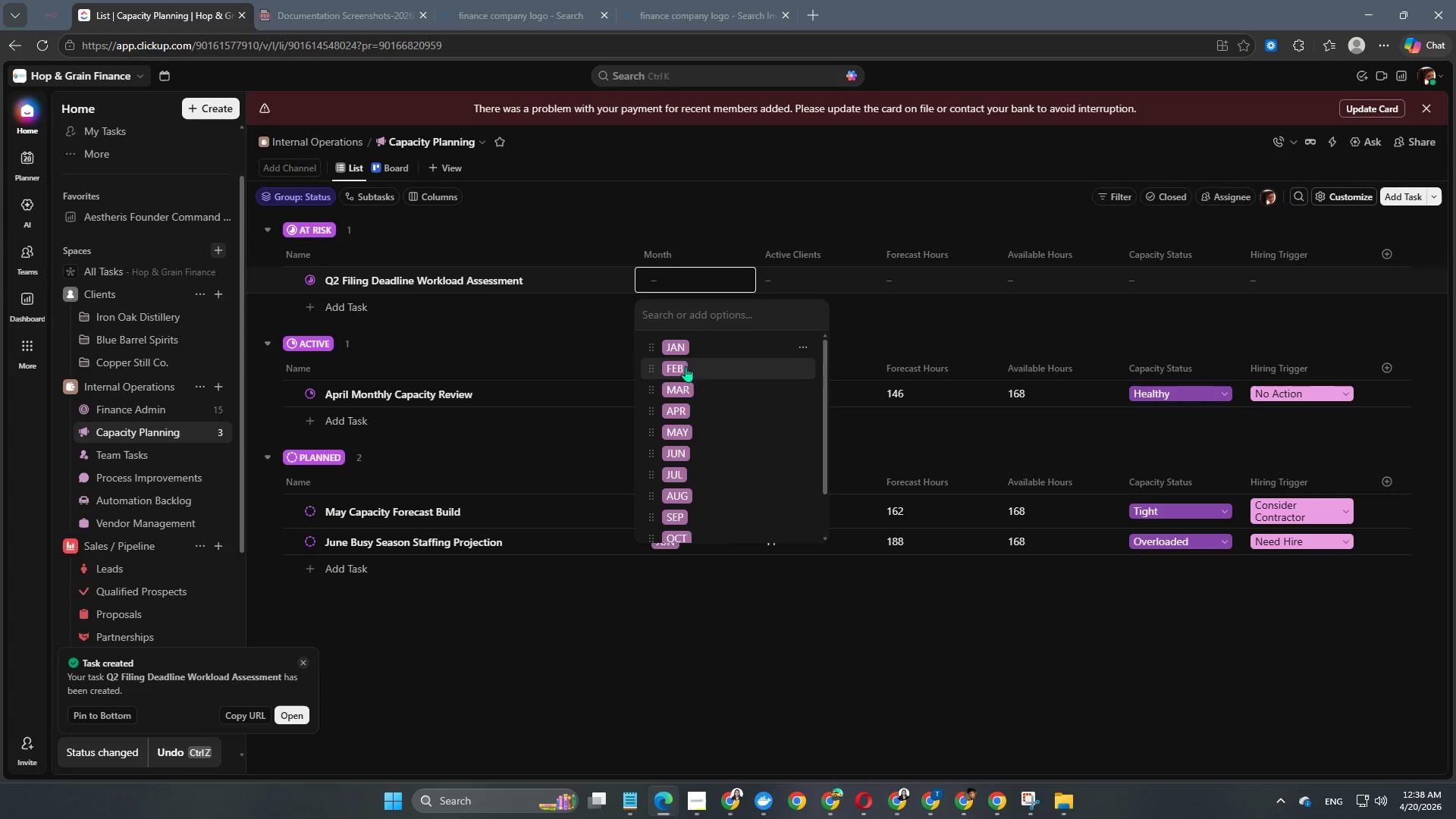 
left_click([687, 406])
 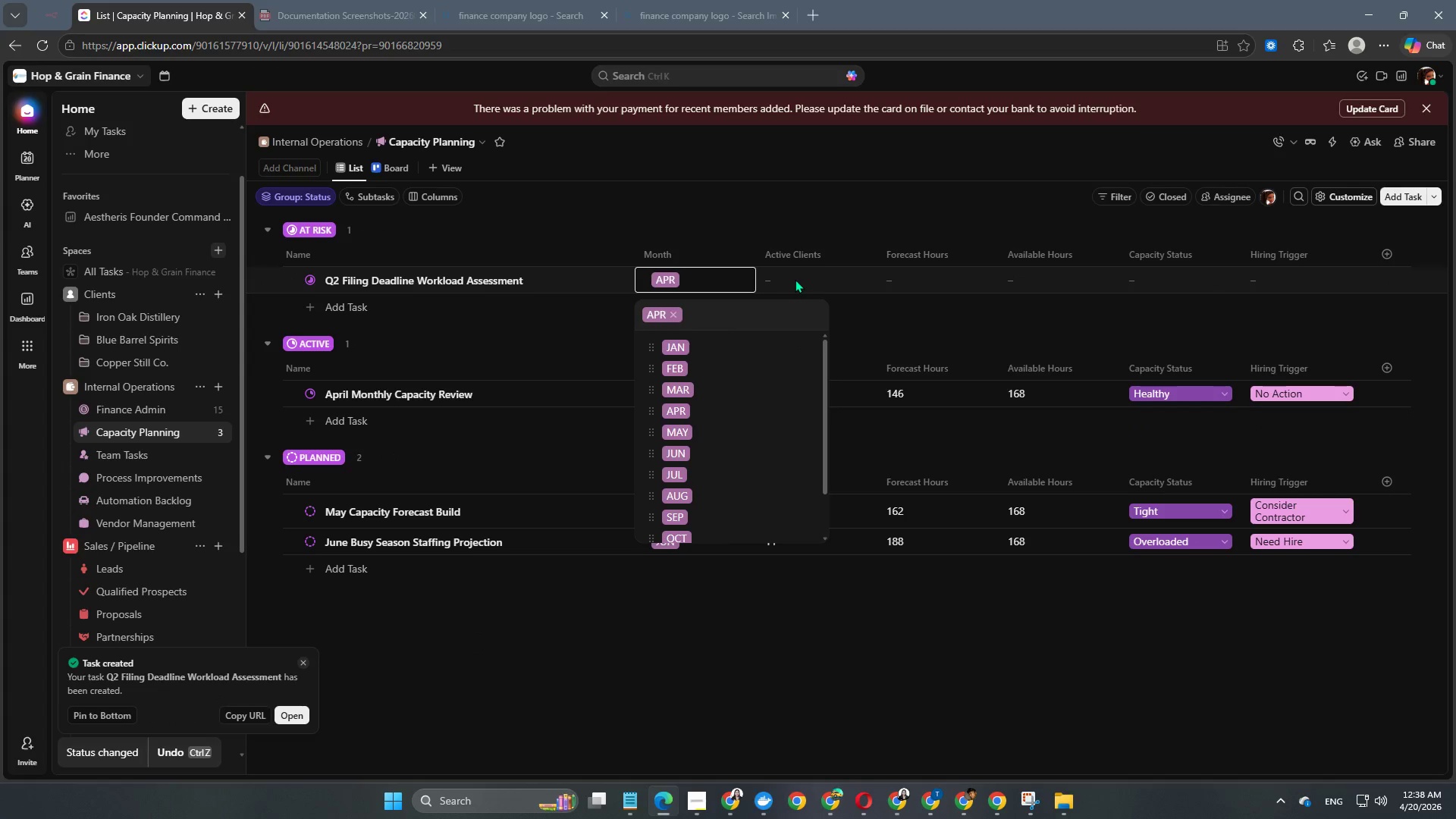 
double_click([795, 279])
 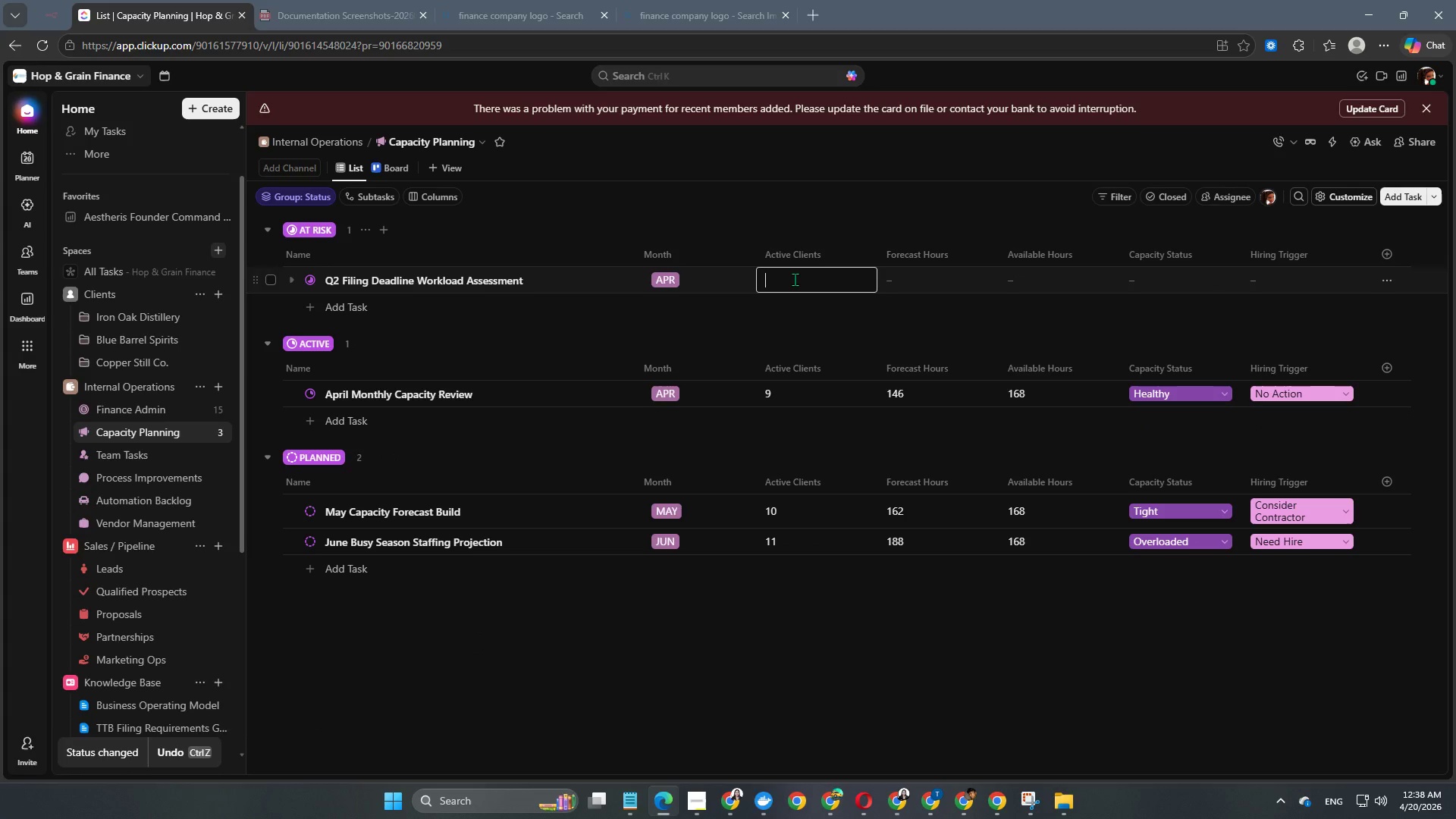 
key(Numpad9)
 